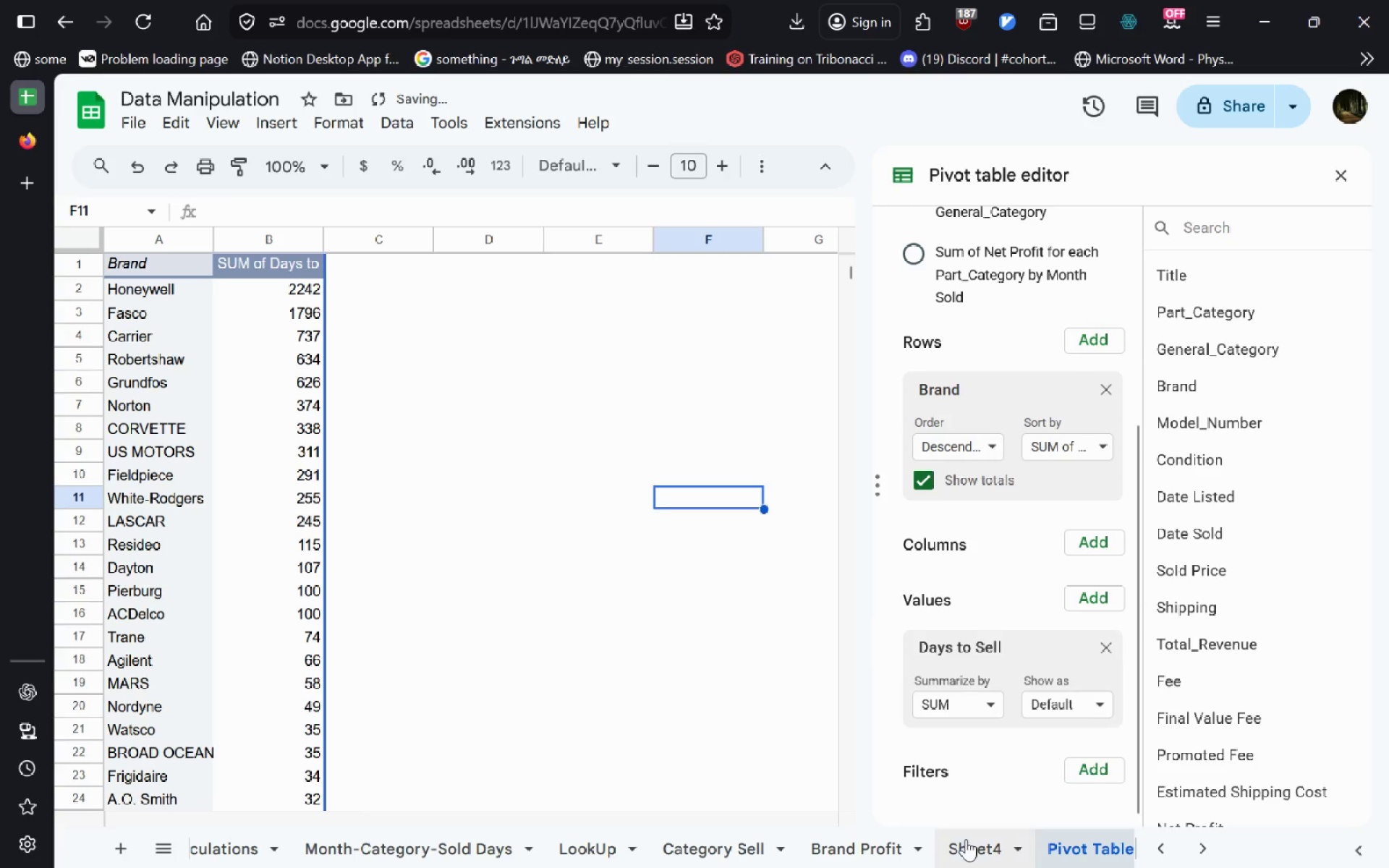 
left_click([966, 839])
 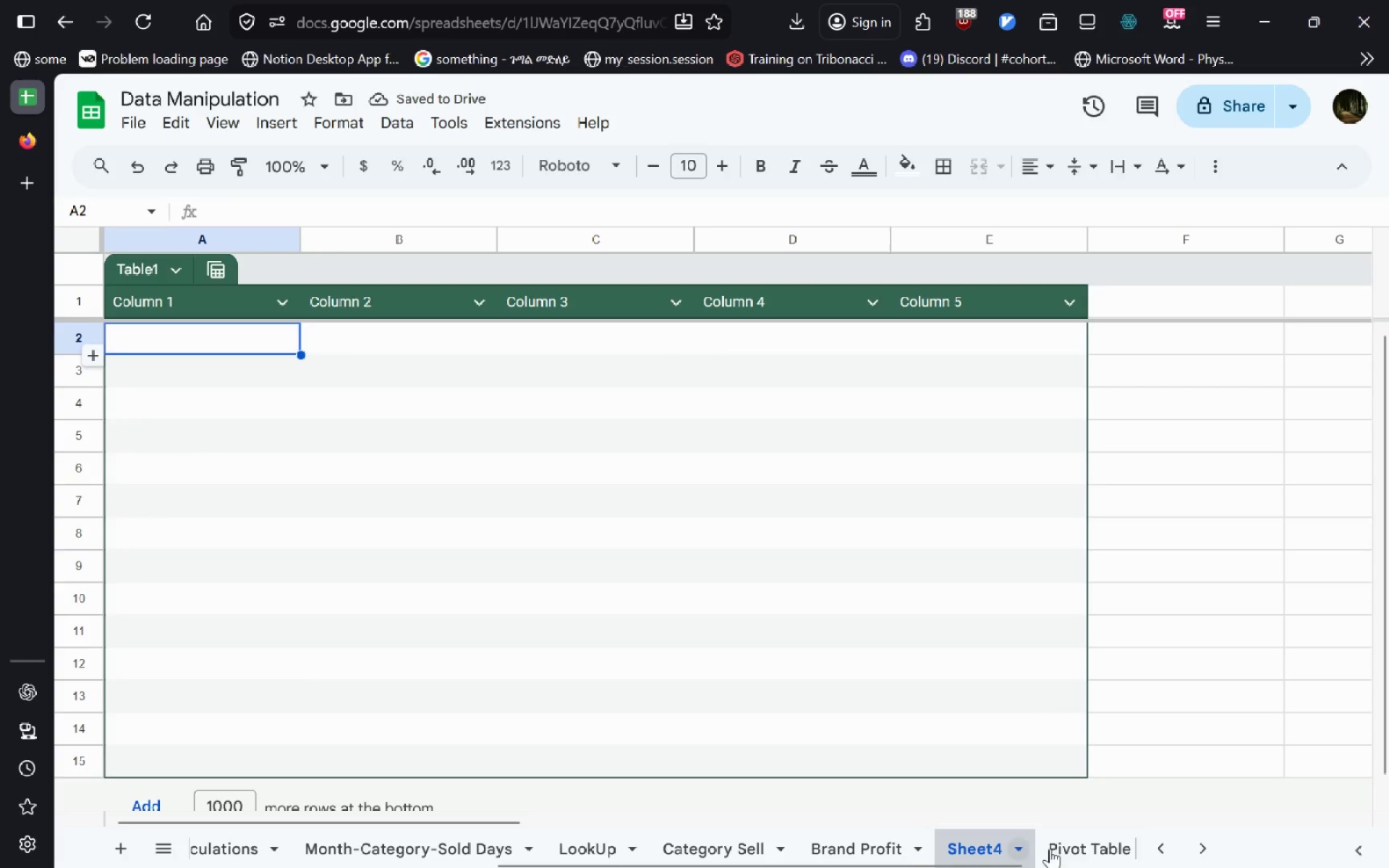 
left_click([1062, 850])
 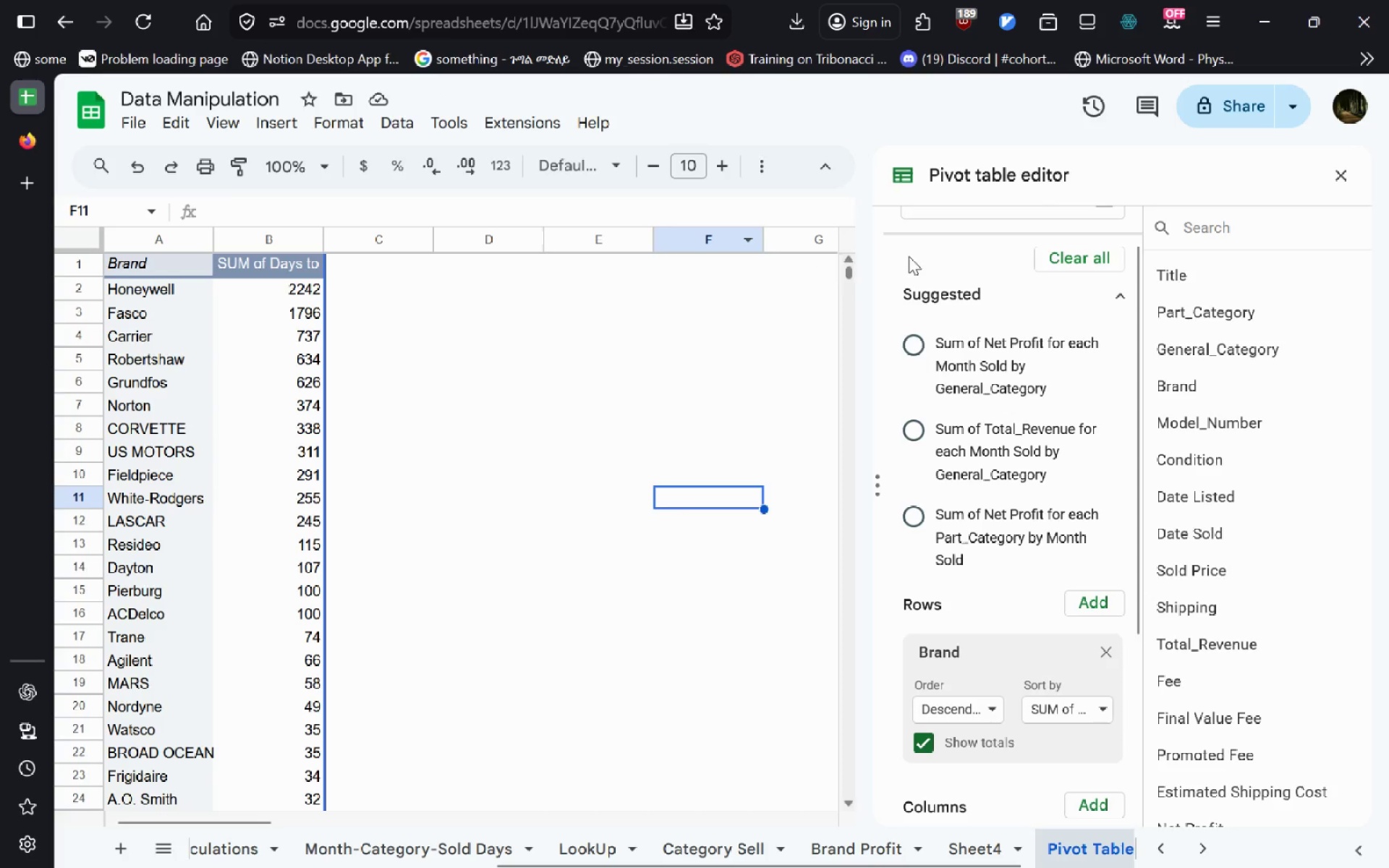 
left_click([1008, 185])
 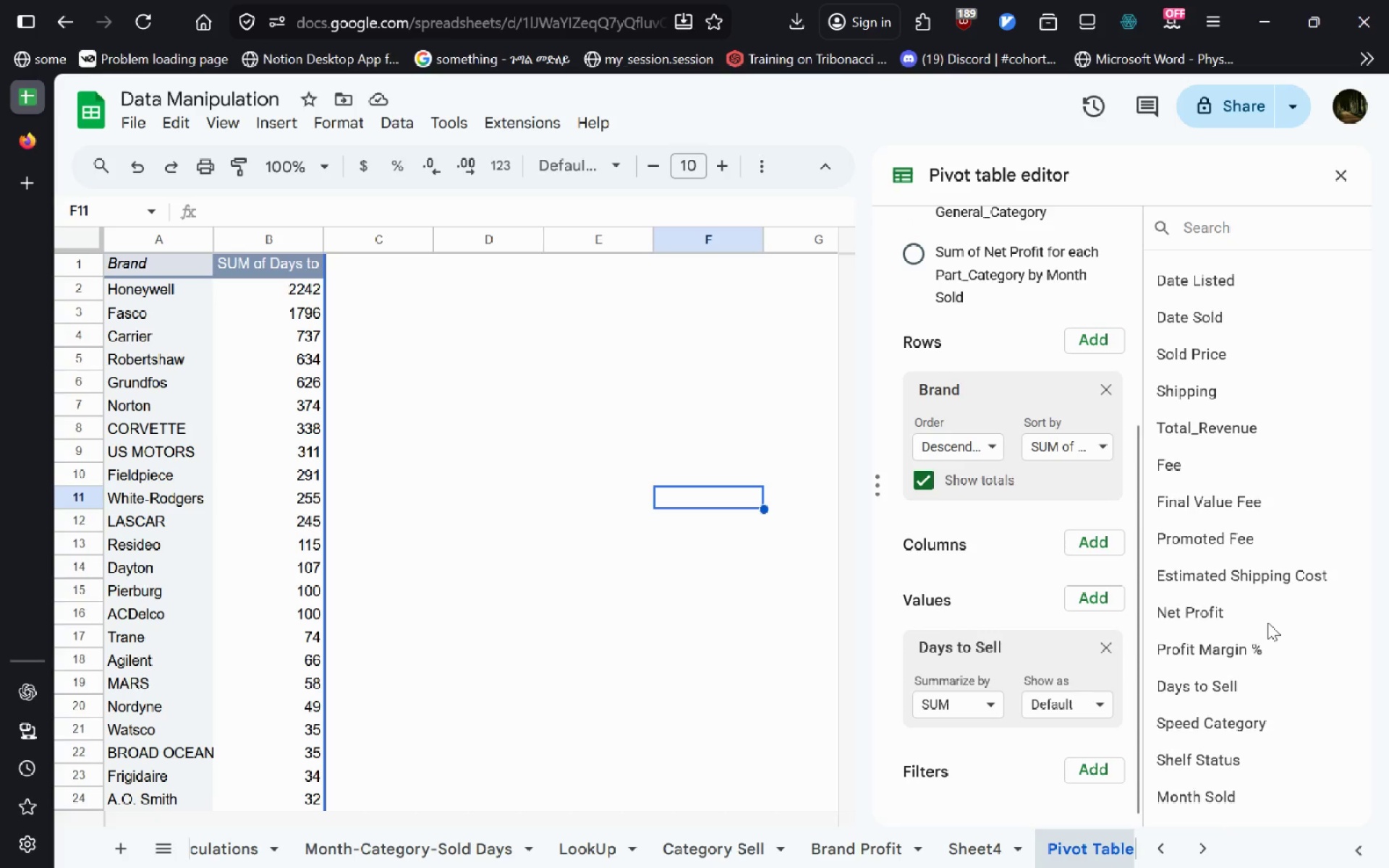 
wait(5.97)
 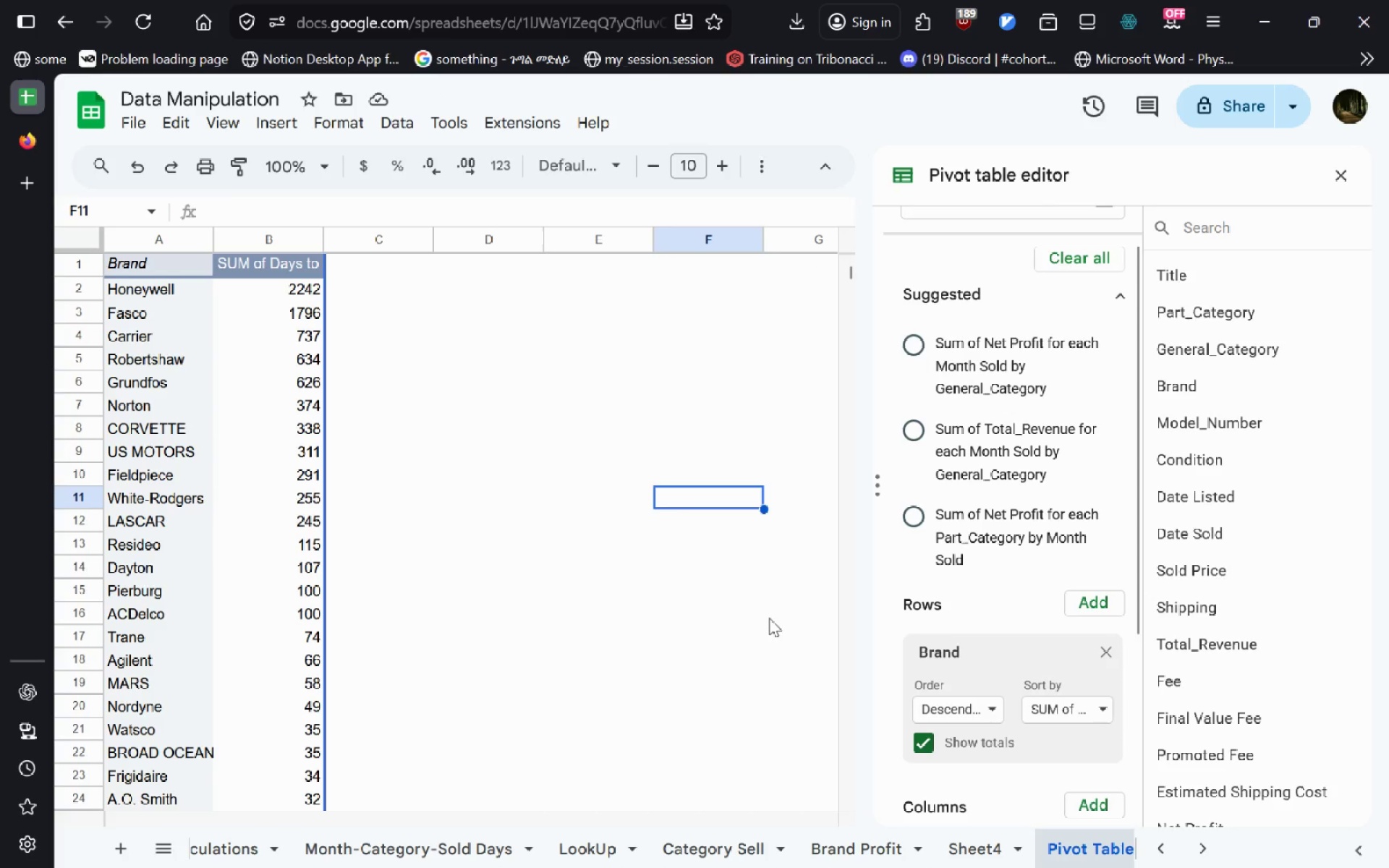 
left_click([1343, 180])
 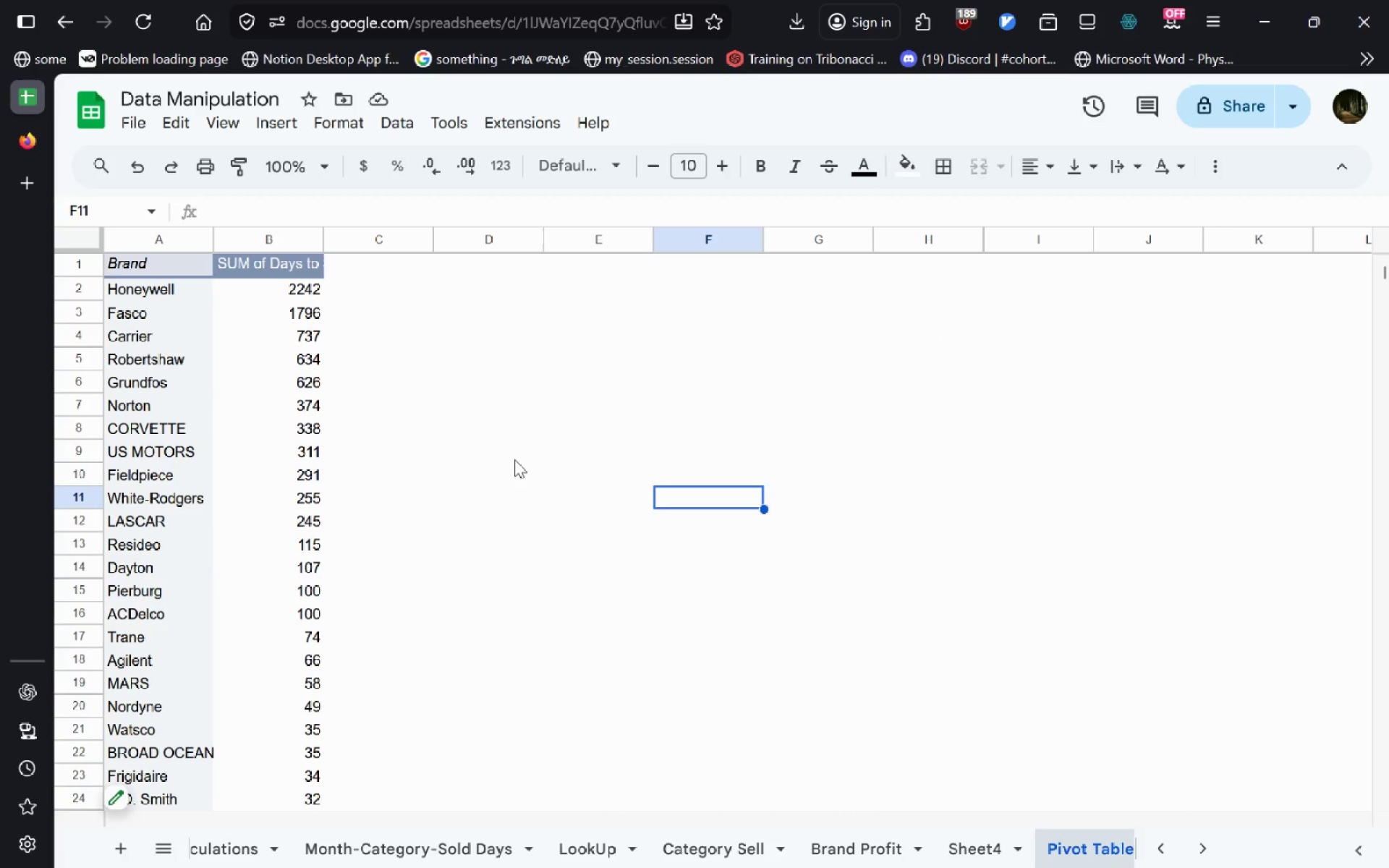 
wait(5.53)
 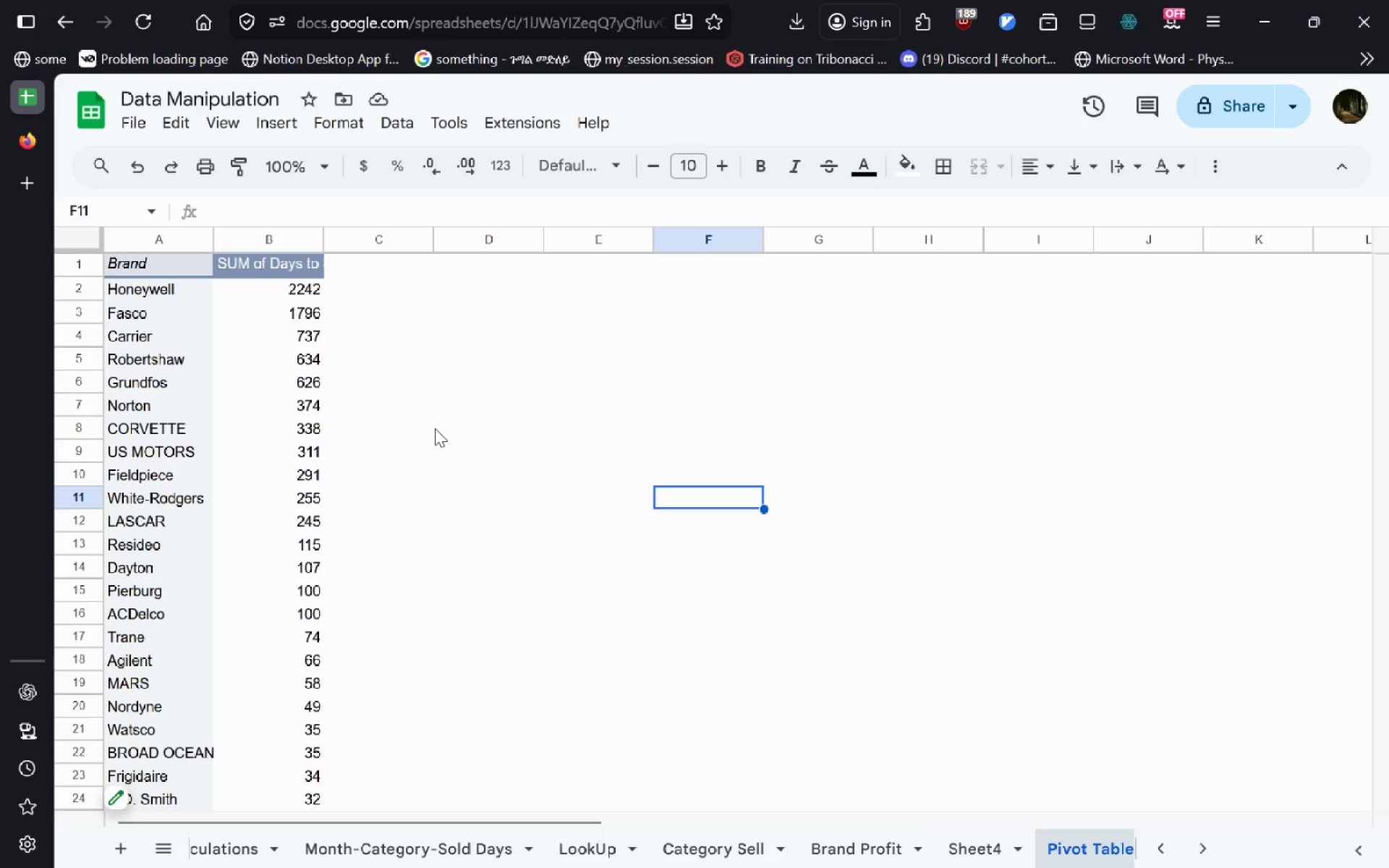 
left_click_drag(start_coordinate=[1063, 838], to_coordinate=[1020, 858])
 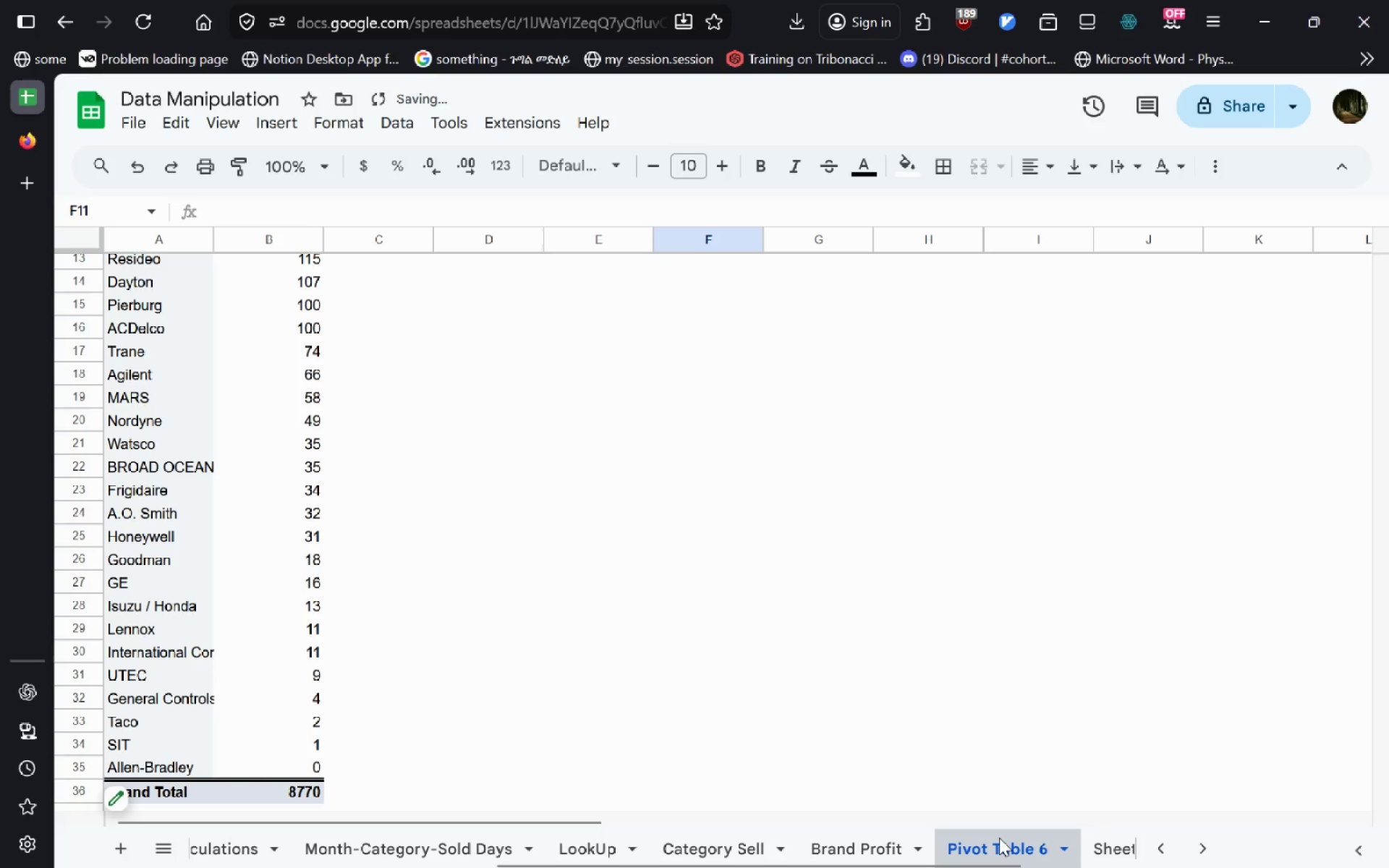 
right_click([999, 838])
 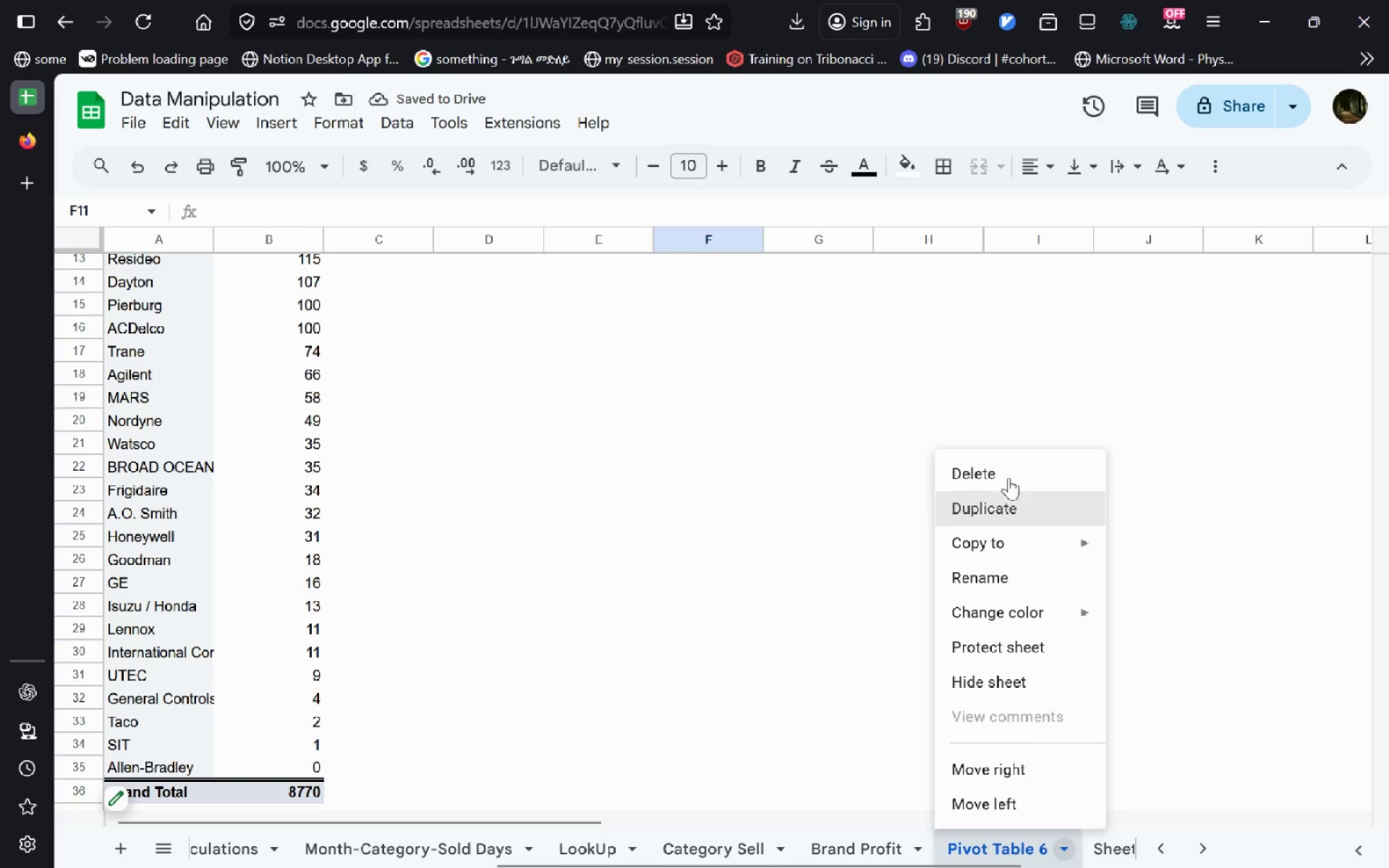 
mouse_move([1003, 569])
 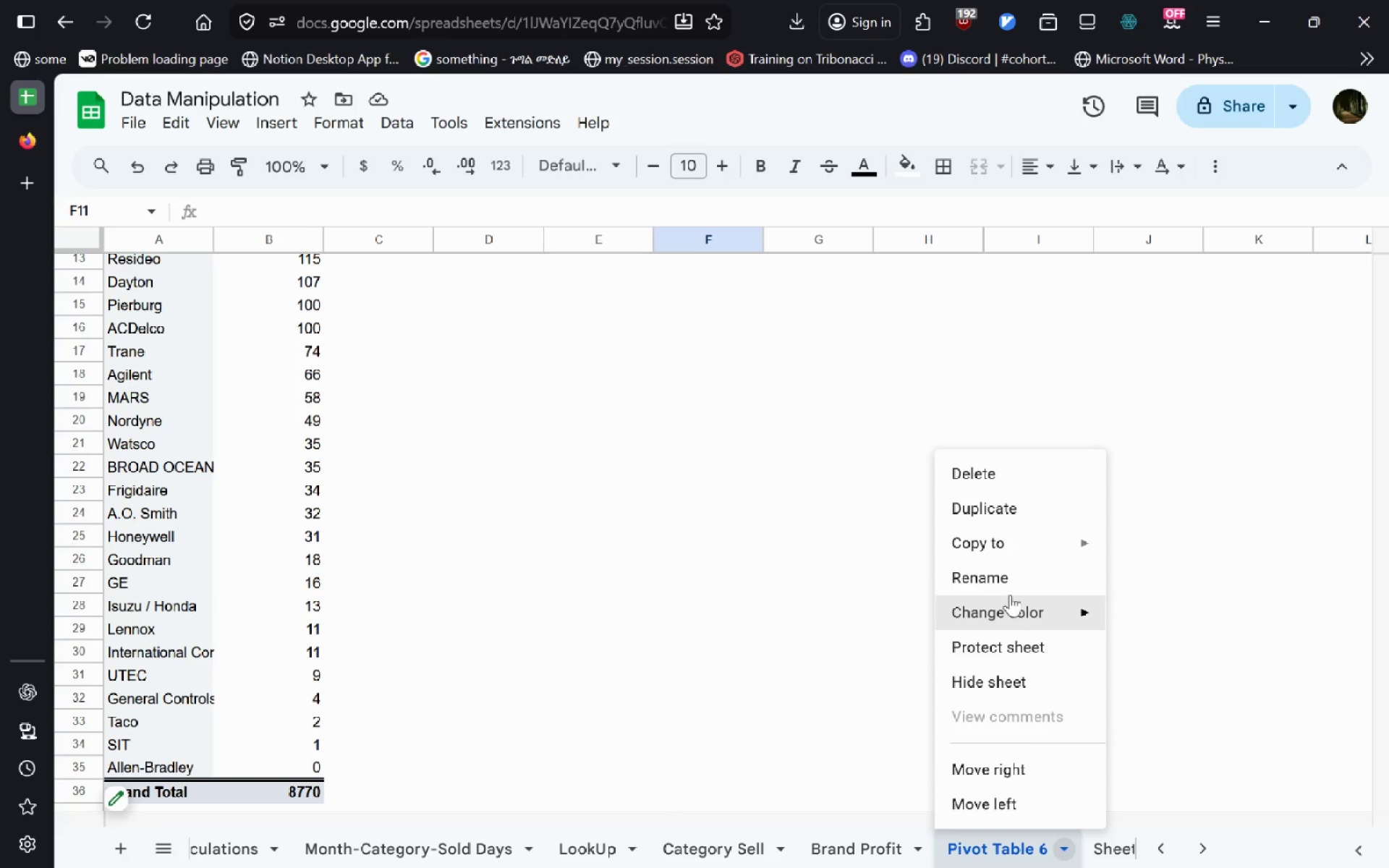 
left_click([1002, 543])
 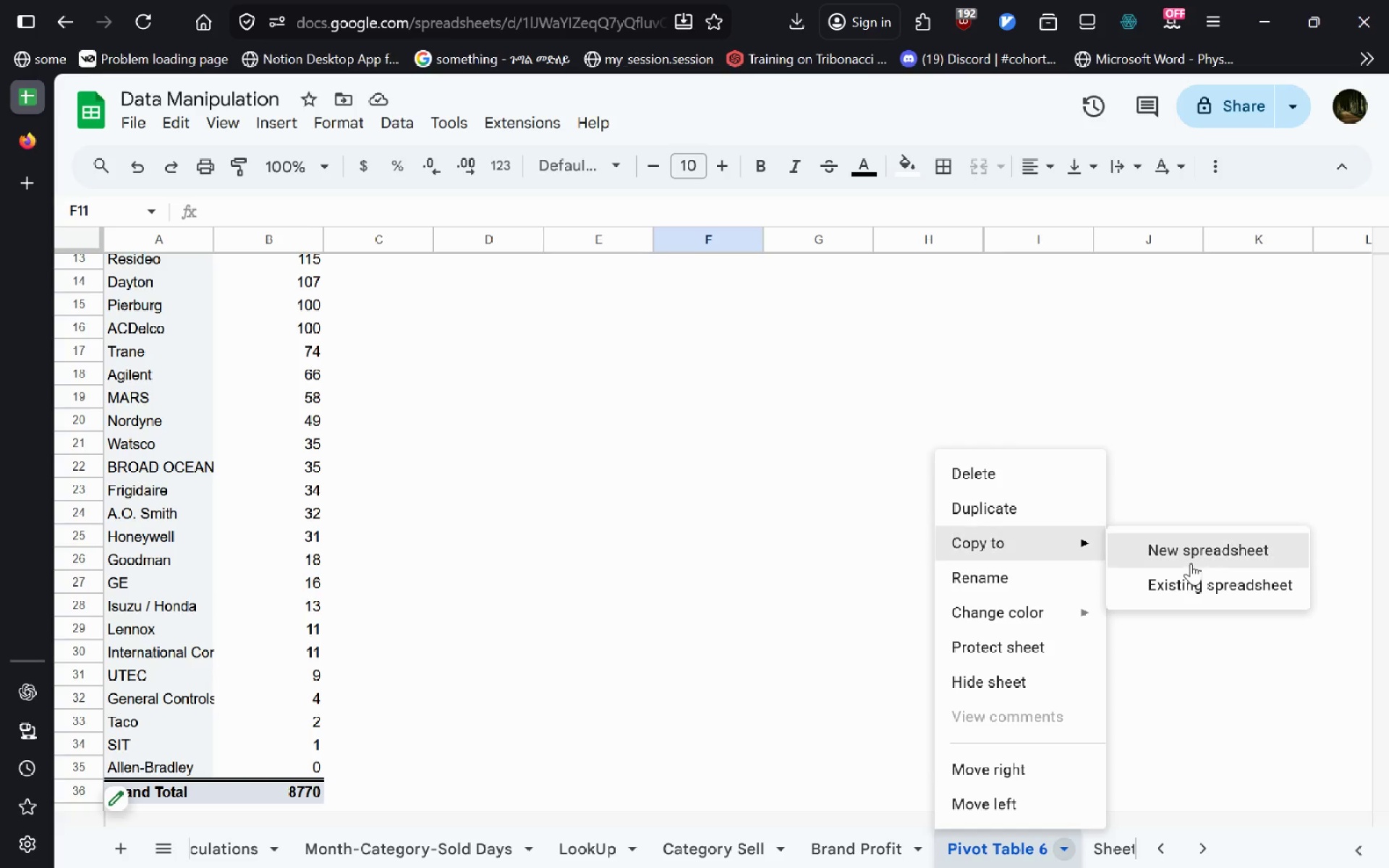 
left_click([1191, 563])
 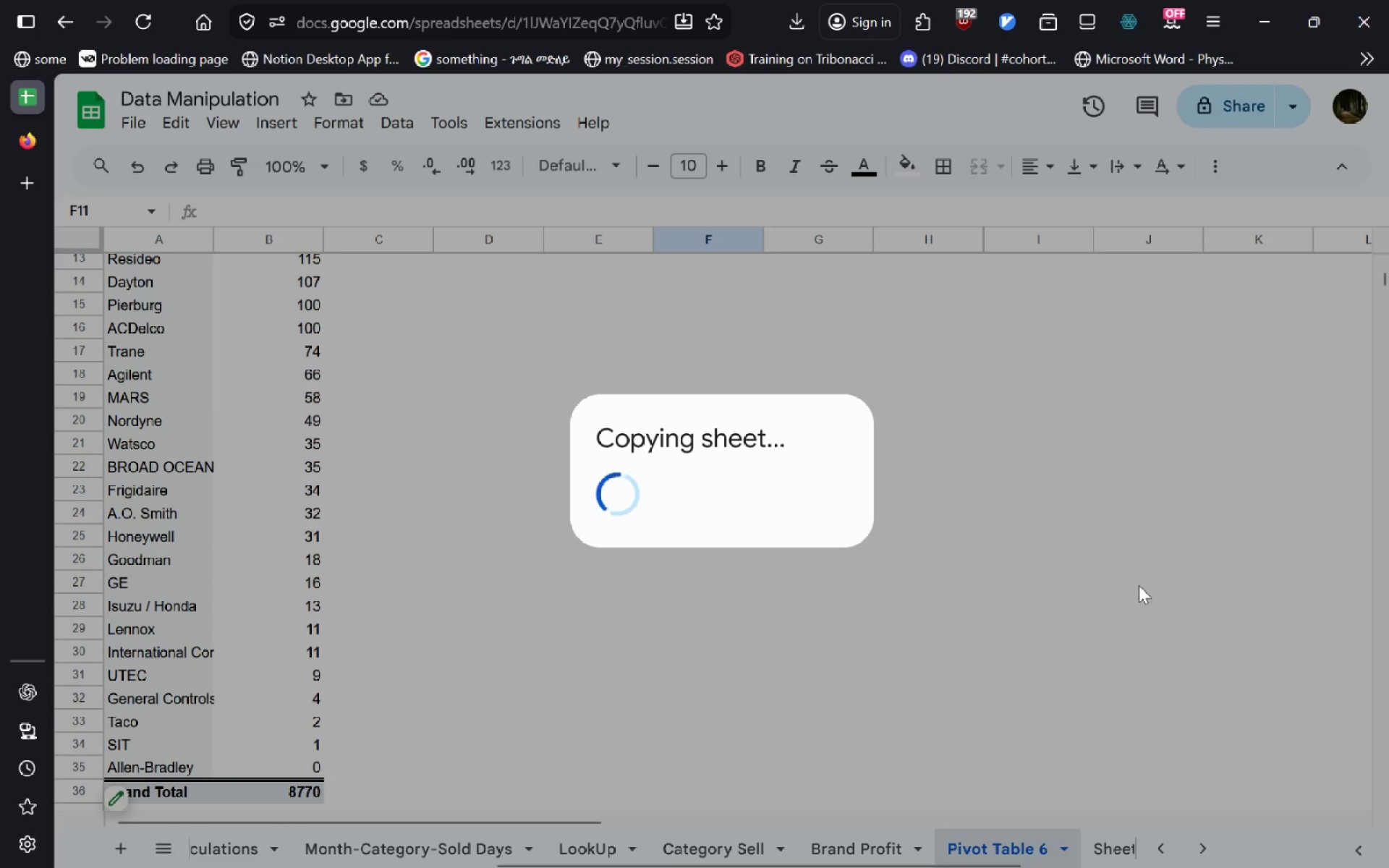 
mouse_move([924, 582])
 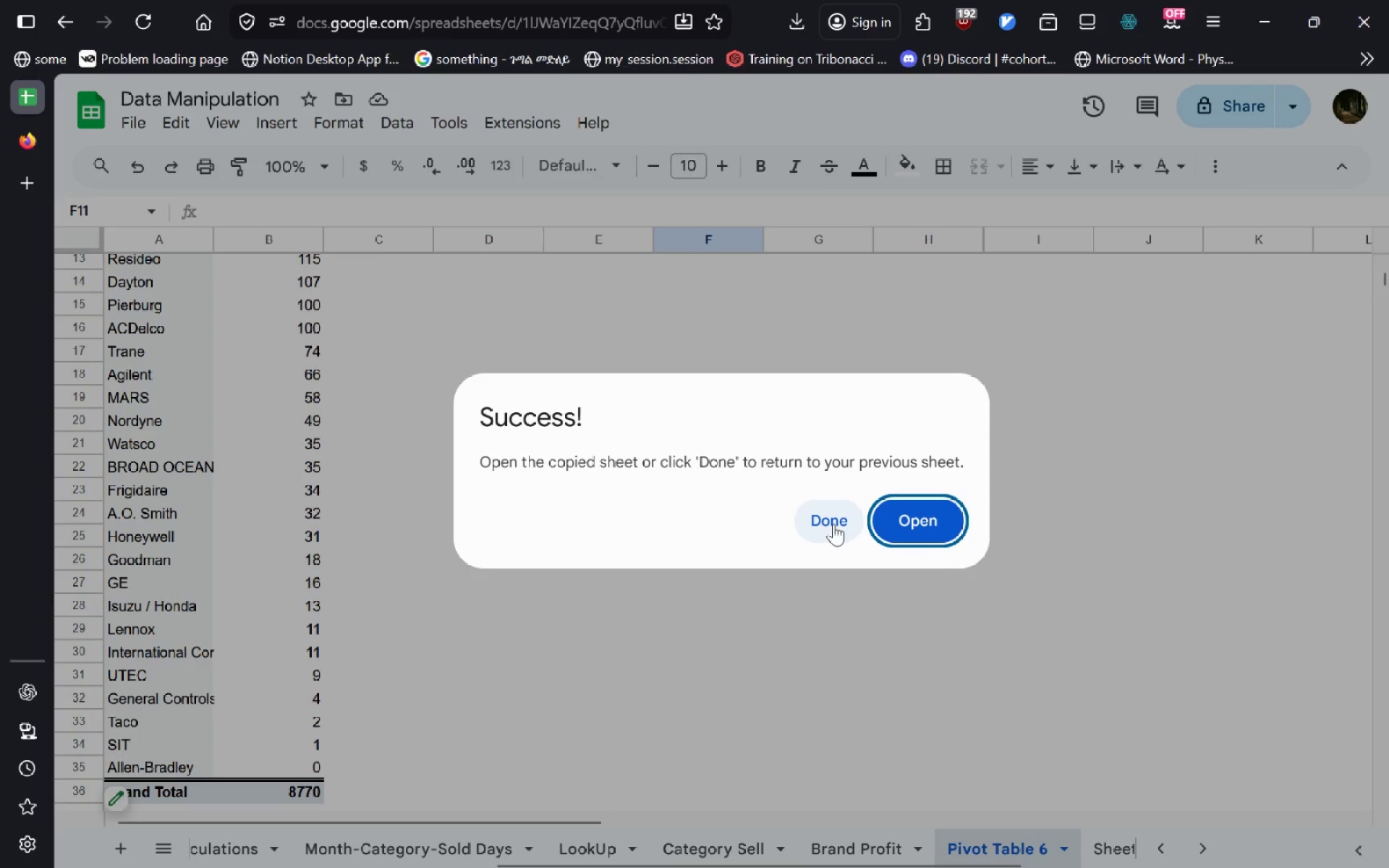 
left_click([833, 524])
 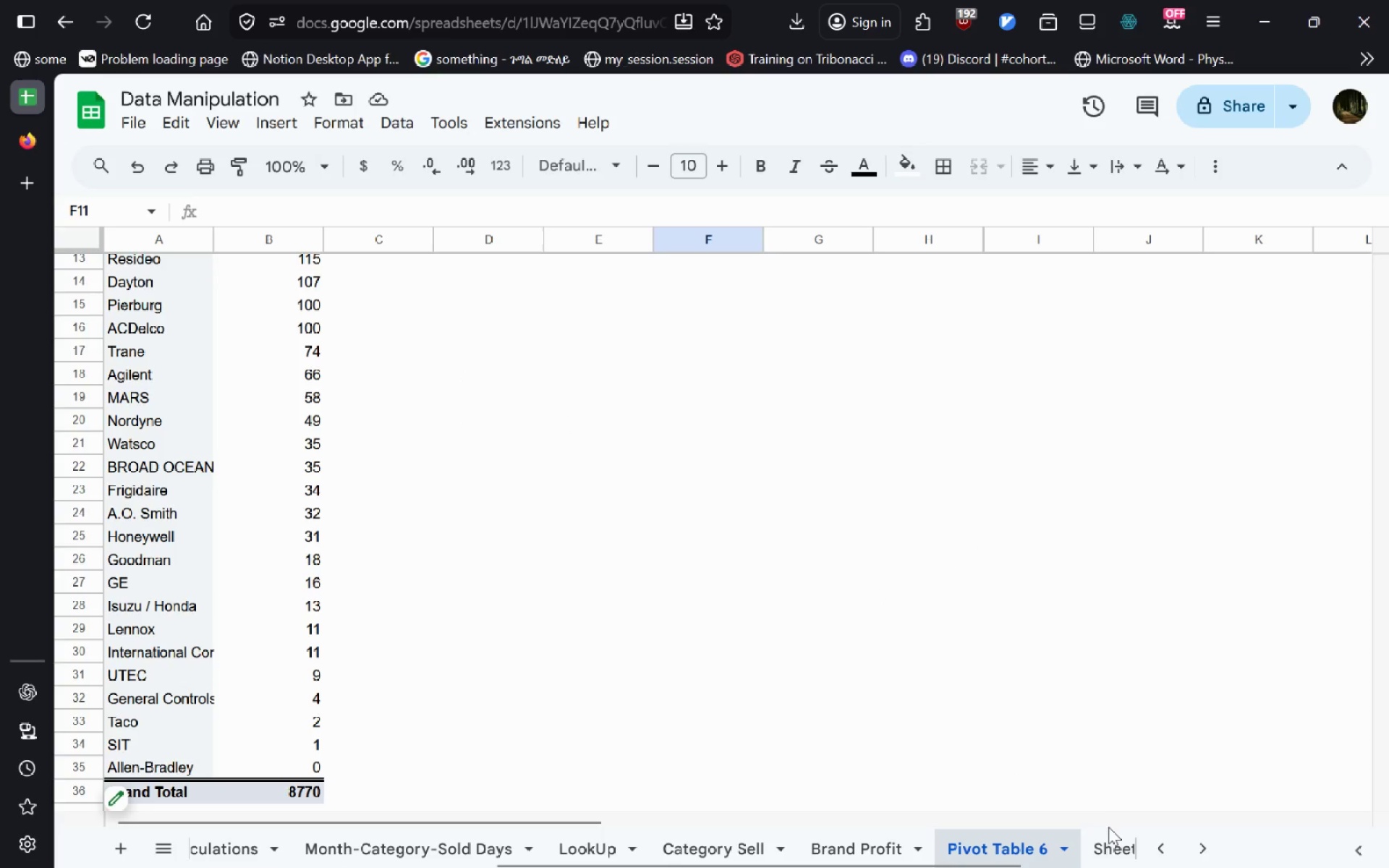 
left_click([1115, 846])
 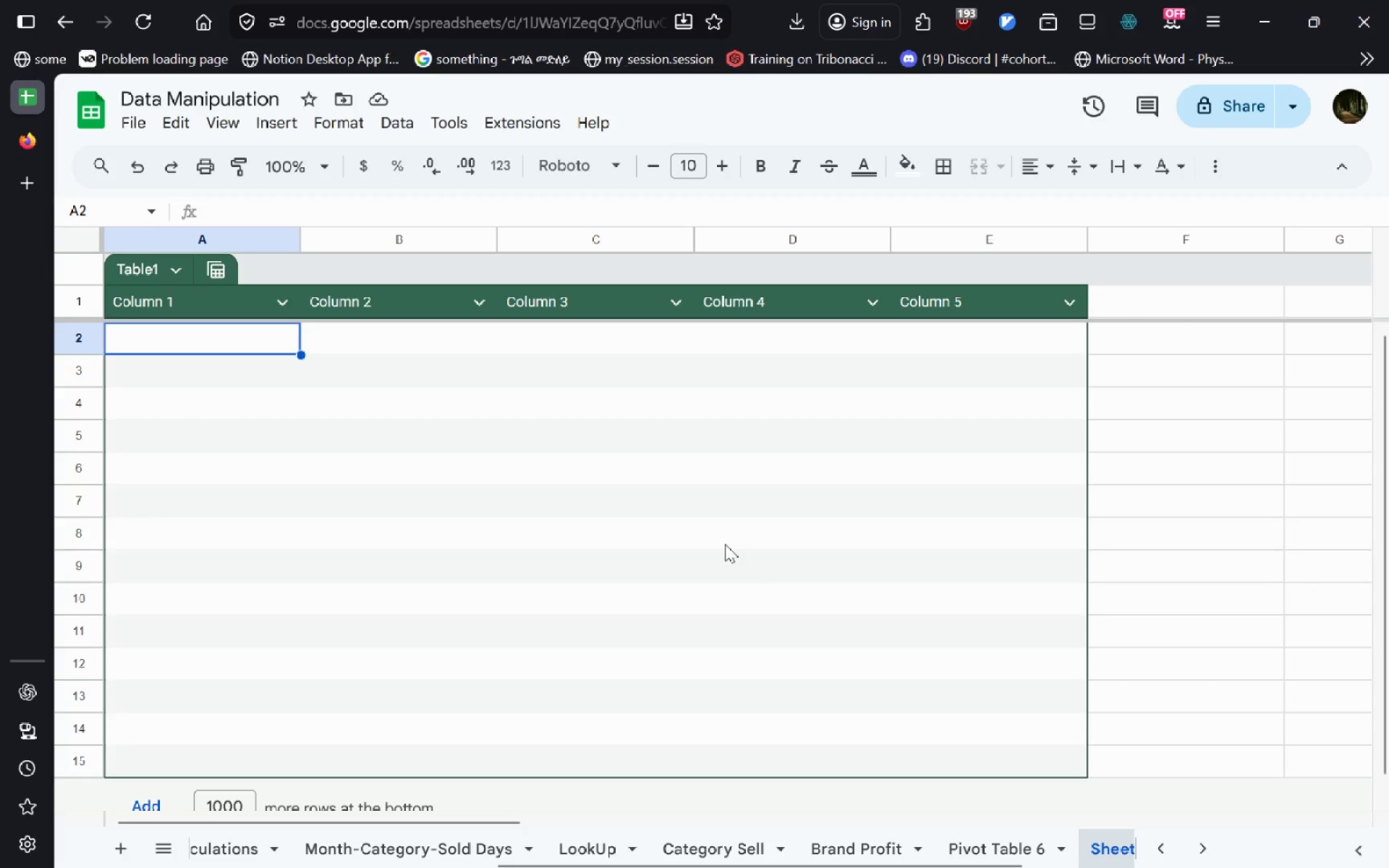 
key(Alt+AltLeft)
 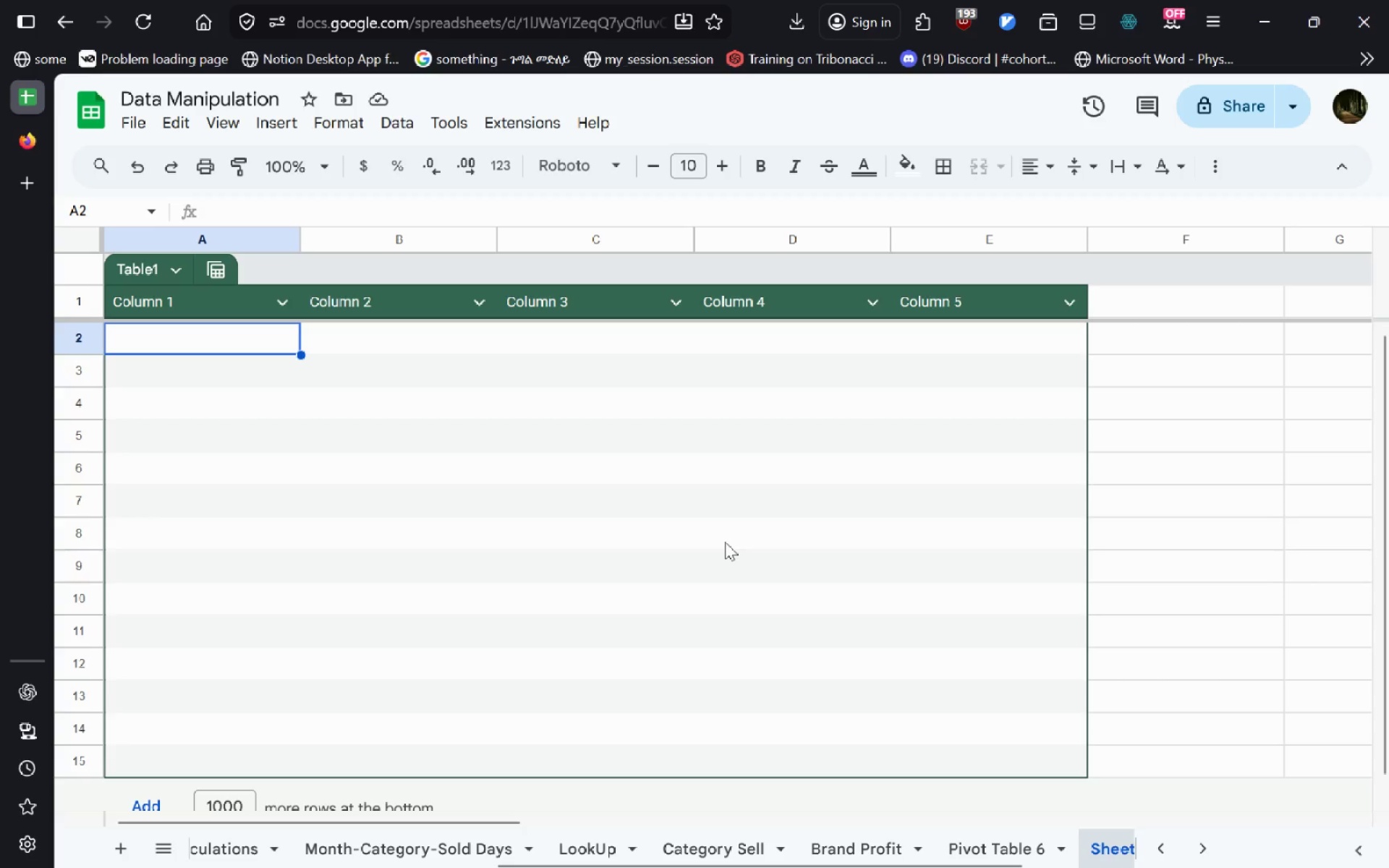 
key(Alt+Tab)
 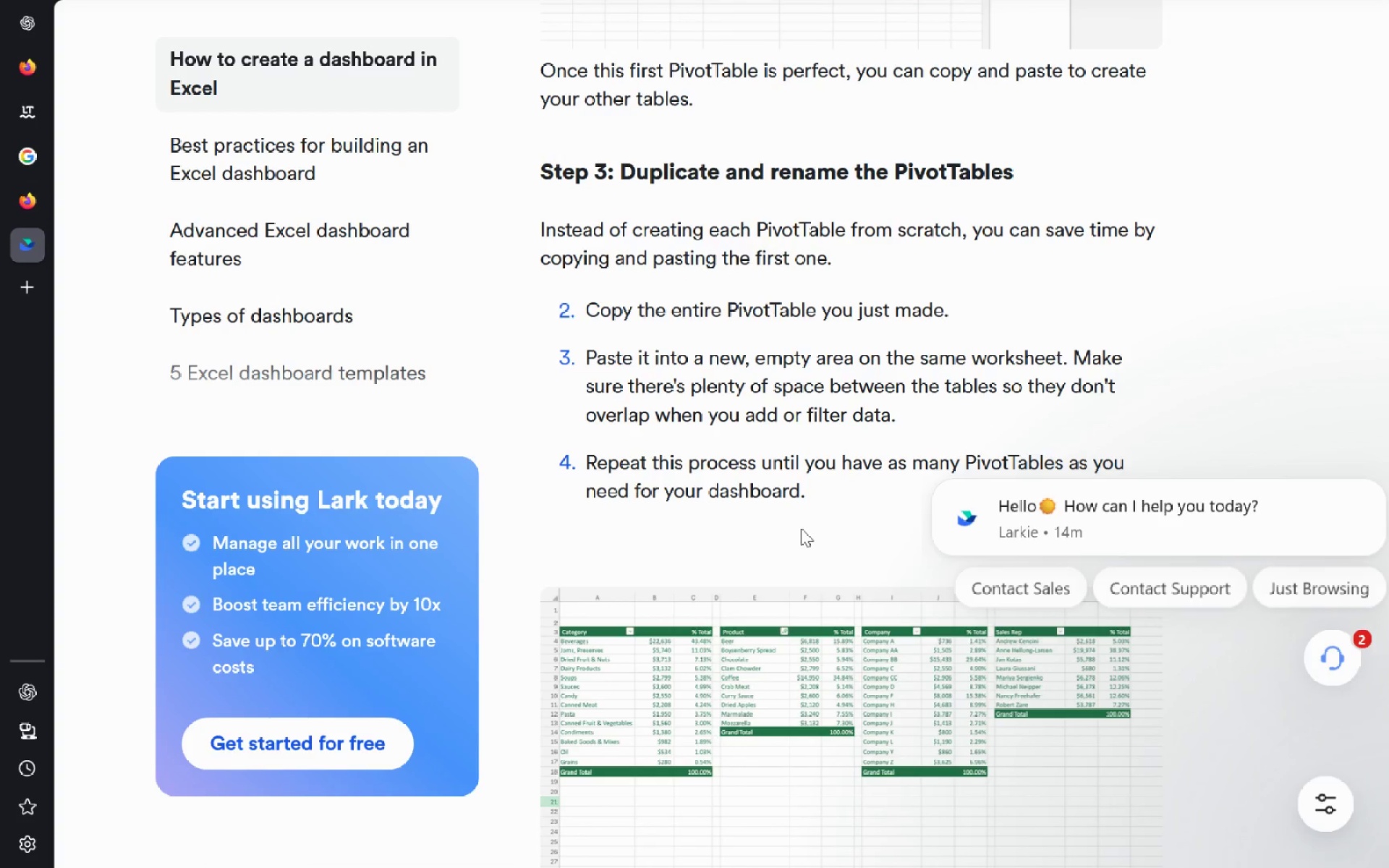 
wait(39.42)
 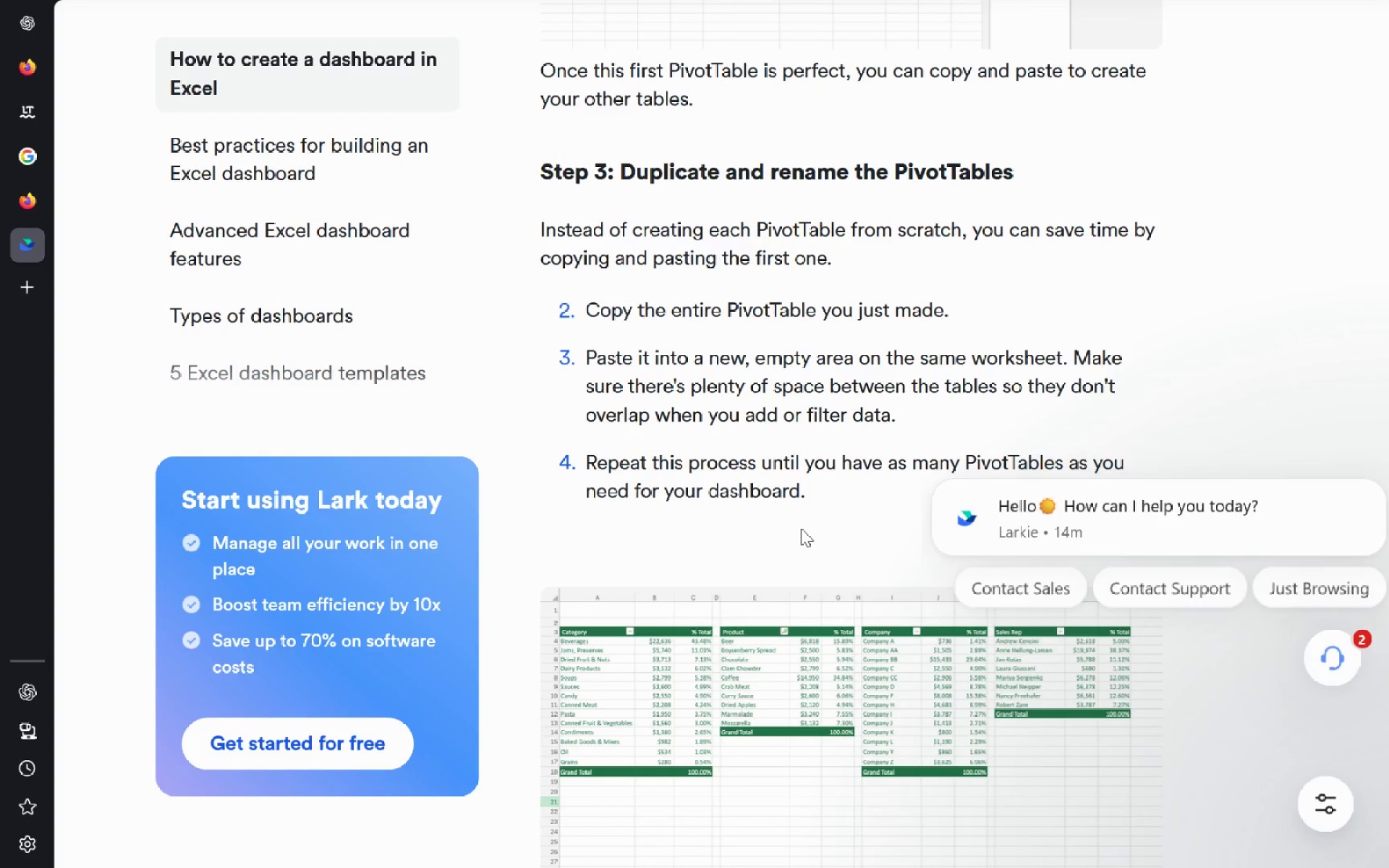 
key(Alt+AltLeft)
 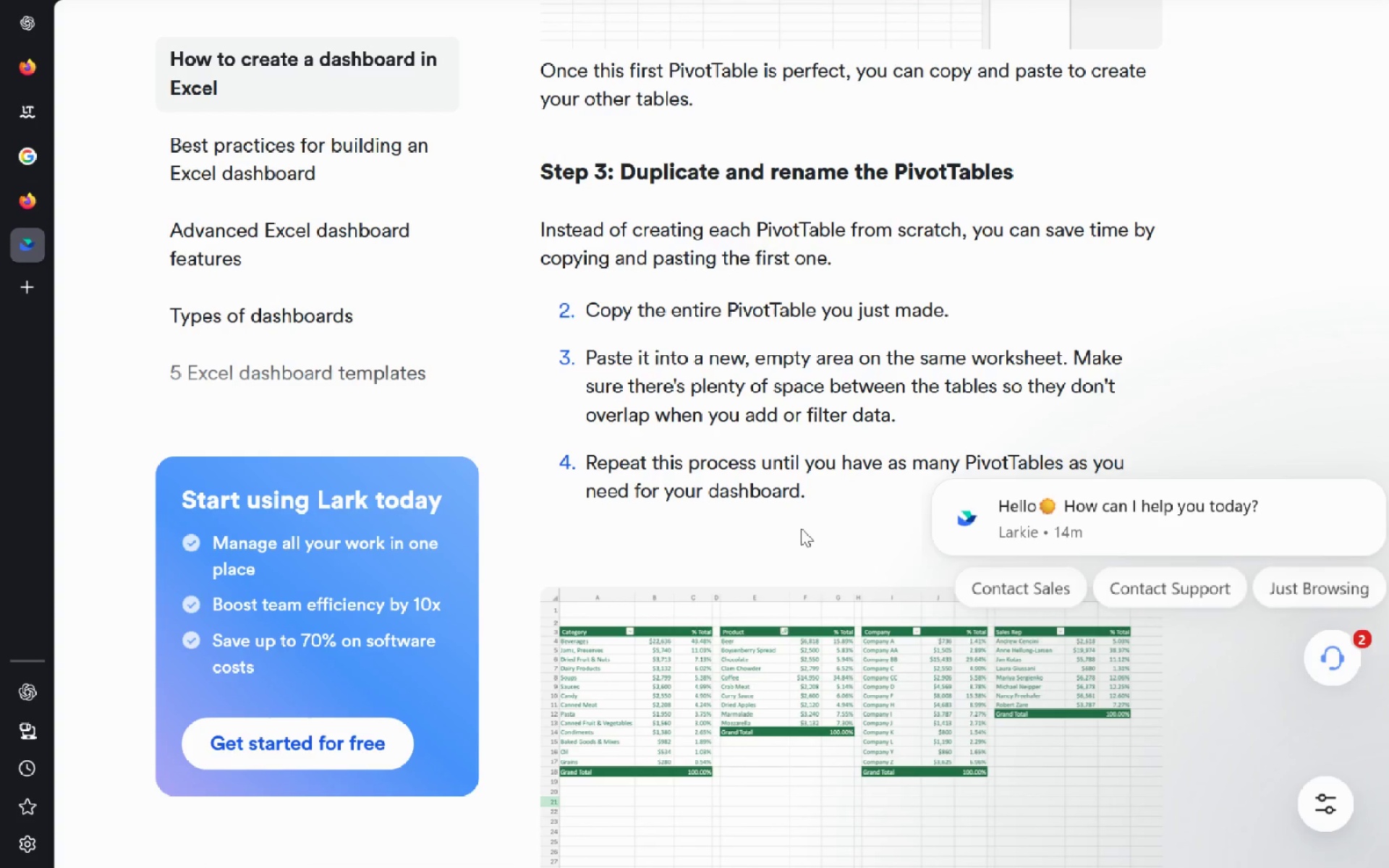 
key(Alt+Tab)
 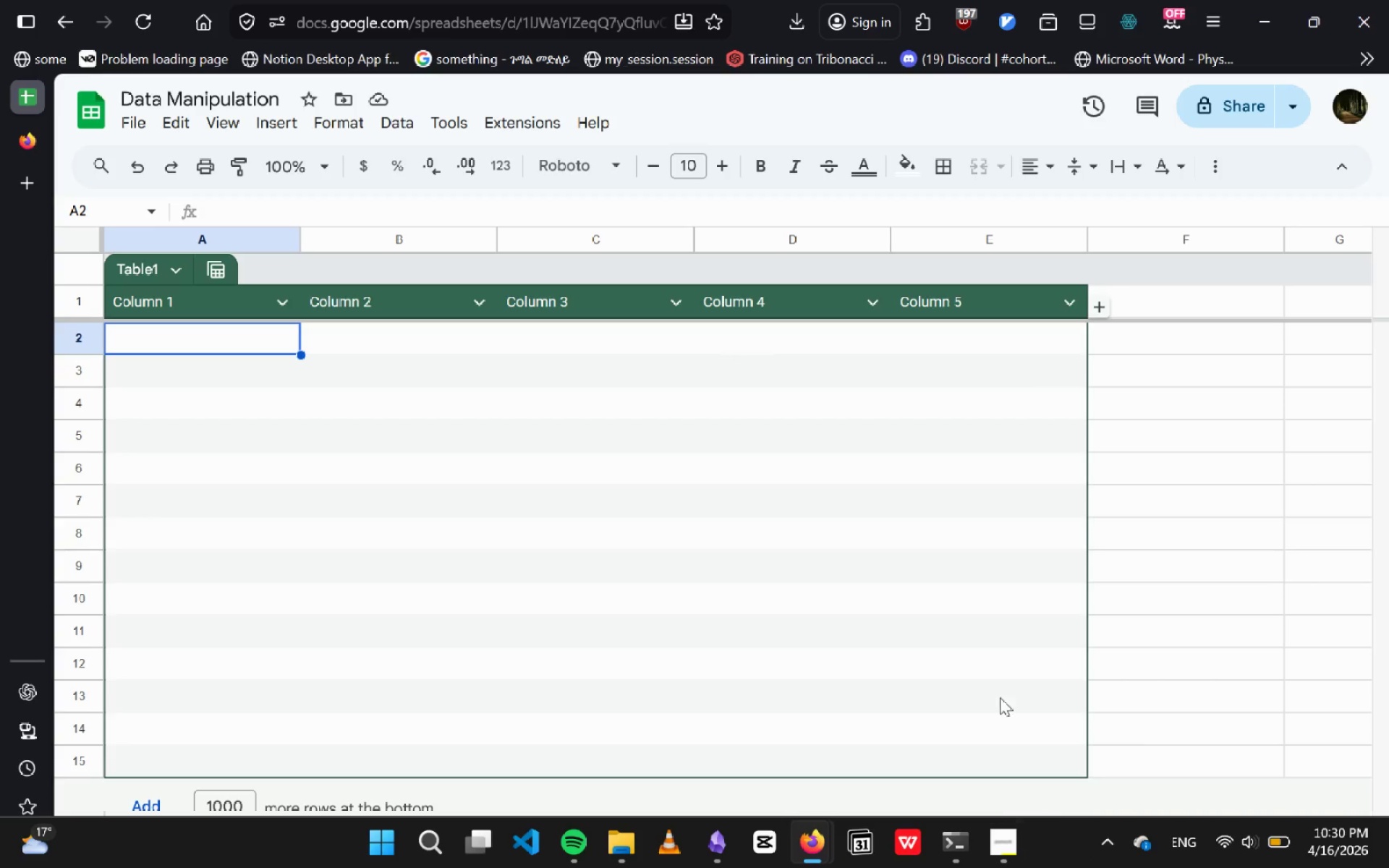 
left_click([987, 838])
 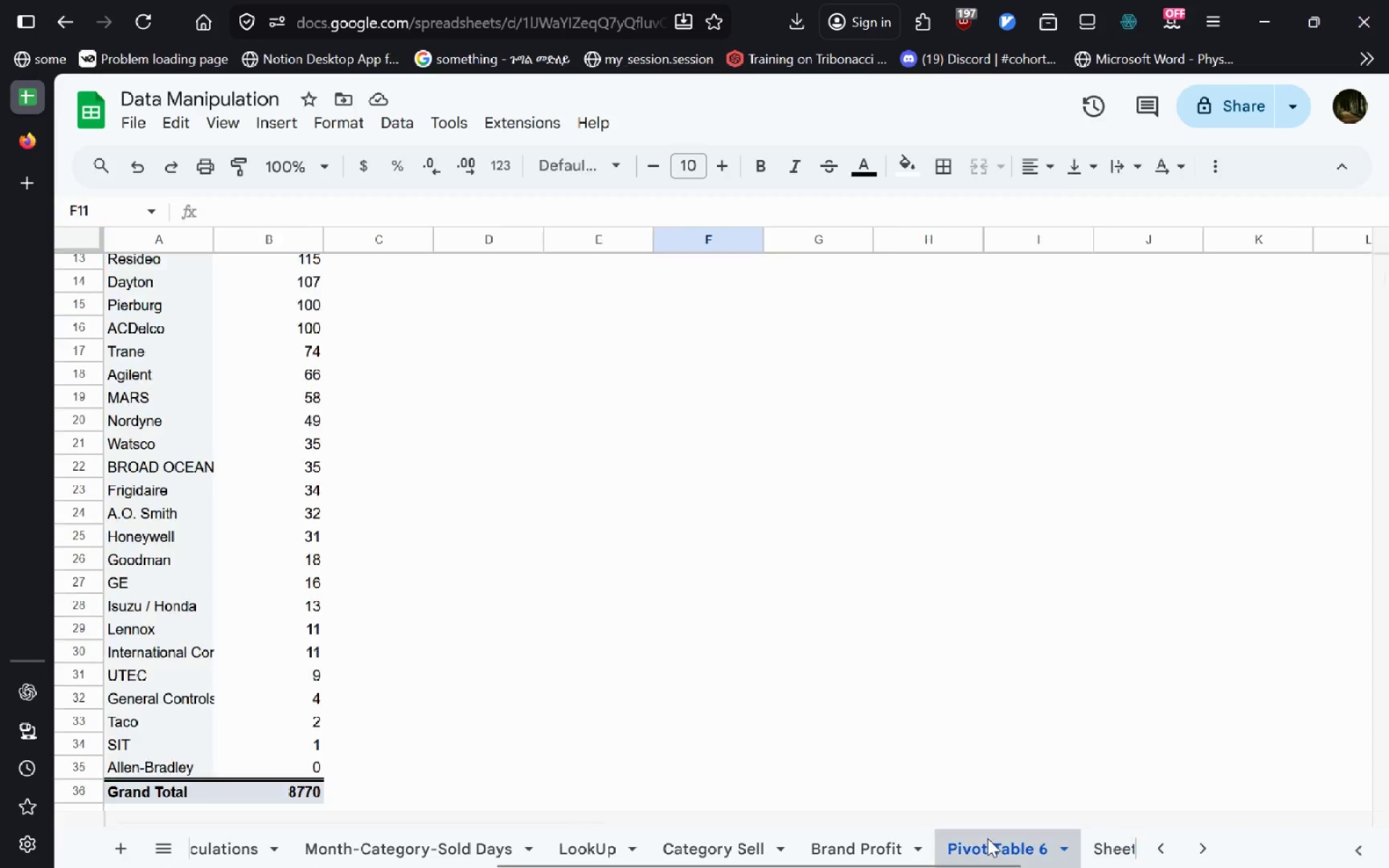 
right_click([987, 838])
 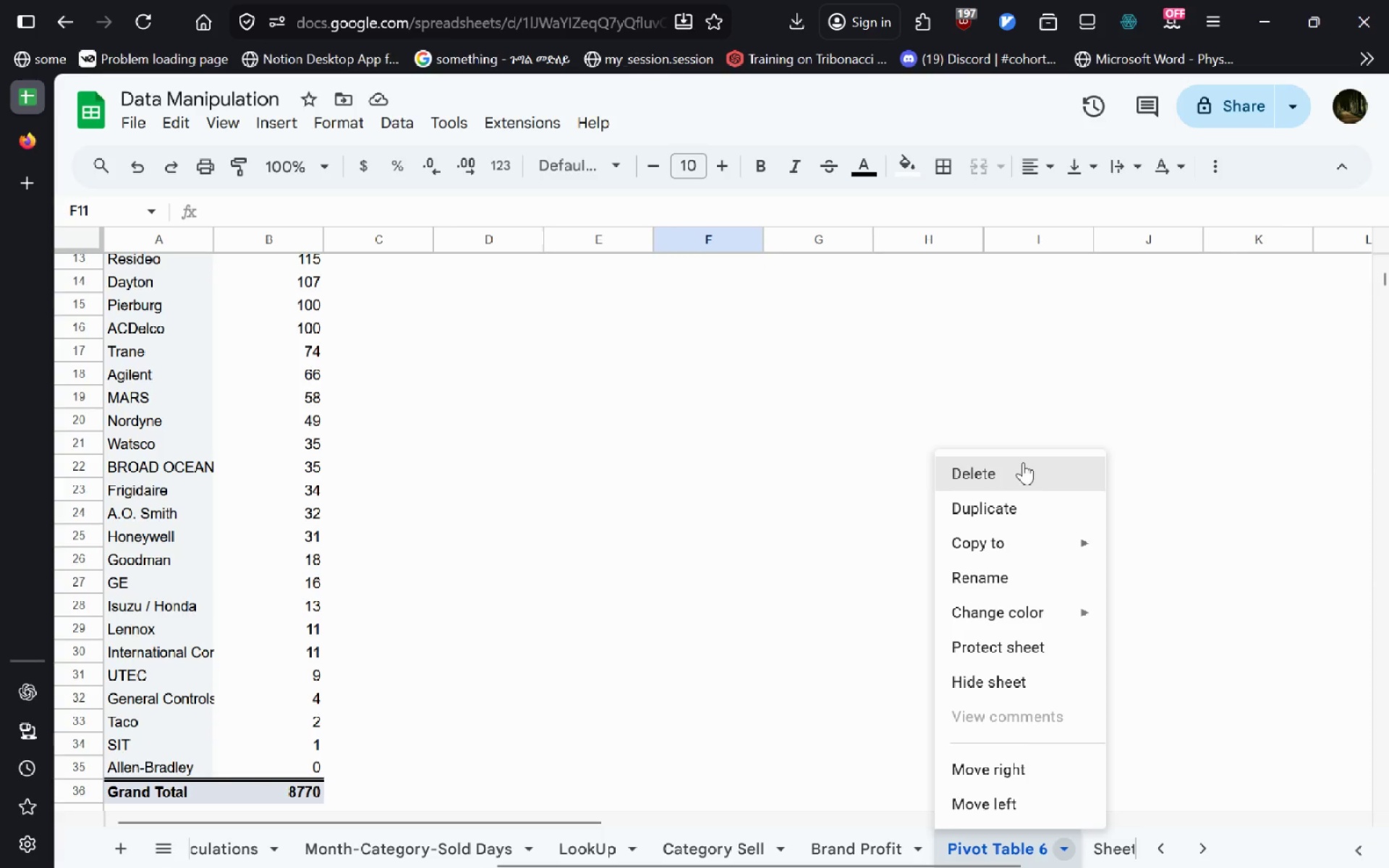 
left_click([1023, 462])
 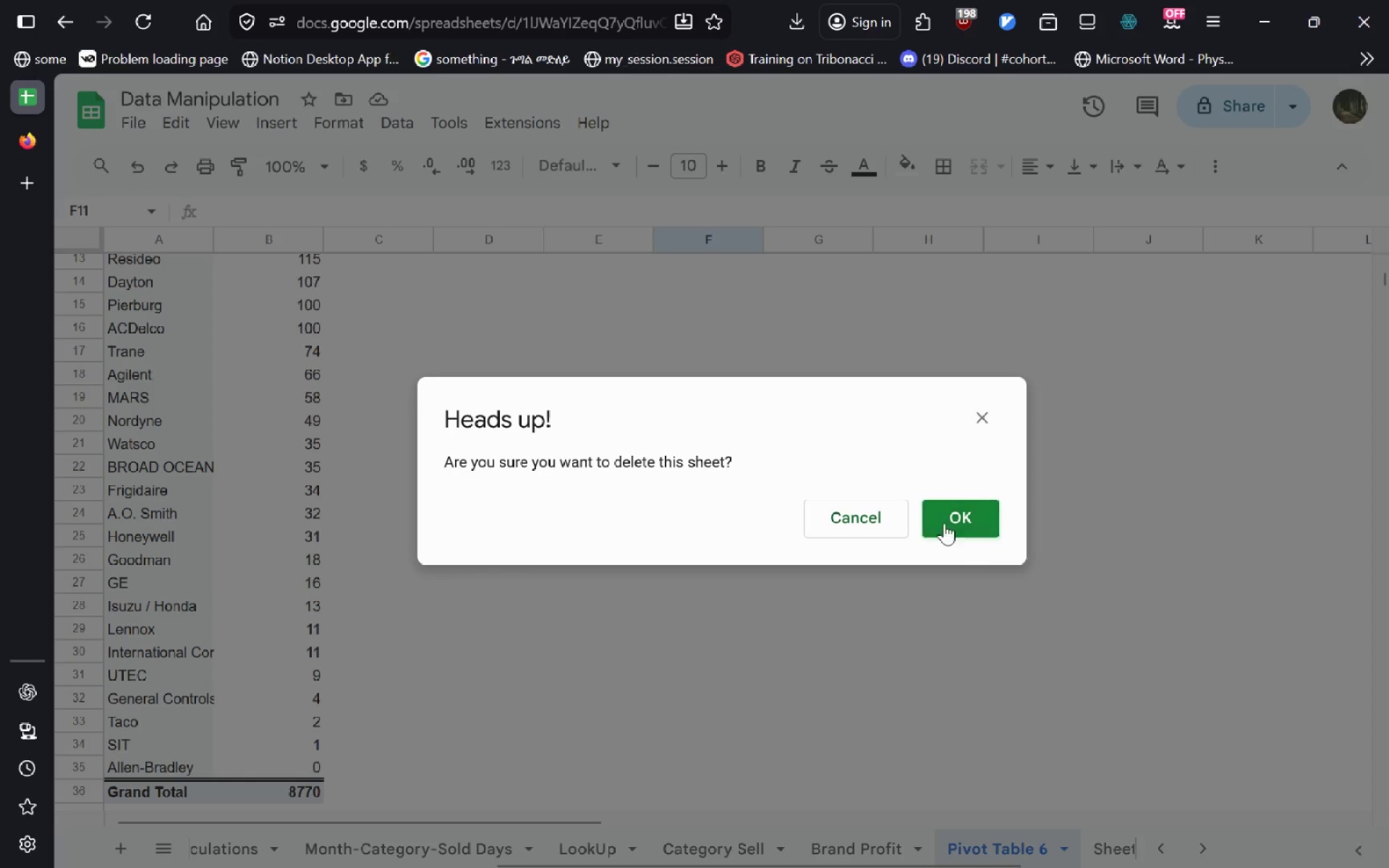 
left_click([946, 517])
 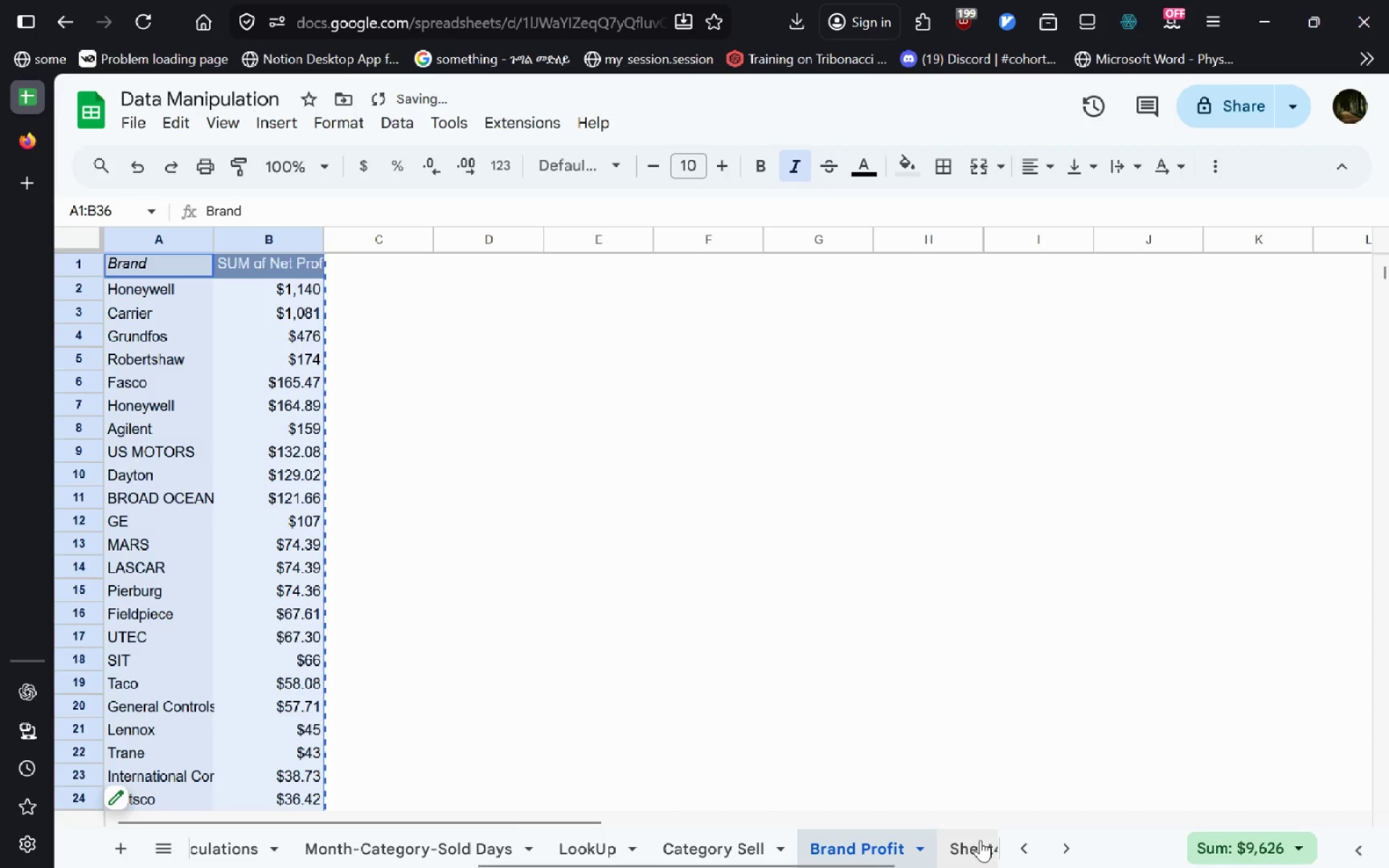 
left_click([975, 834])
 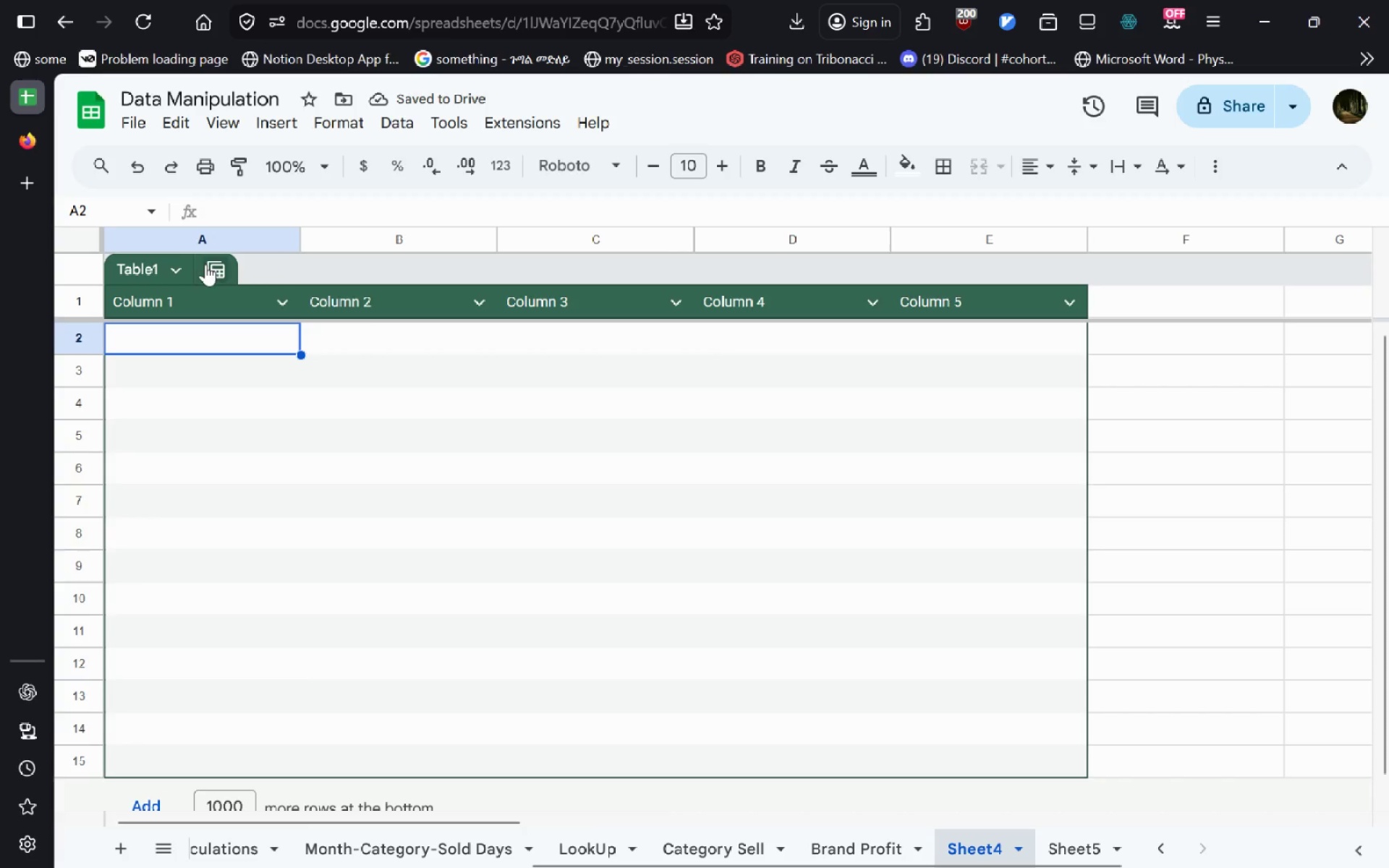 
left_click([170, 273])
 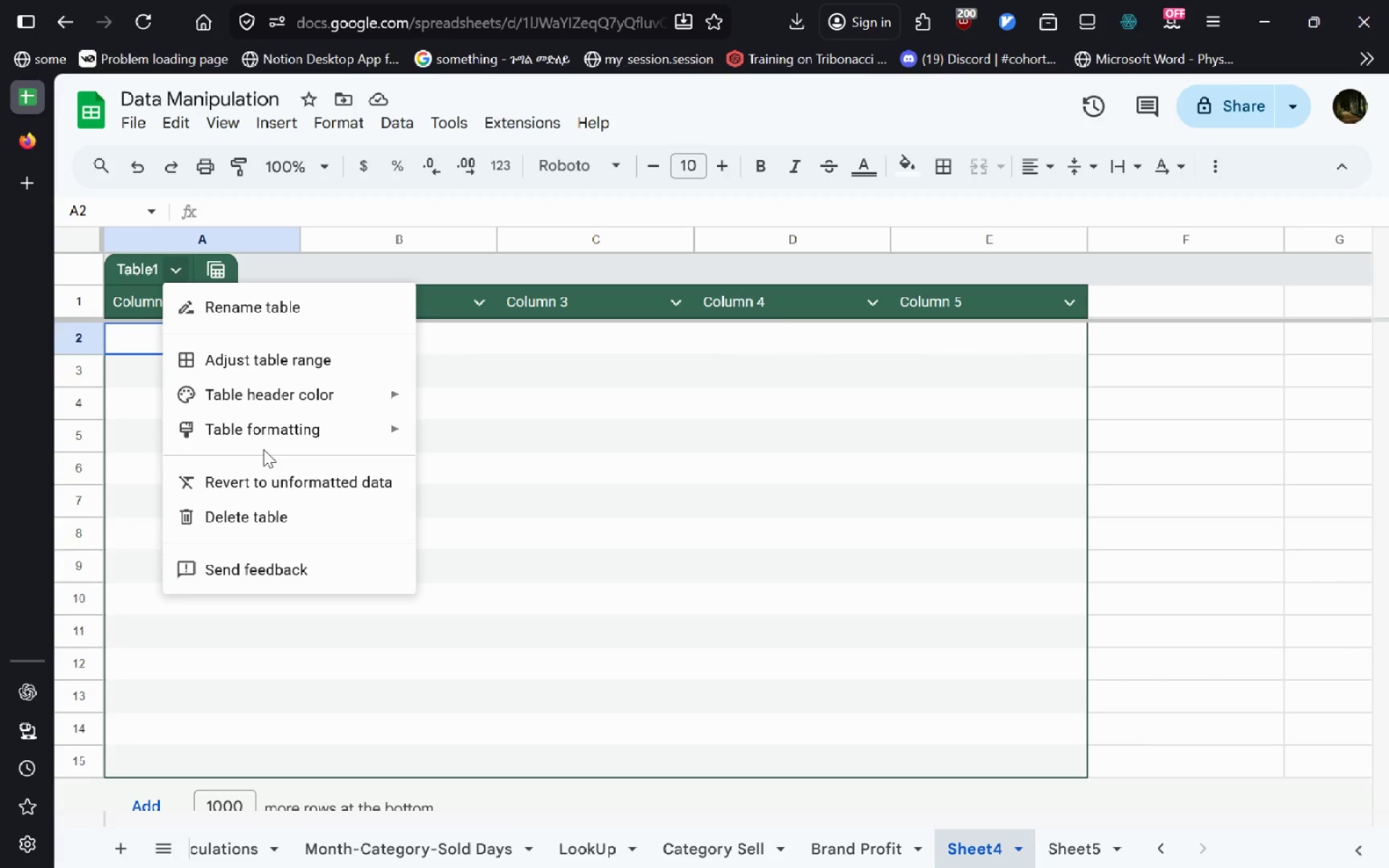 
wait(8.22)
 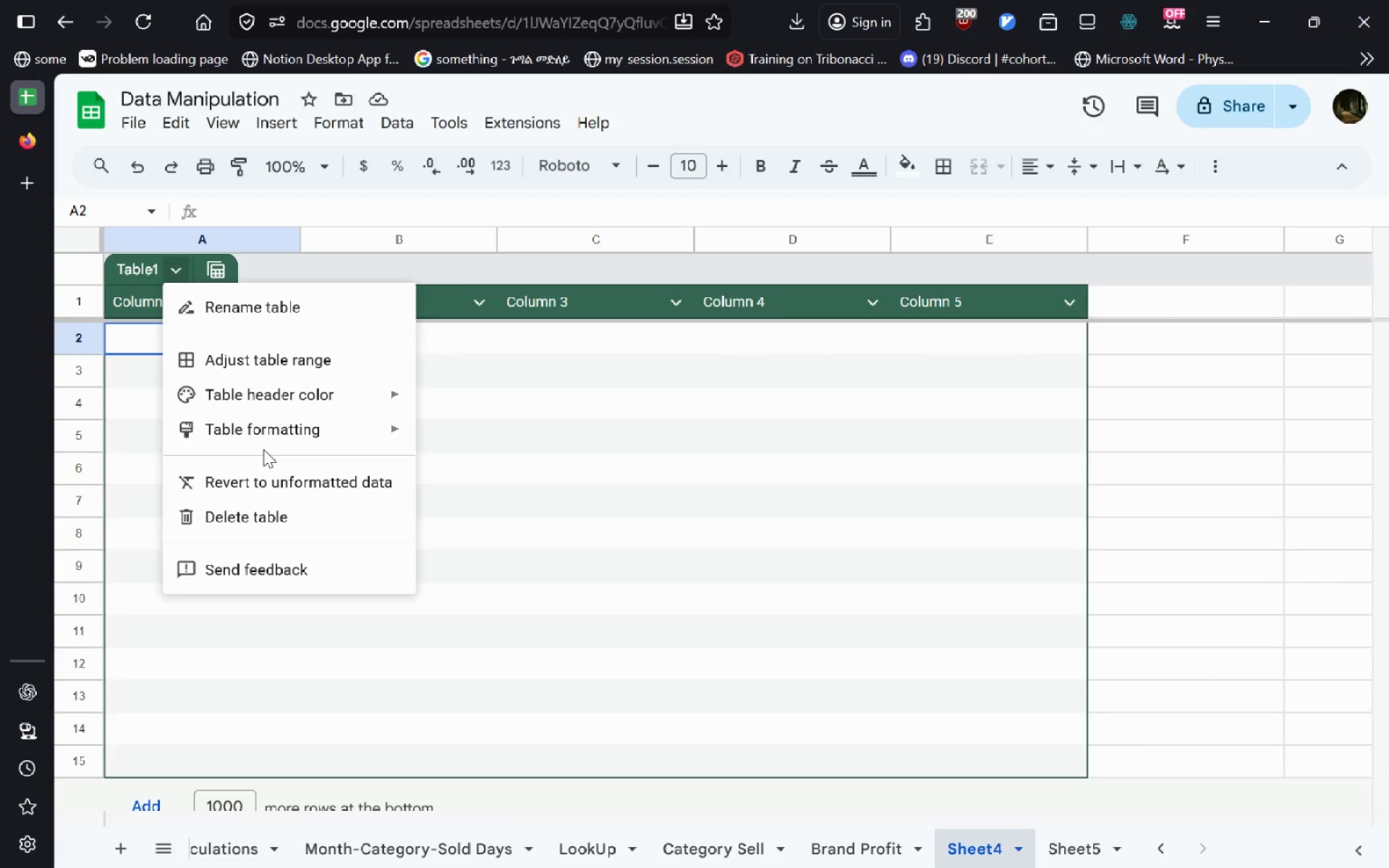 
double_click([128, 349])
 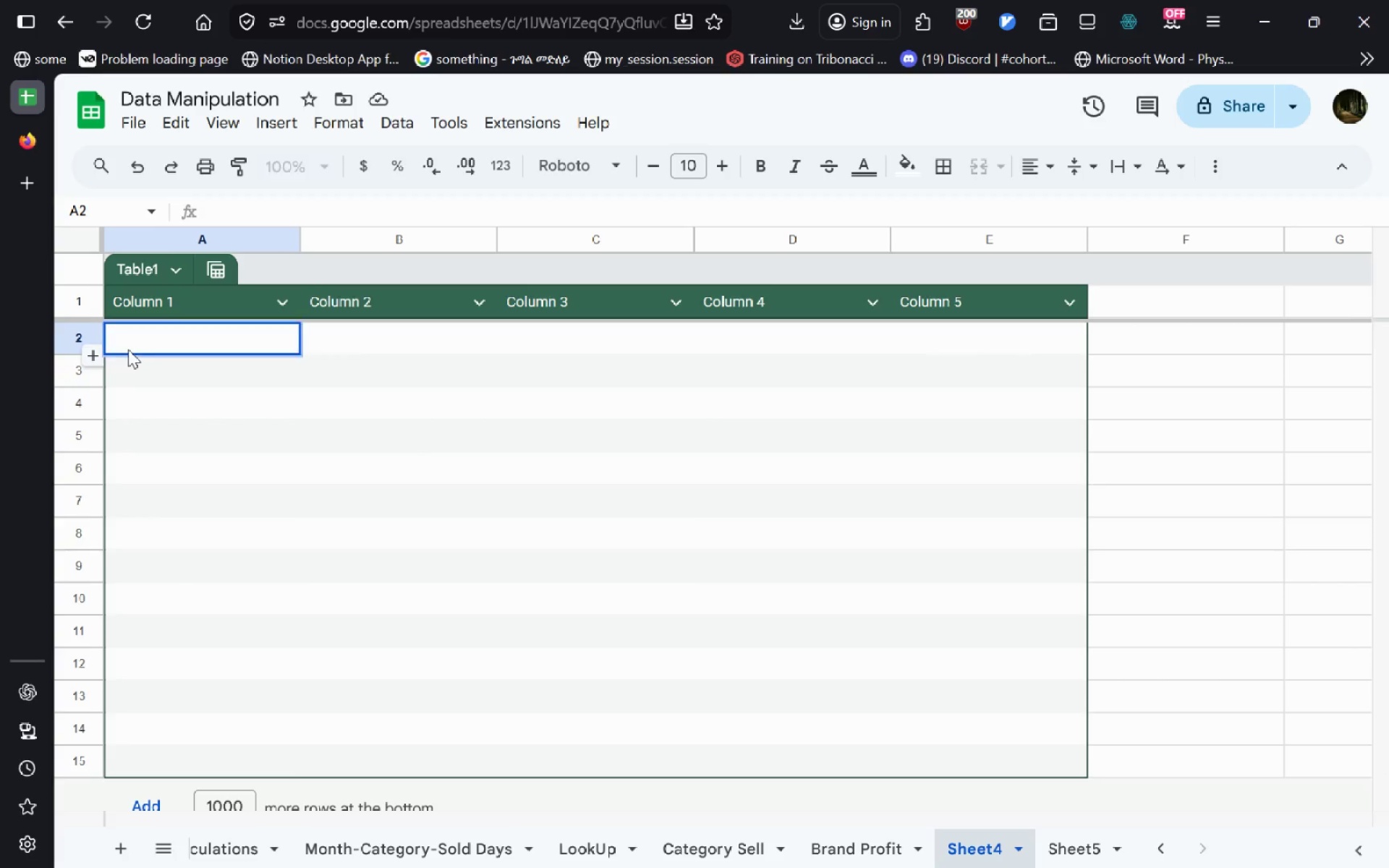 
triple_click([128, 349])
 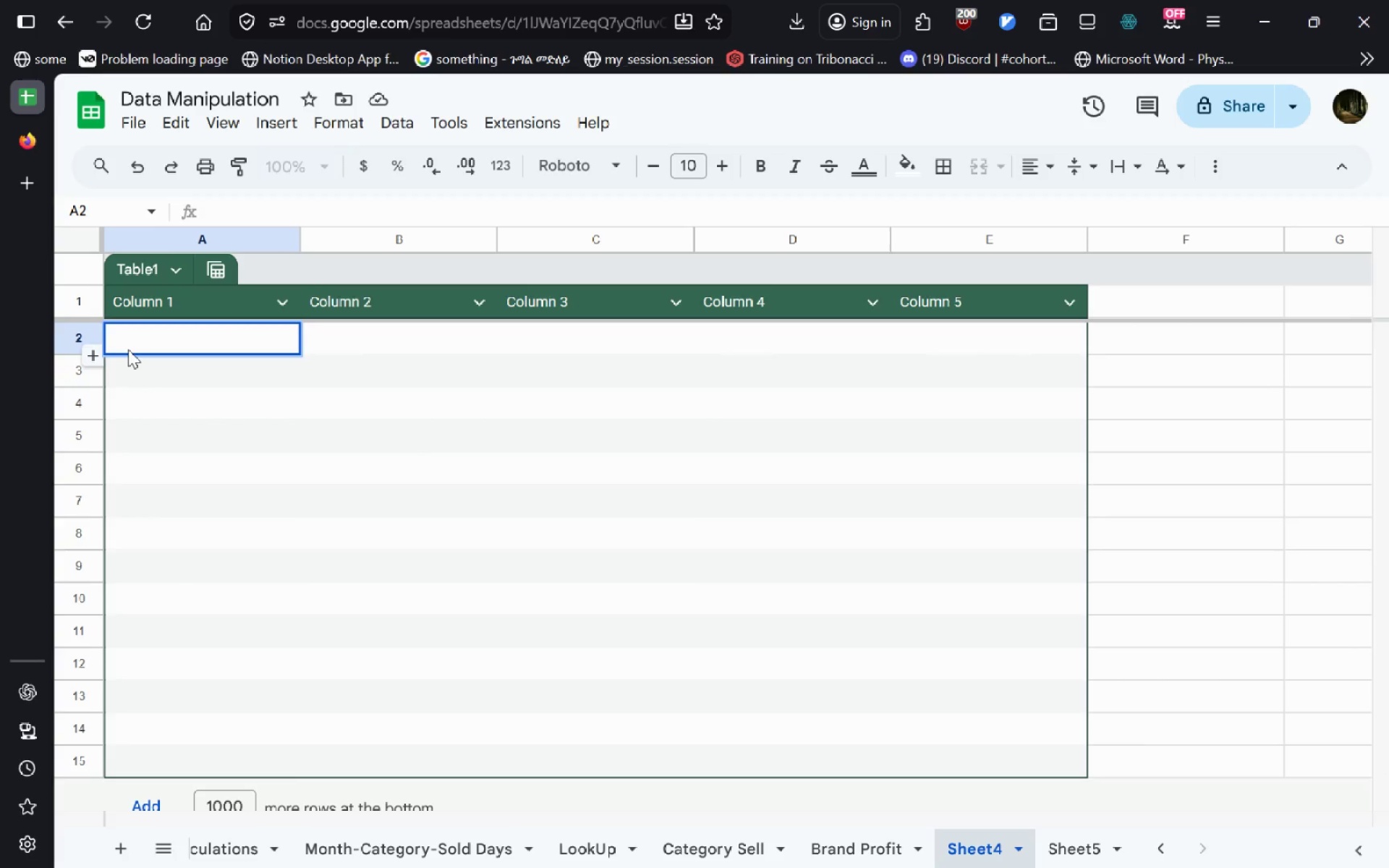 
right_click([128, 349])
 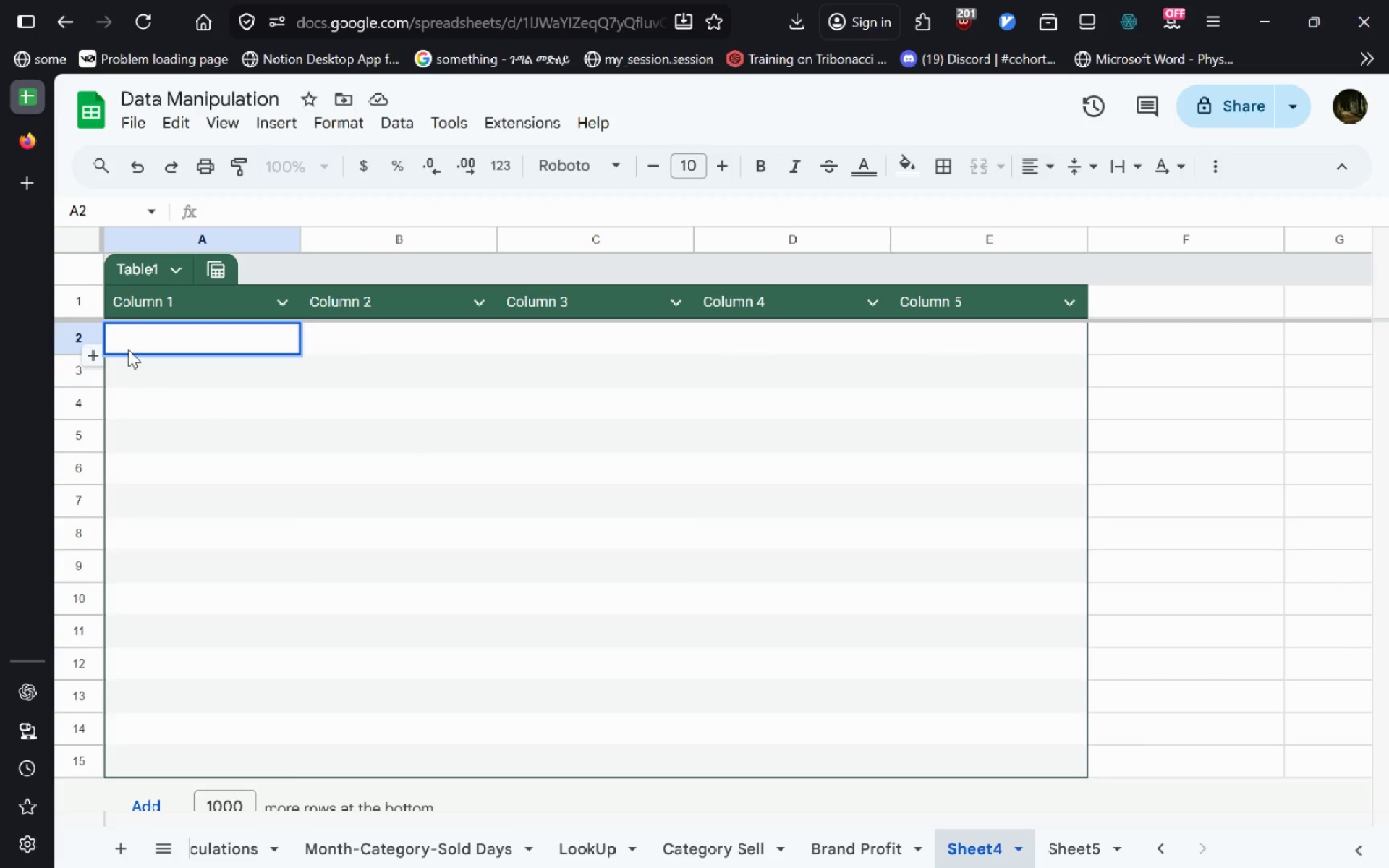 
right_click([128, 349])
 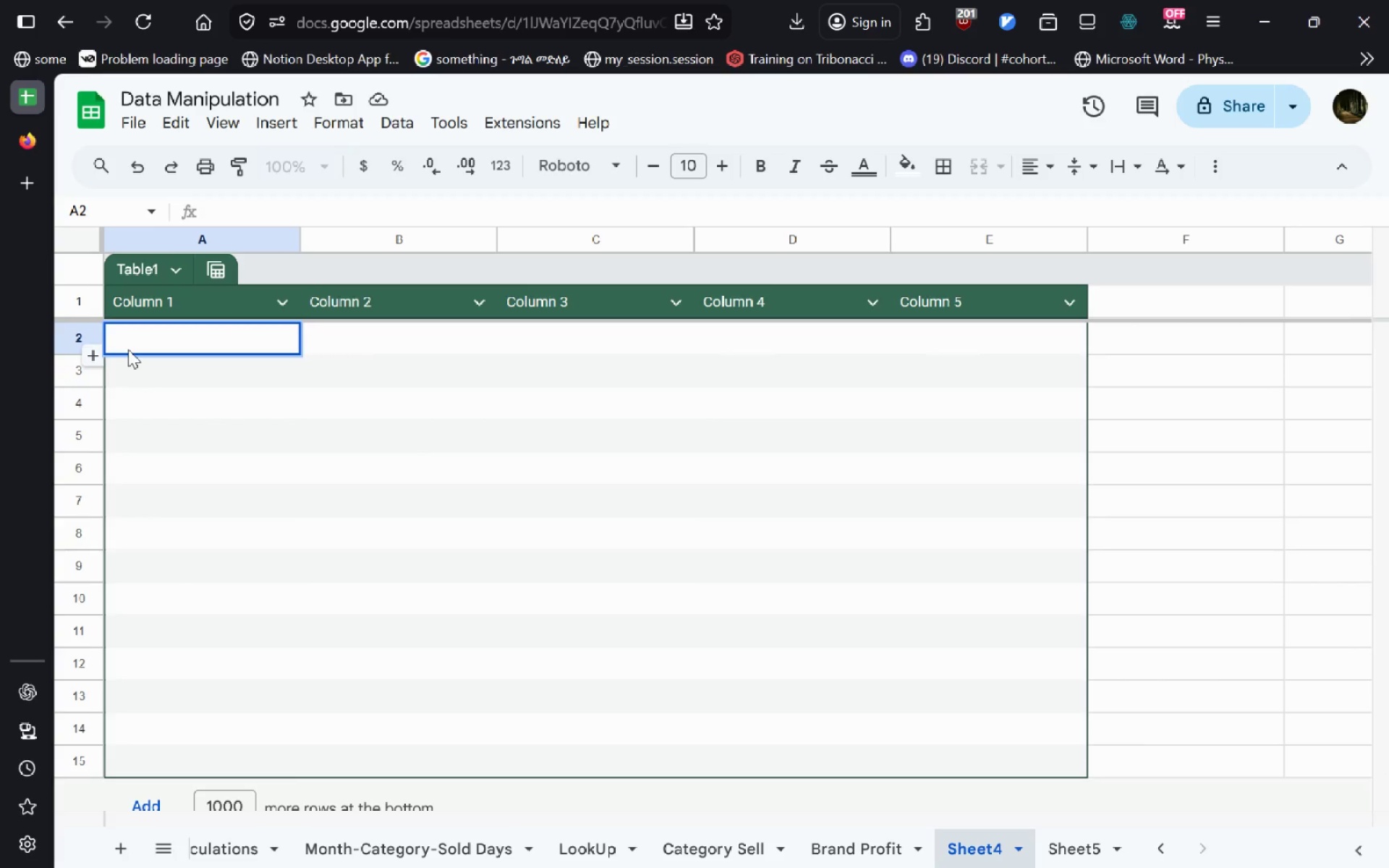 
double_click([128, 349])
 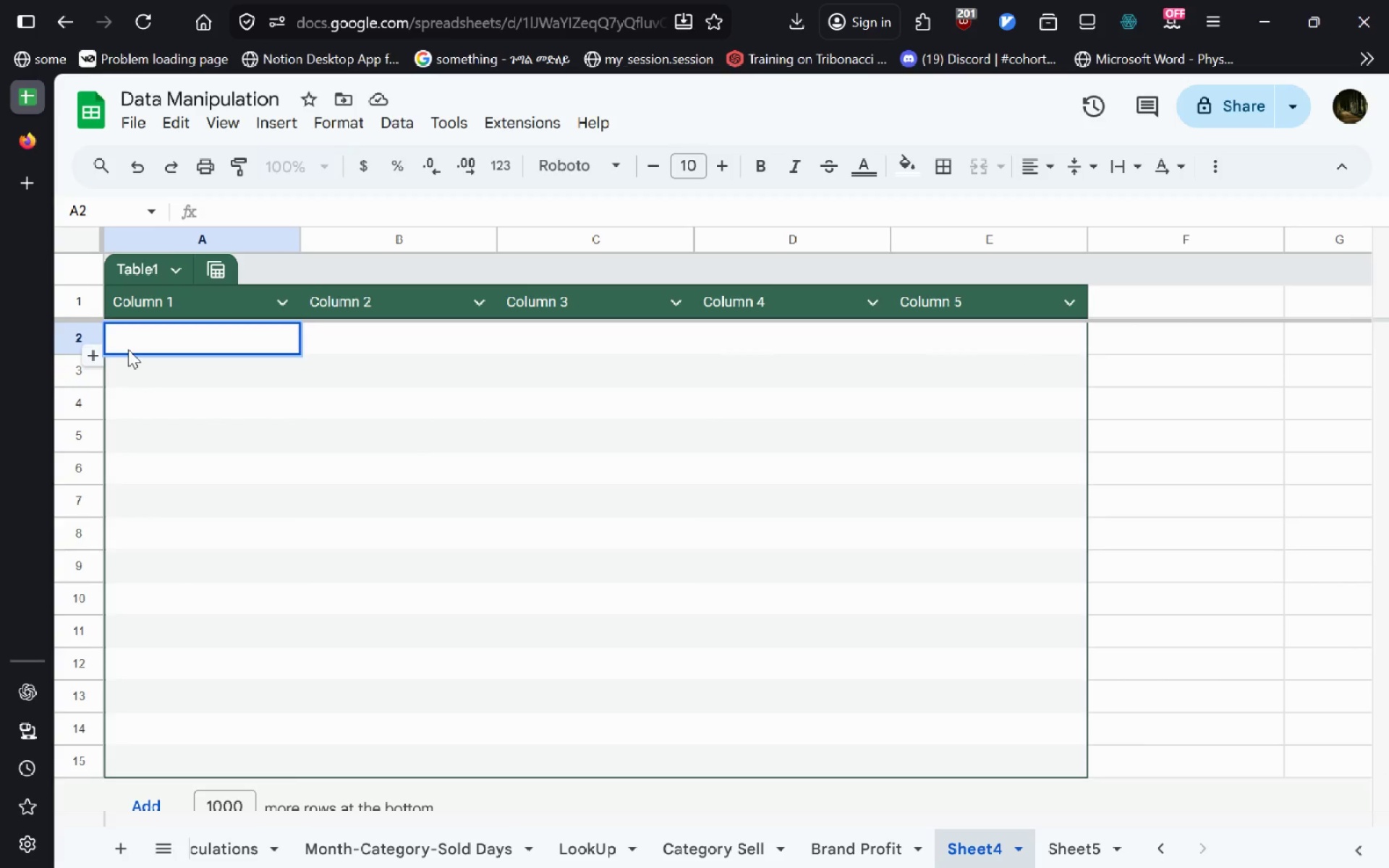 
right_click([128, 349])
 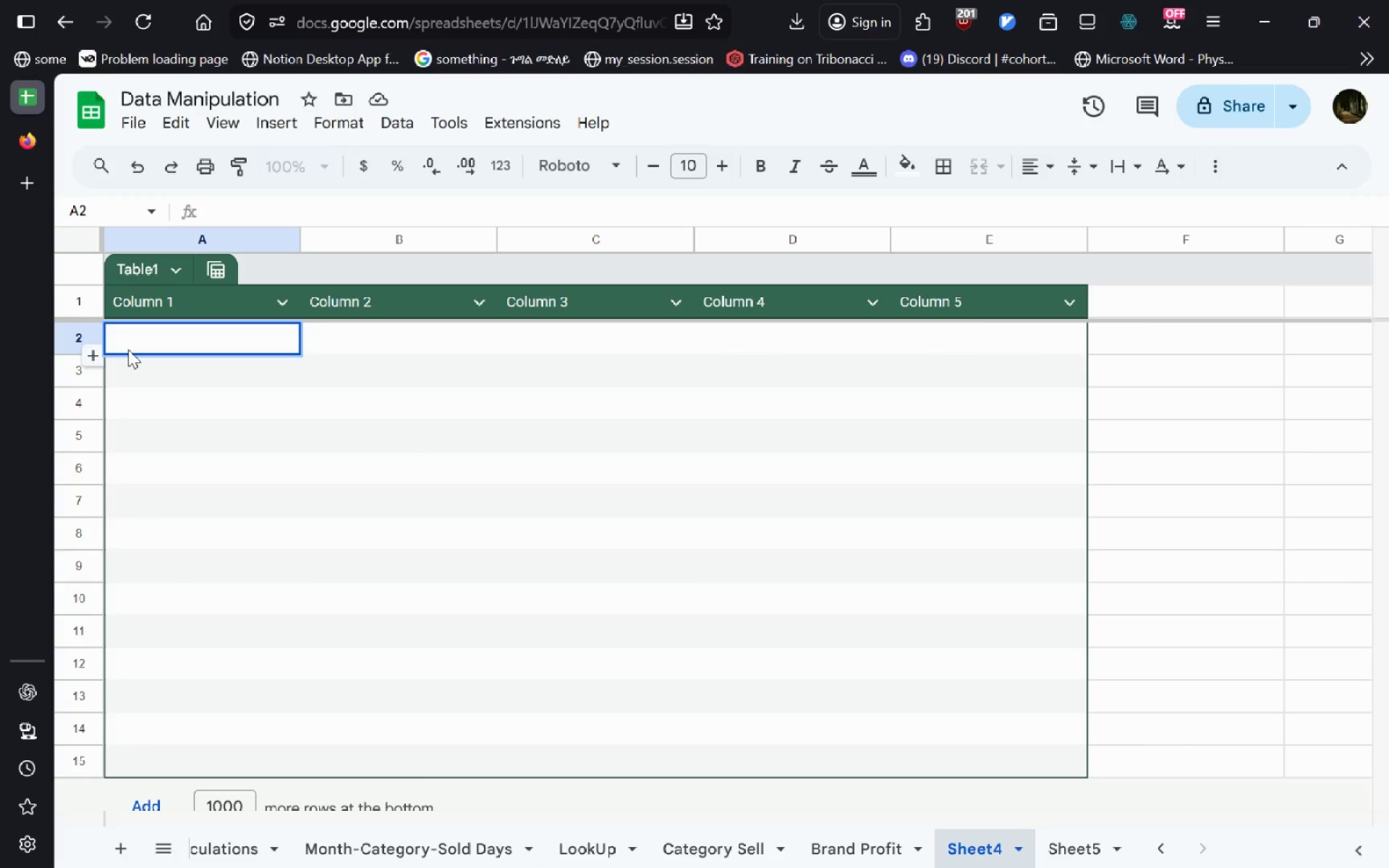 
double_click([128, 349])
 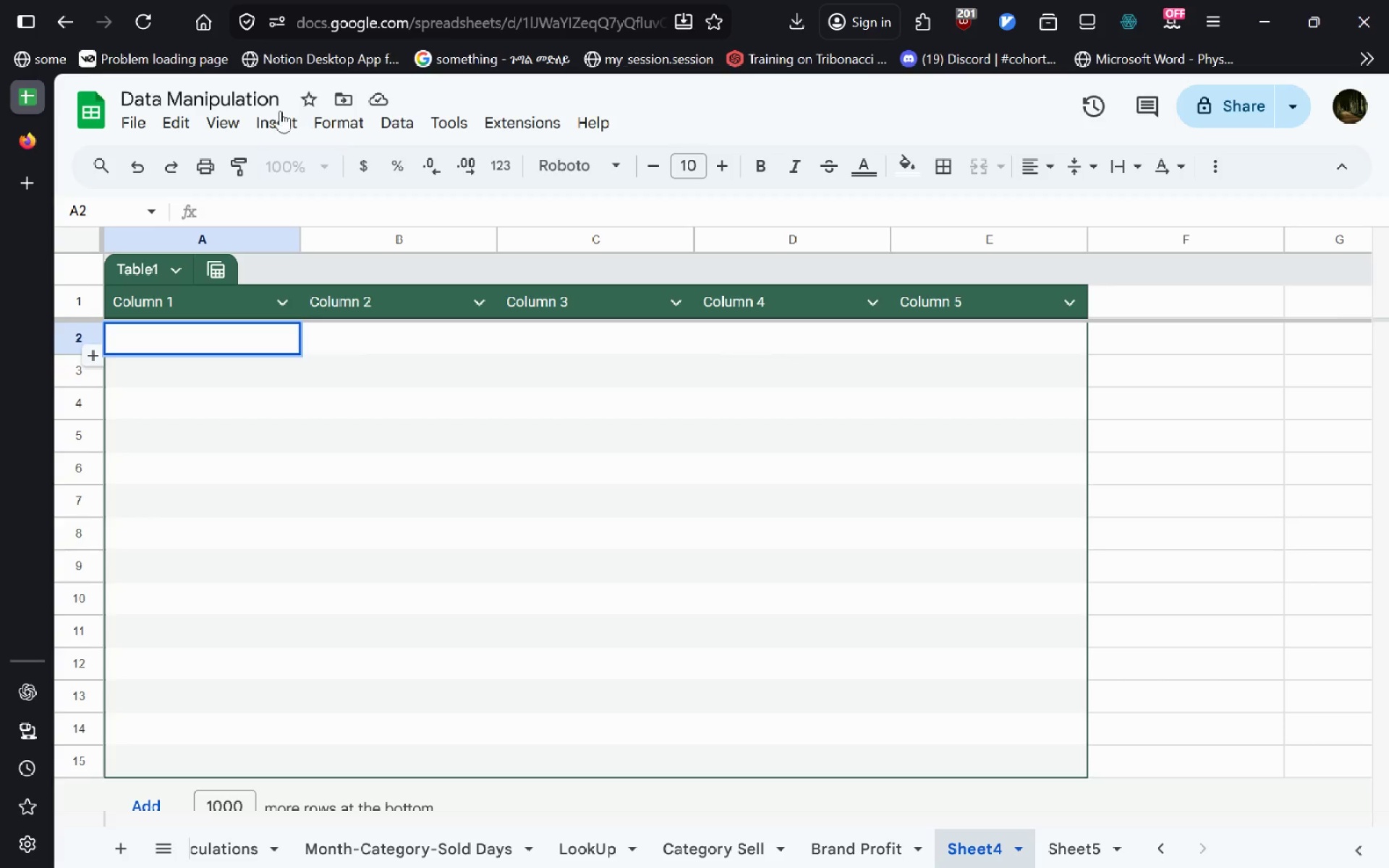 
left_click([279, 111])
 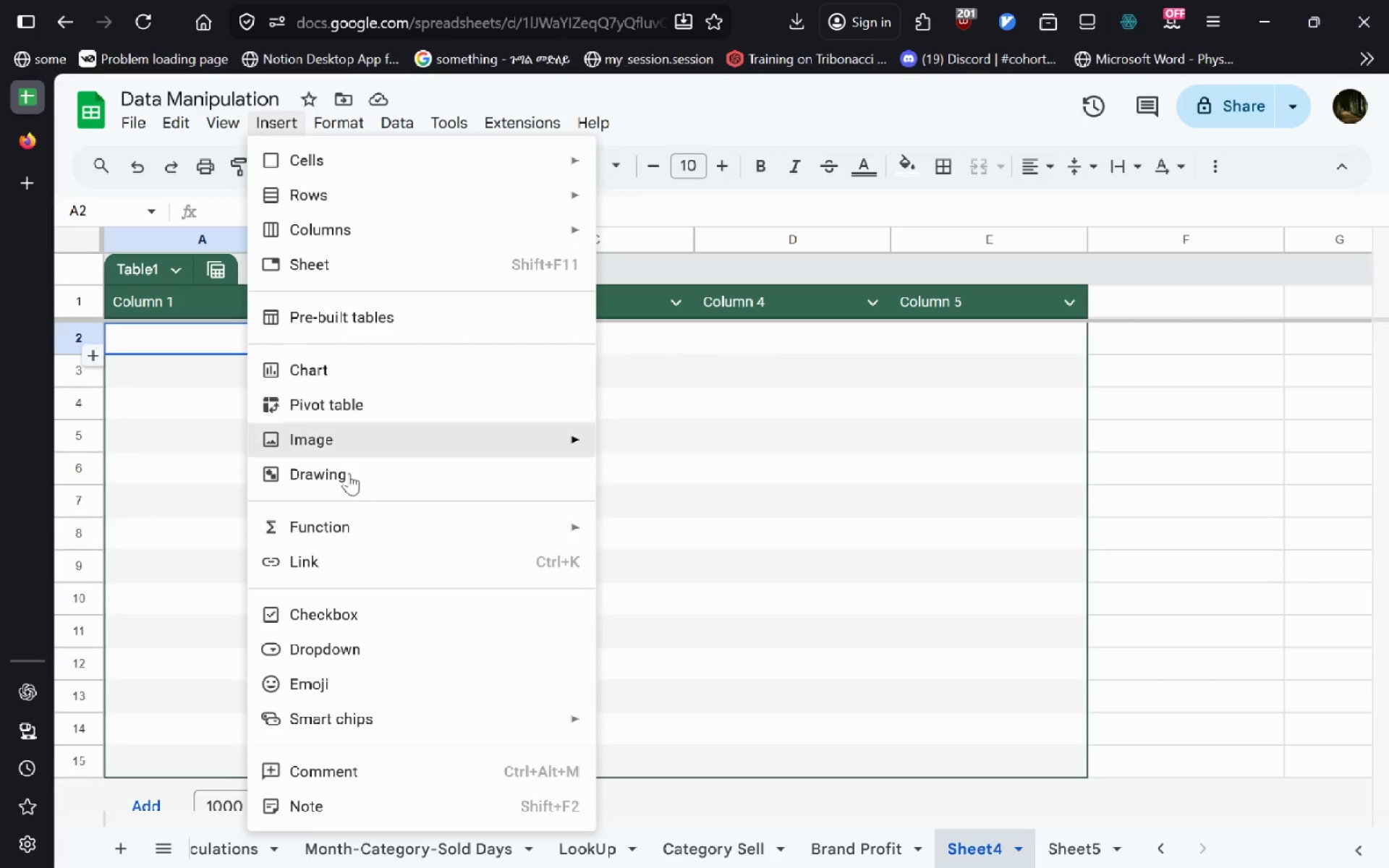 
wait(6.09)
 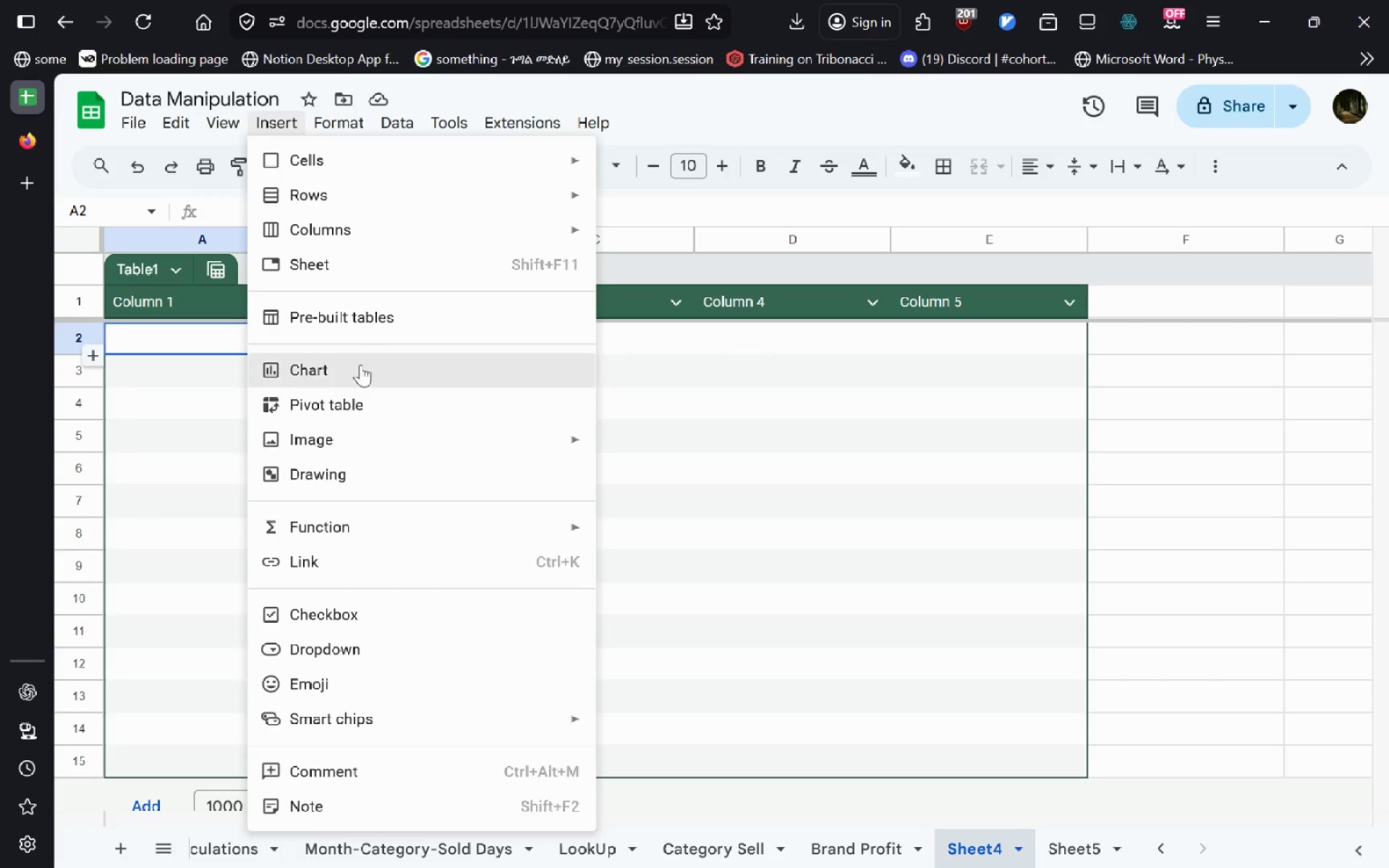 
left_click([340, 412])
 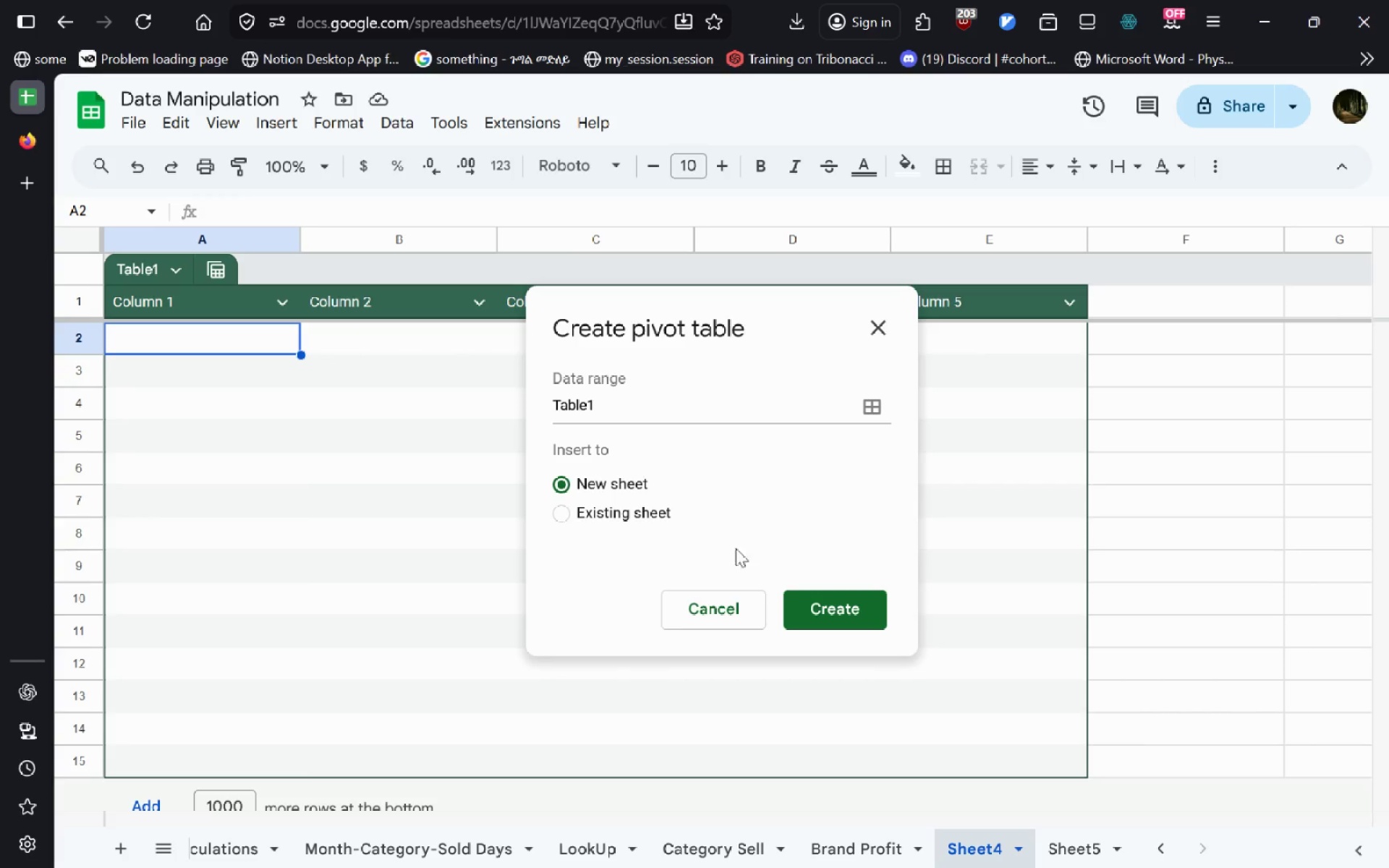 
left_click([629, 505])
 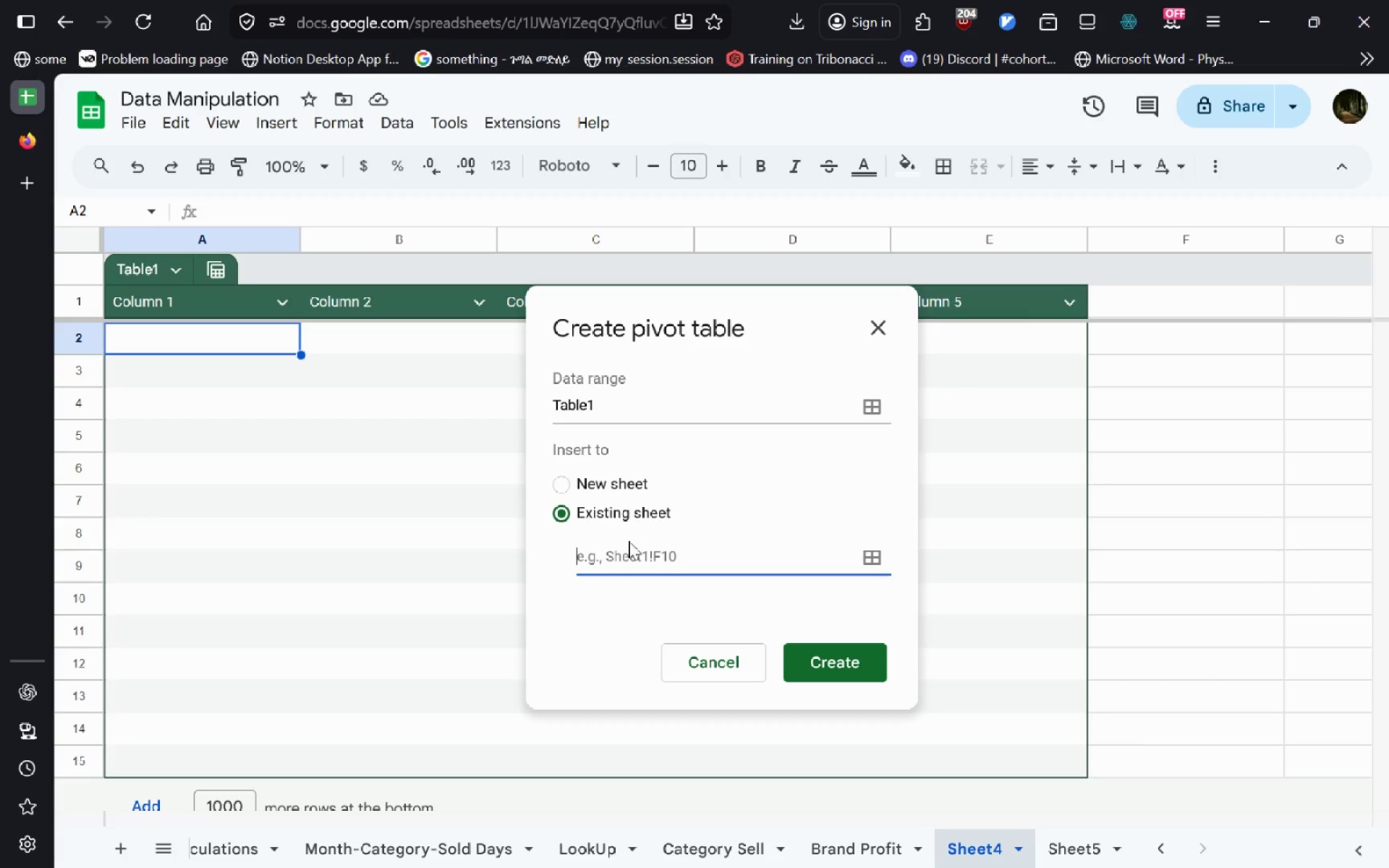 
wait(6.31)
 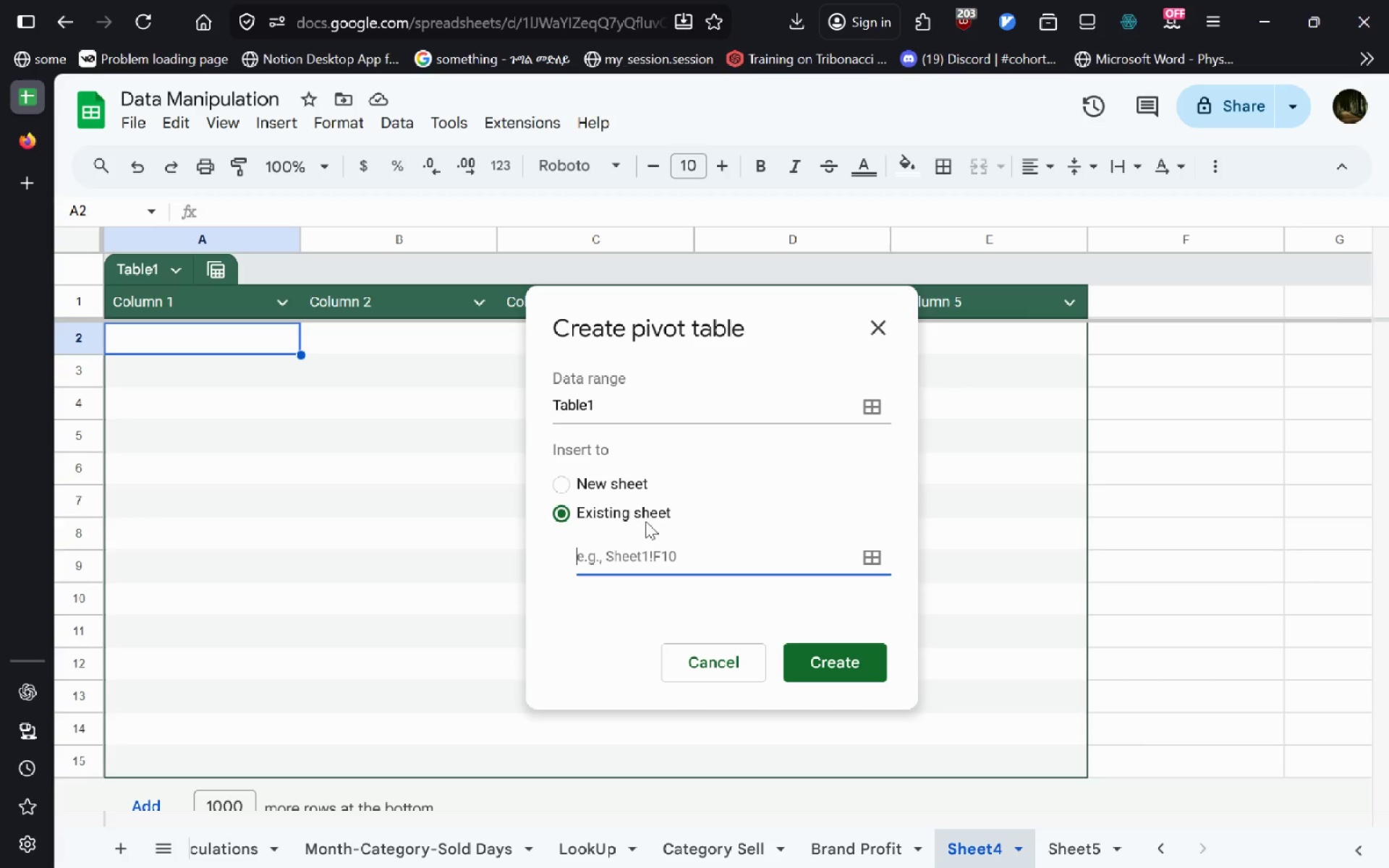 
left_click([877, 556])
 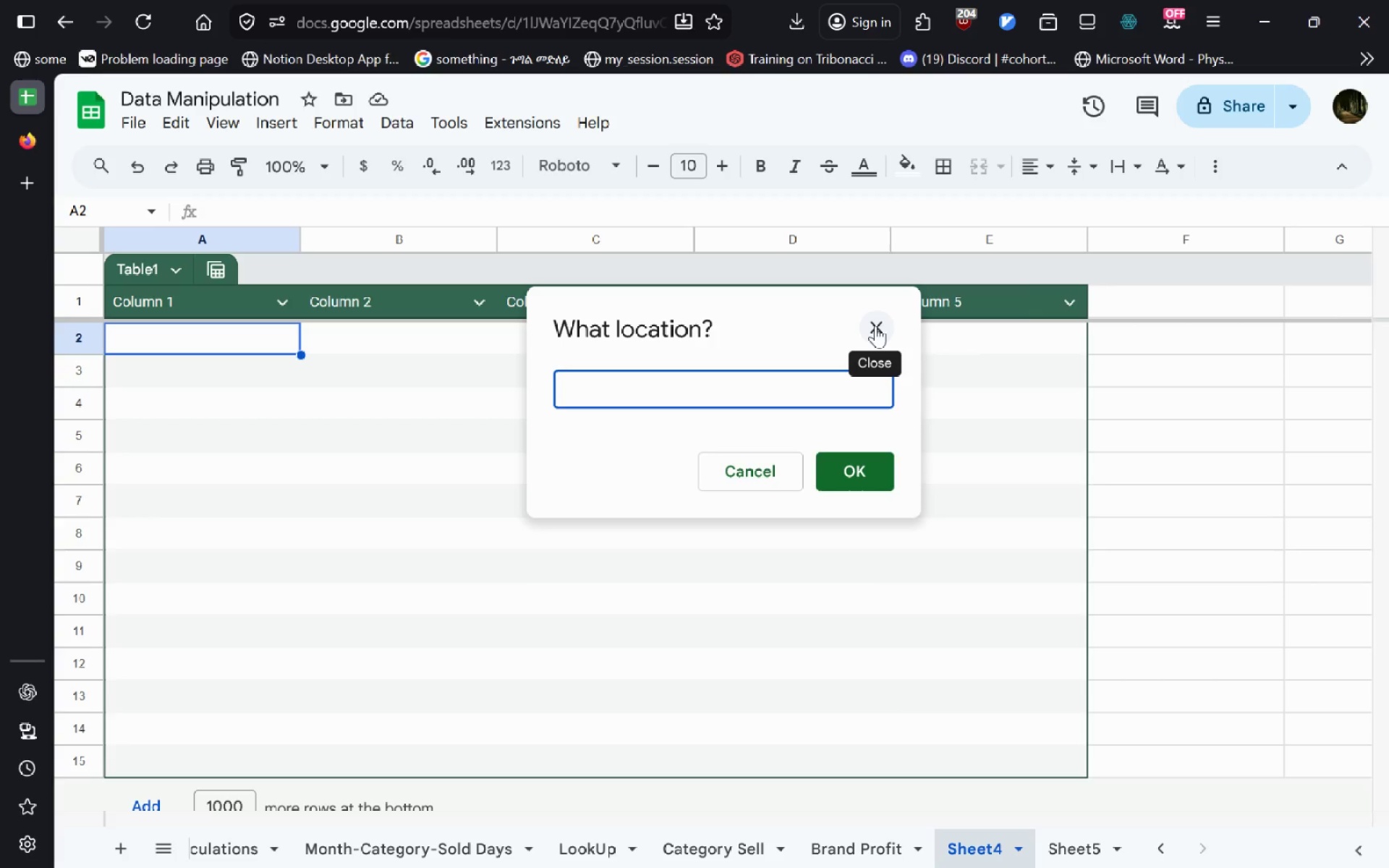 
key(K)
 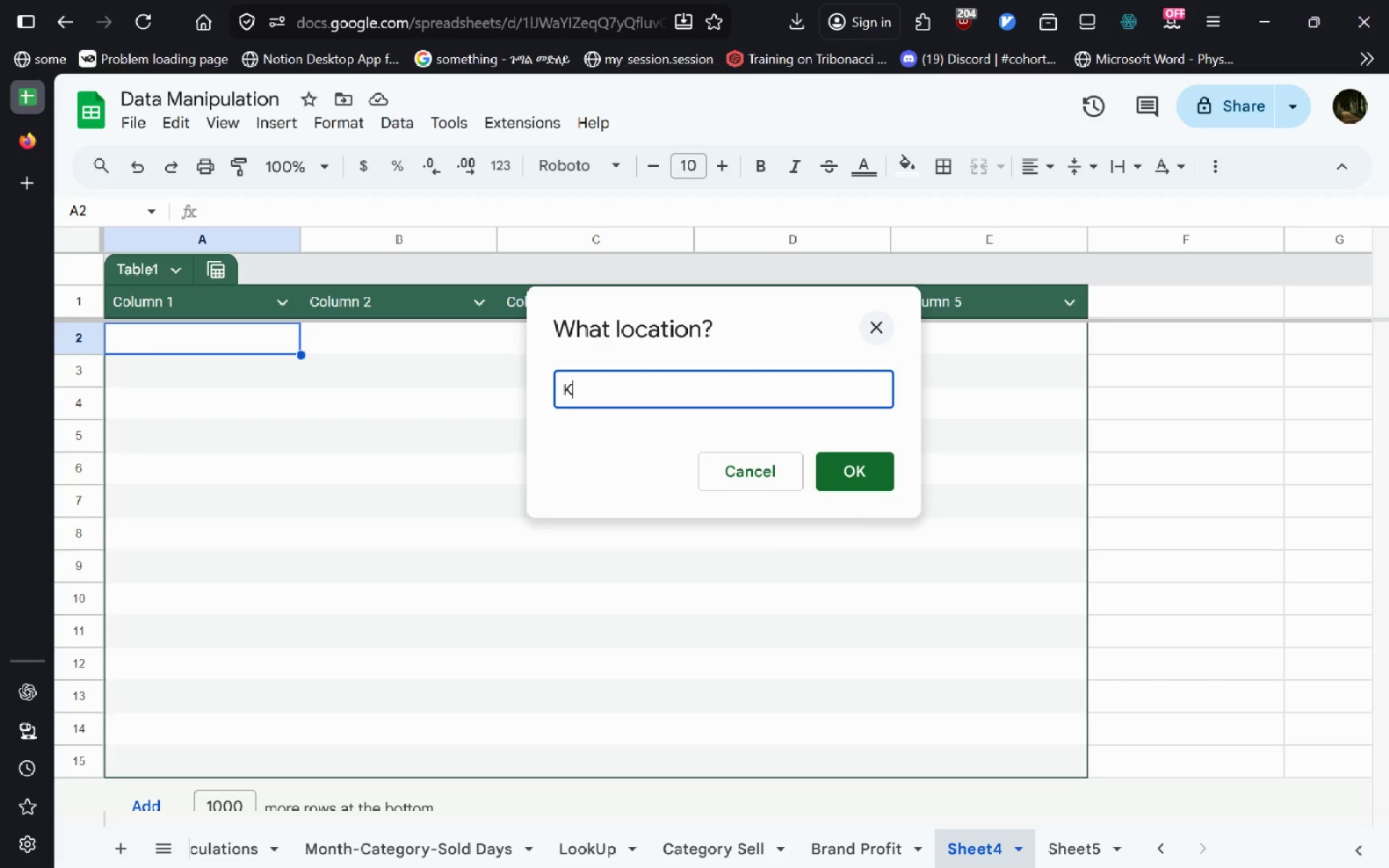 
key(Enter)
 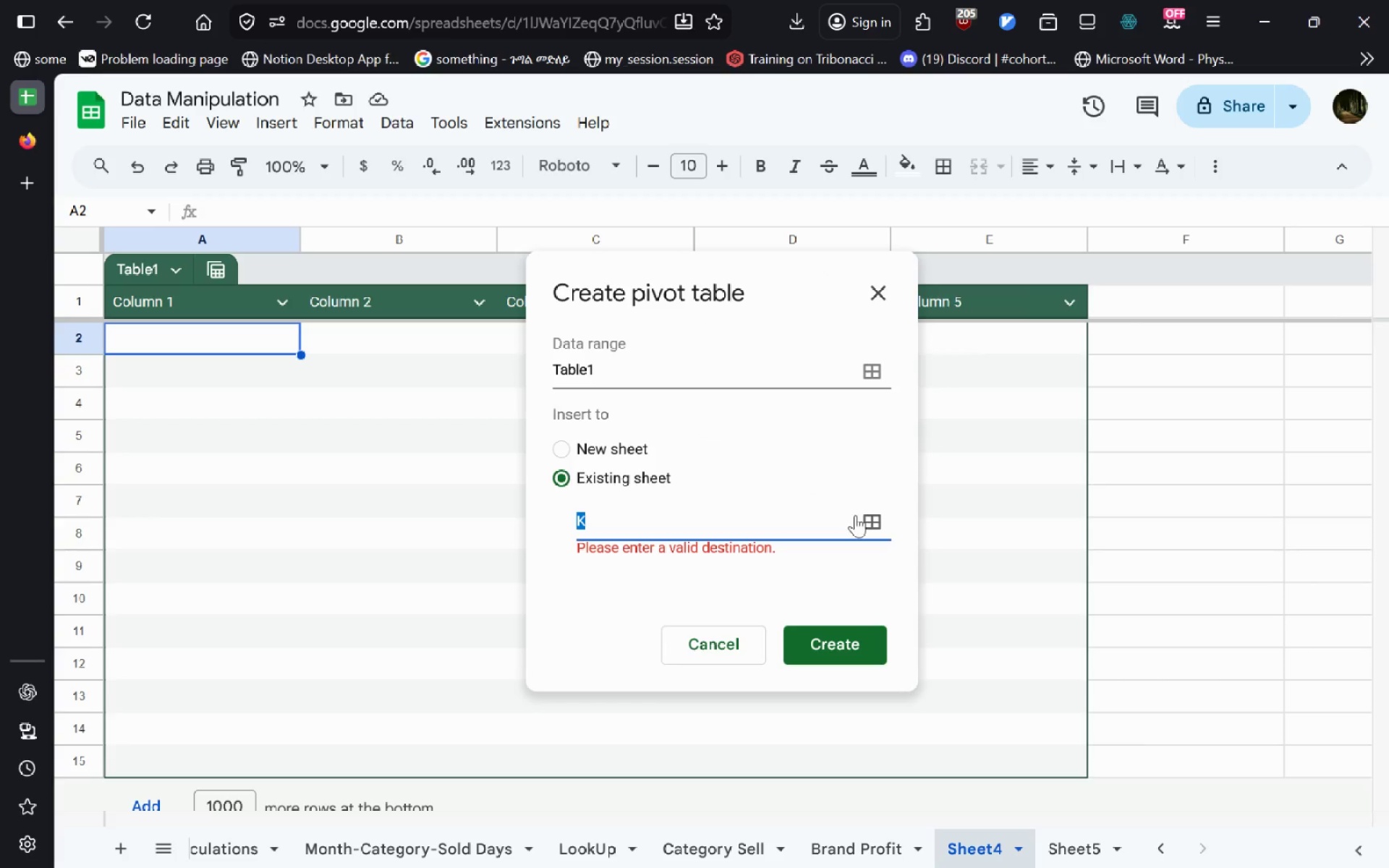 
left_click([875, 516])
 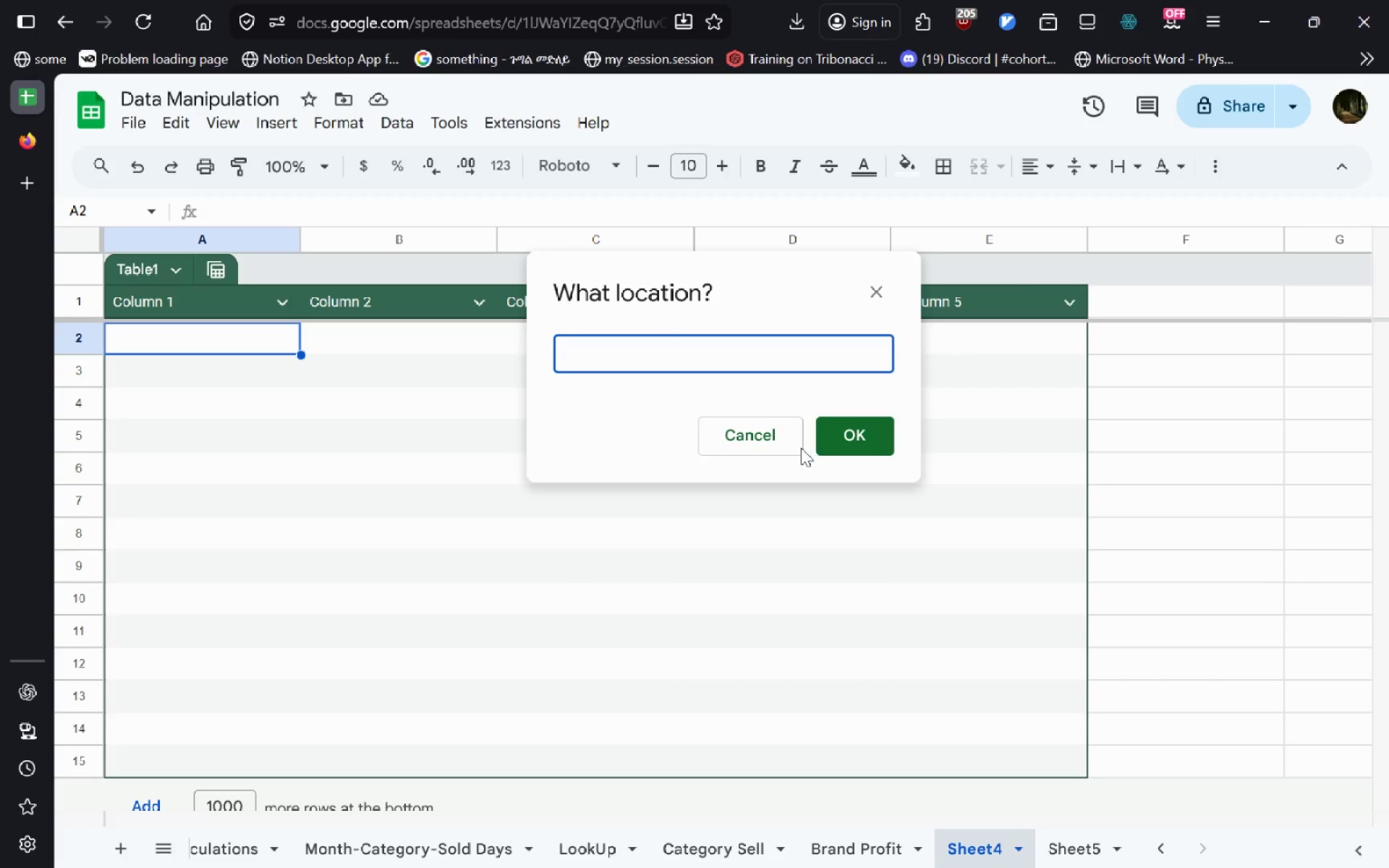 
left_click([784, 440])
 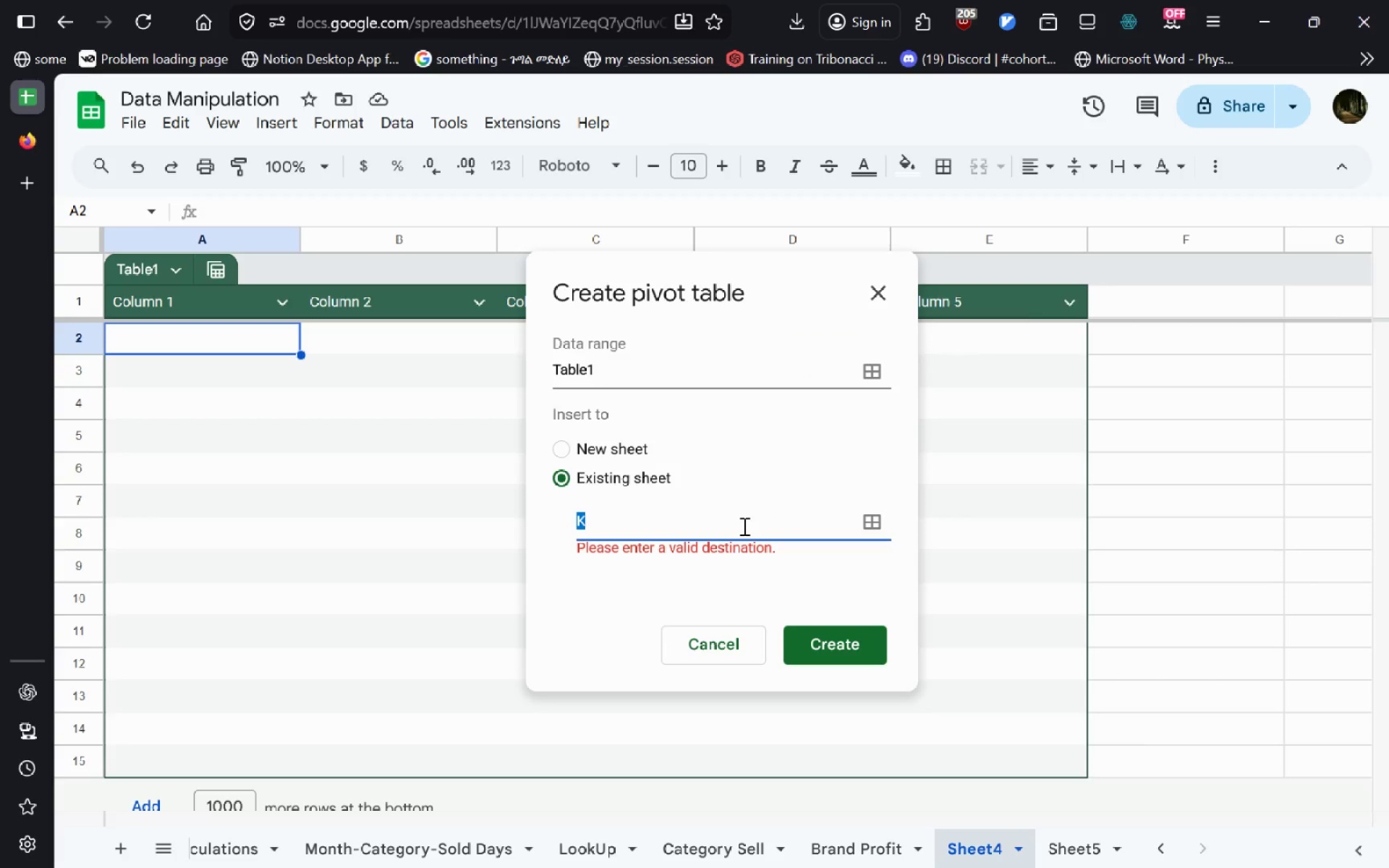 
key(Backspace)
 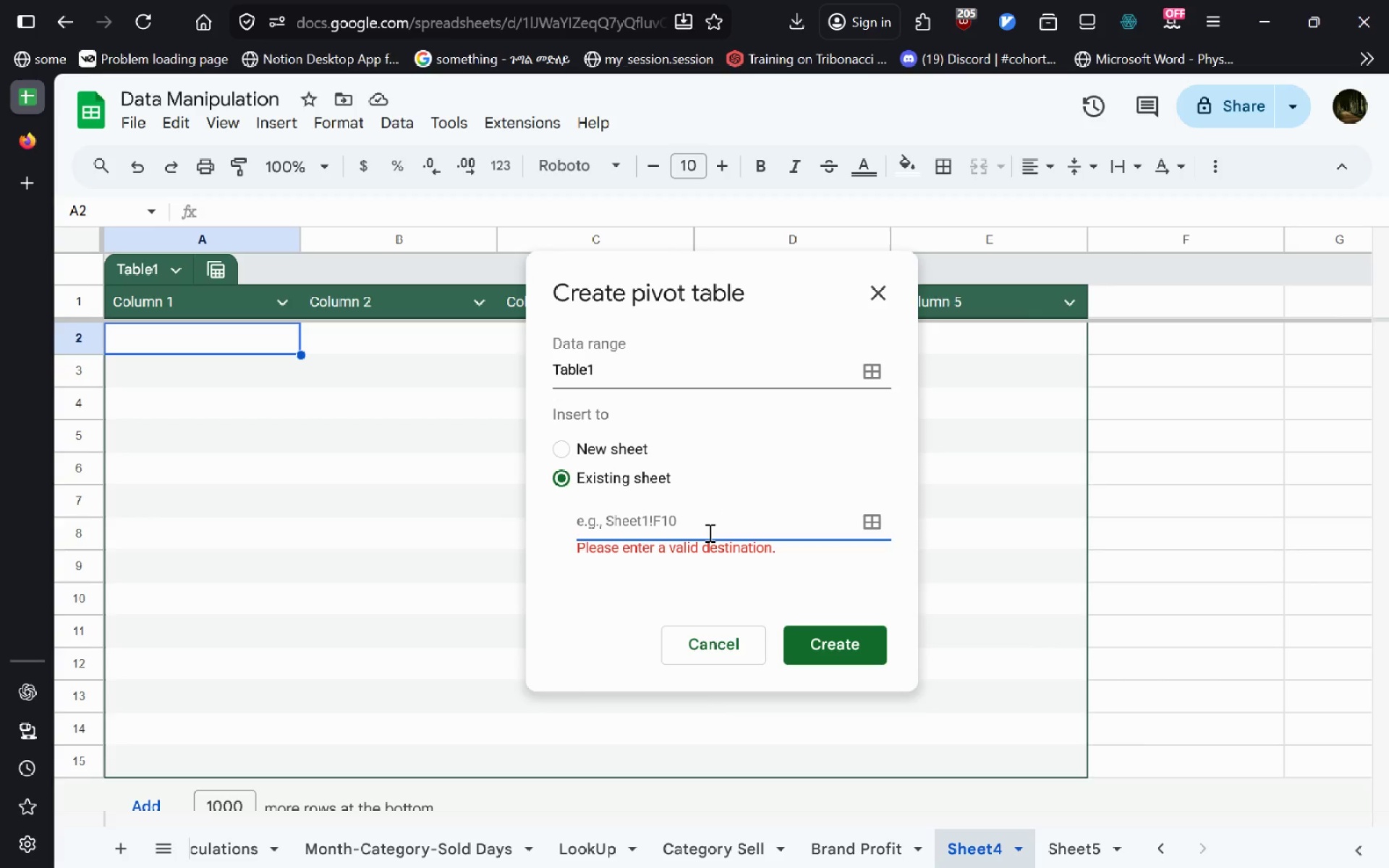 
wait(6.89)
 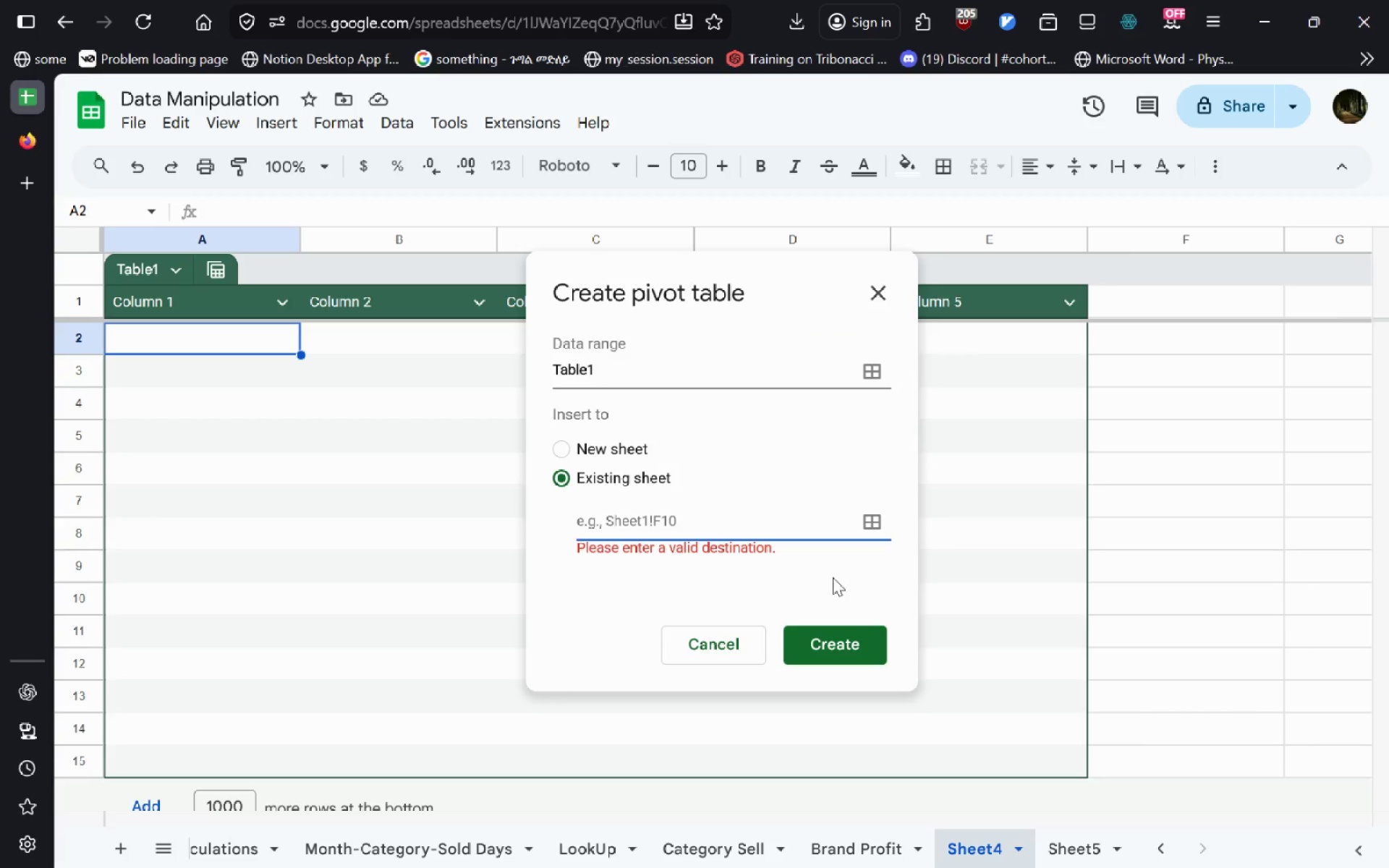 
left_click([709, 535])
 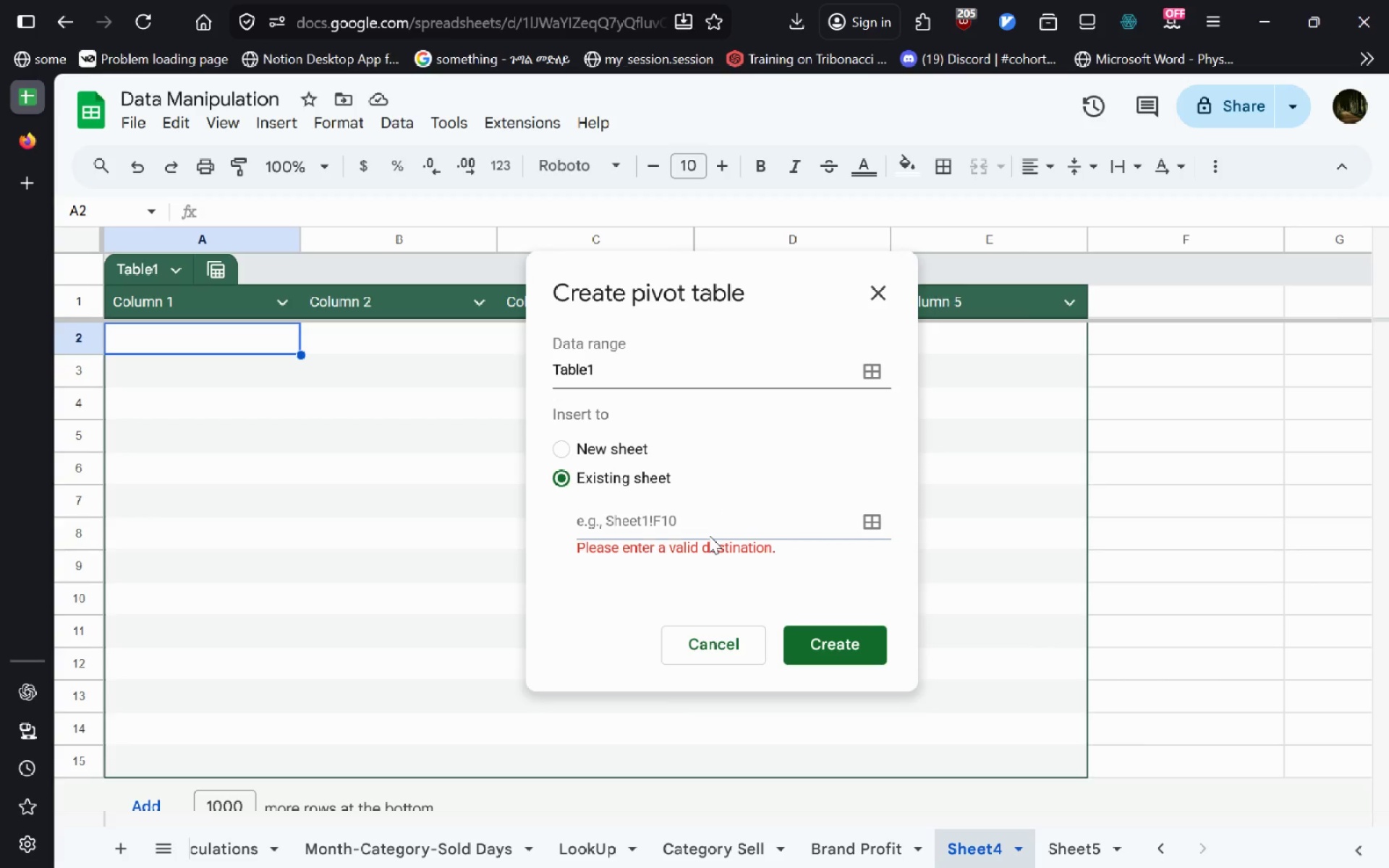 
type(S)
key(Backspace)
type(S)
key(Backspace)
type(sHEET5)
 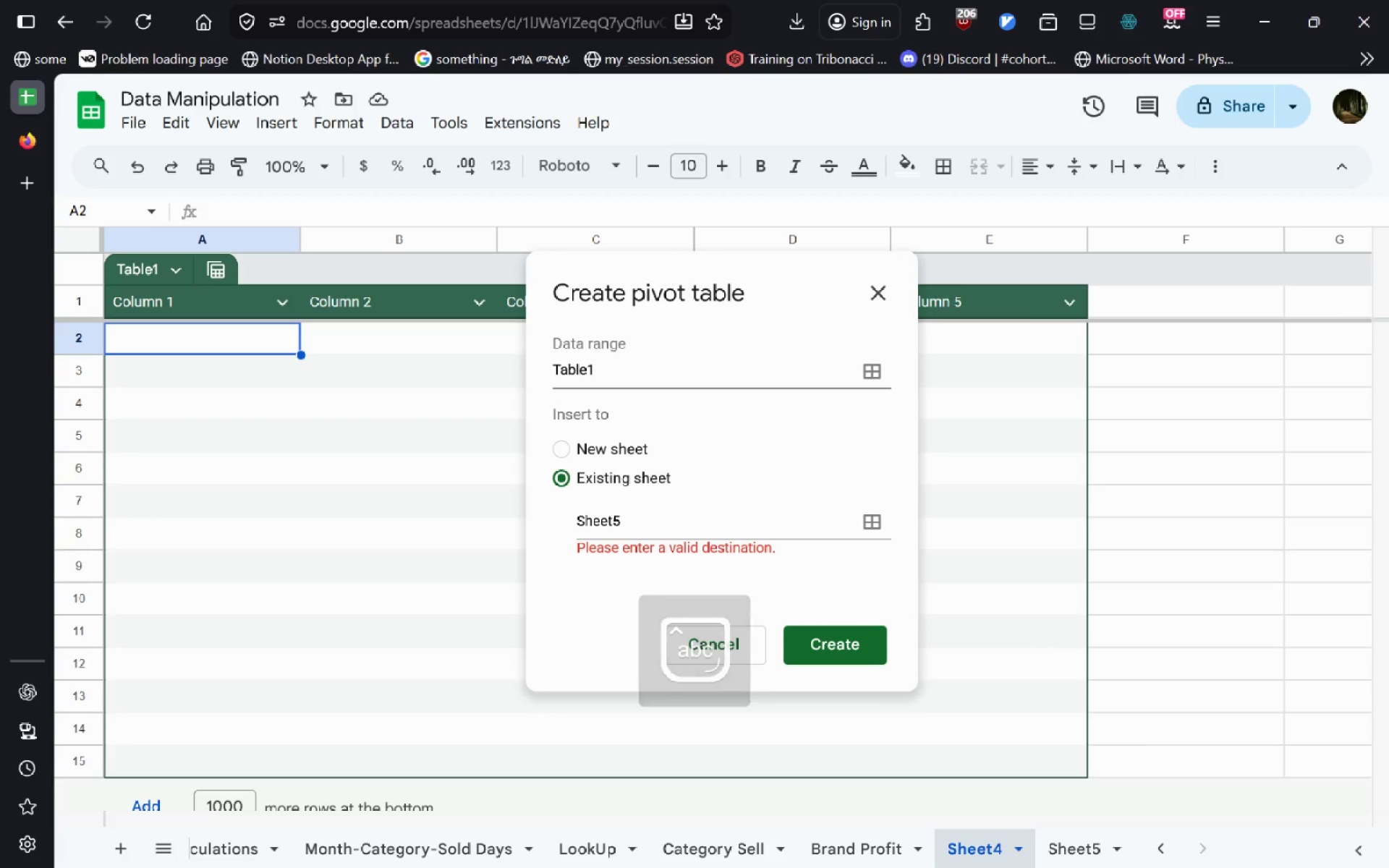 
left_click([849, 633])
 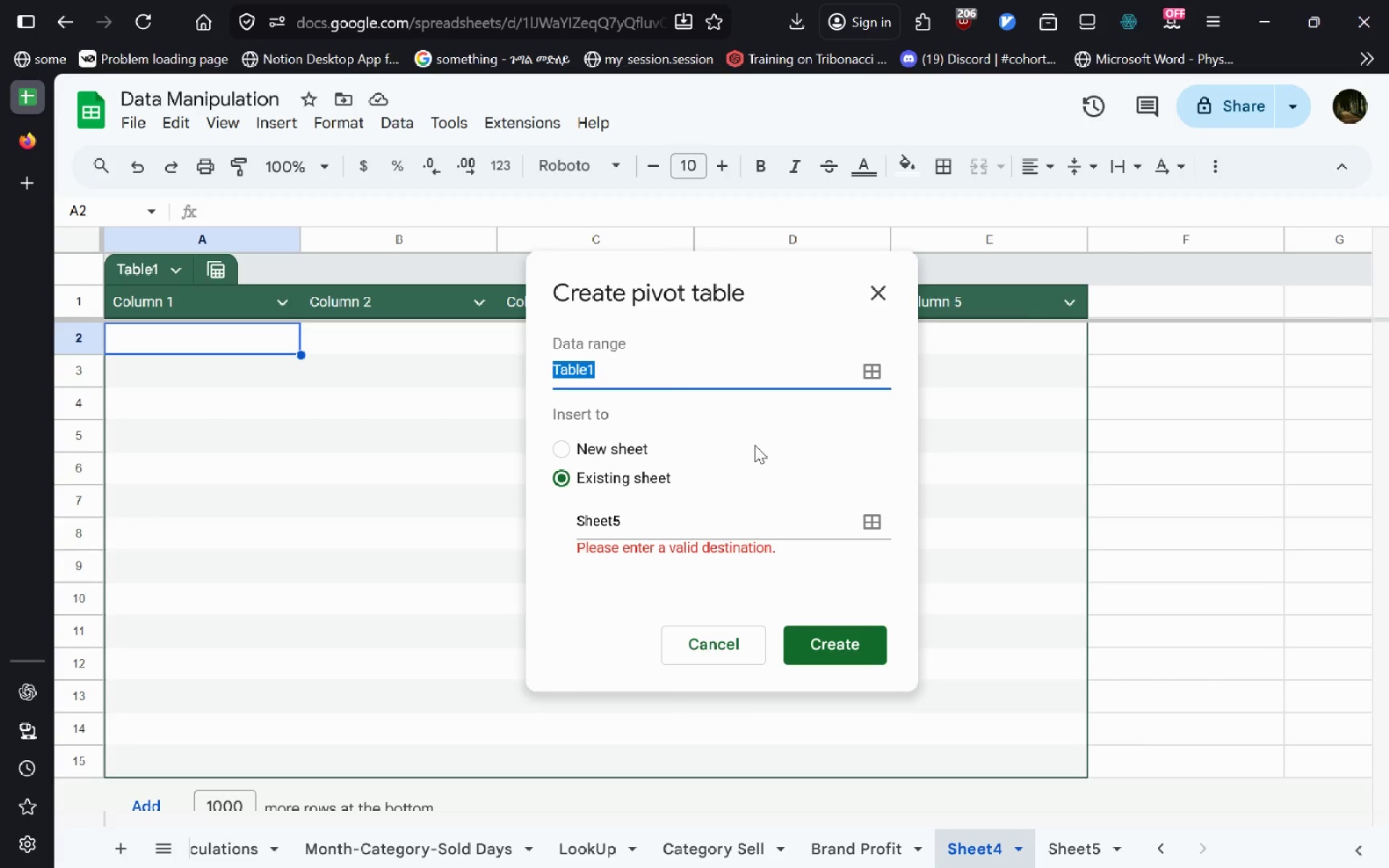 
key(2)
 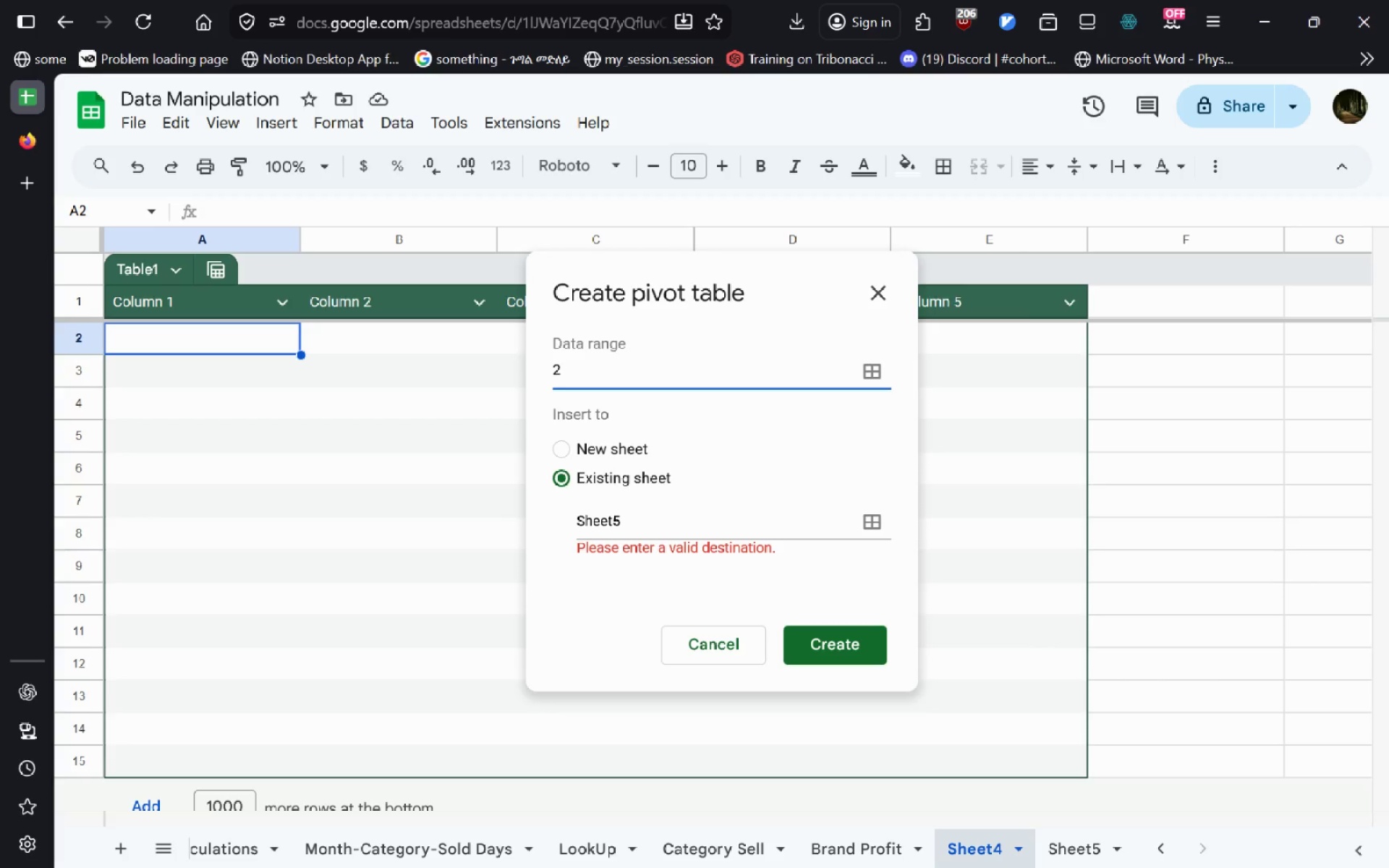 
key(Backspace)
 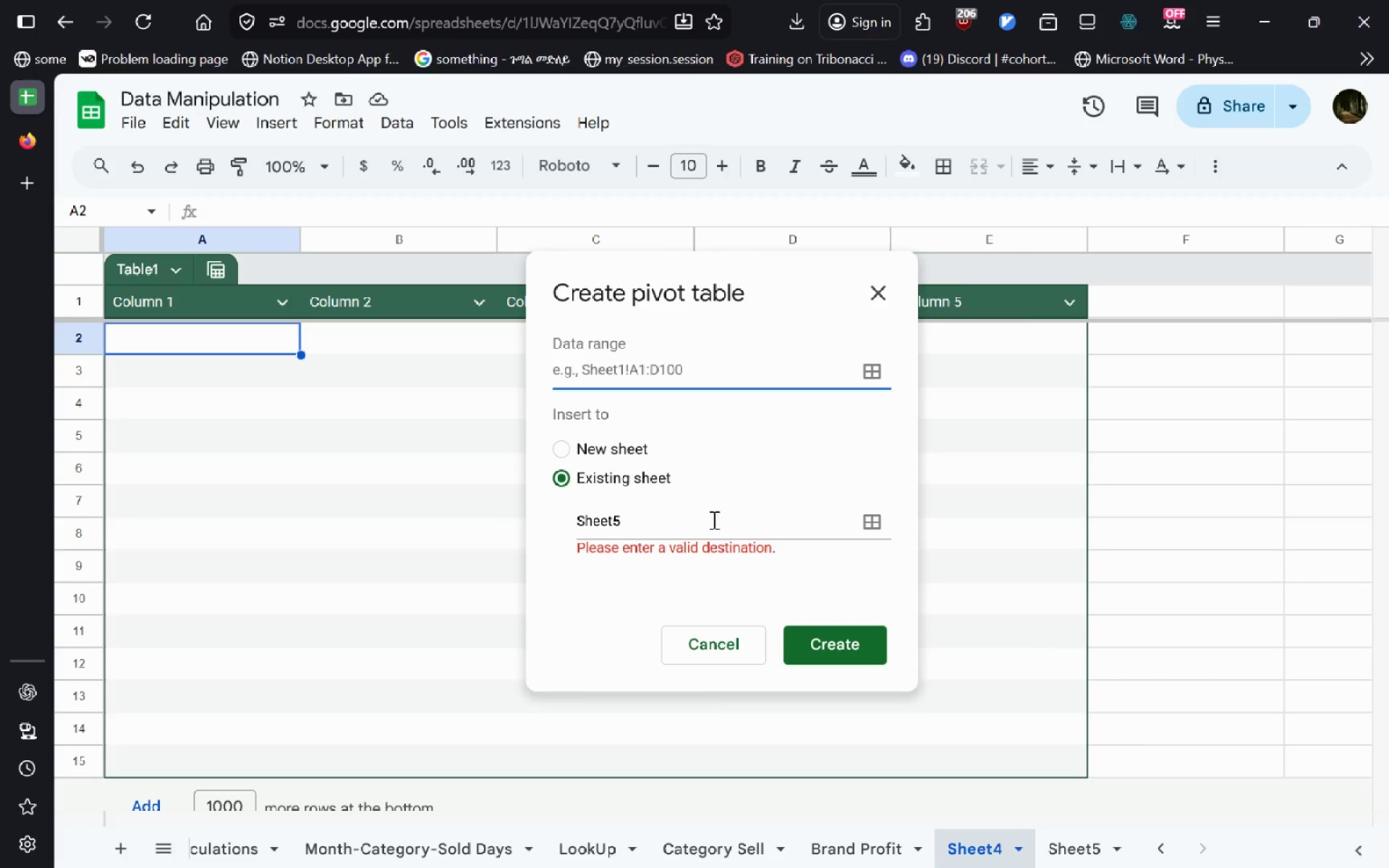 
left_click([710, 521])
 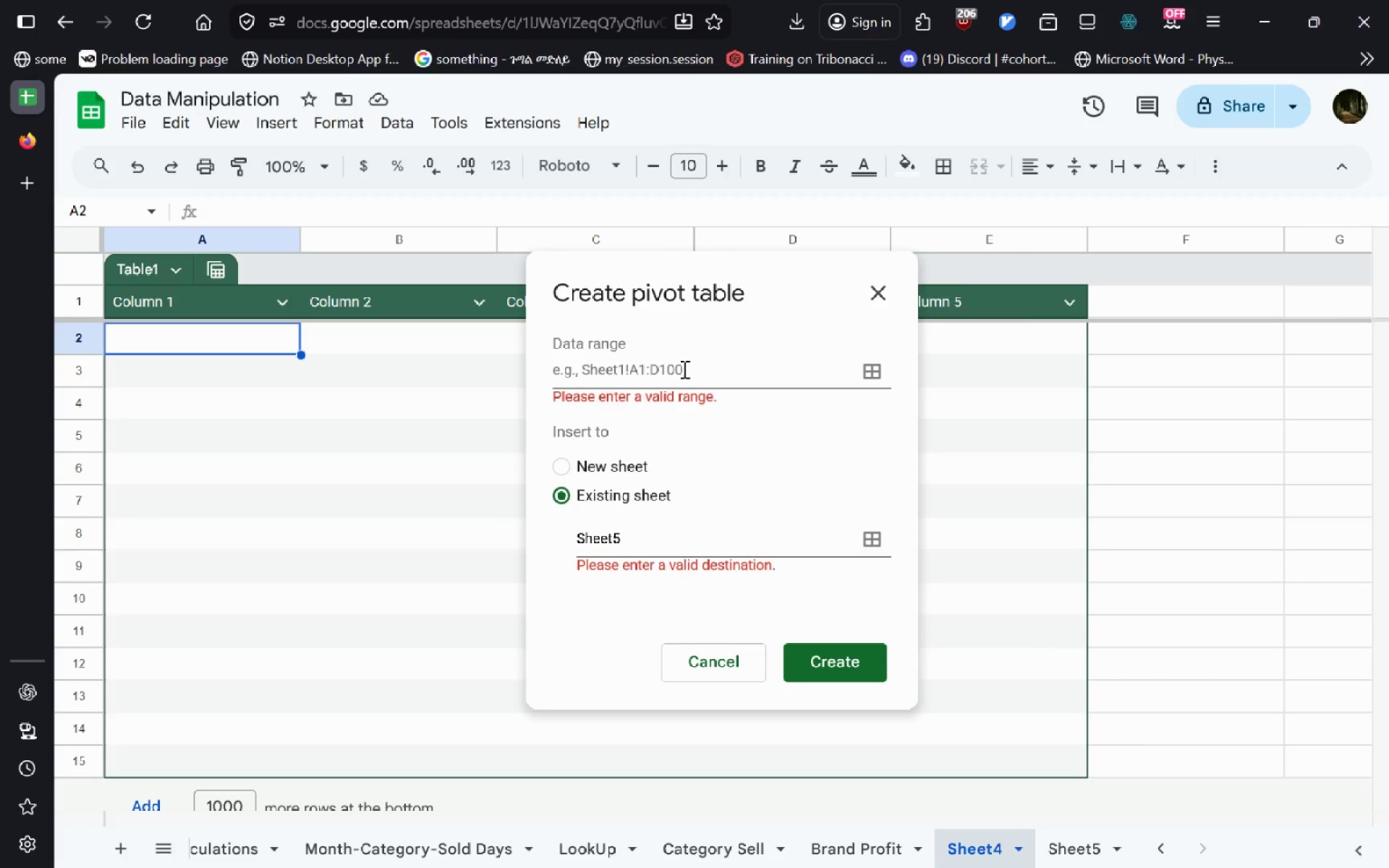 
left_click([683, 369])
 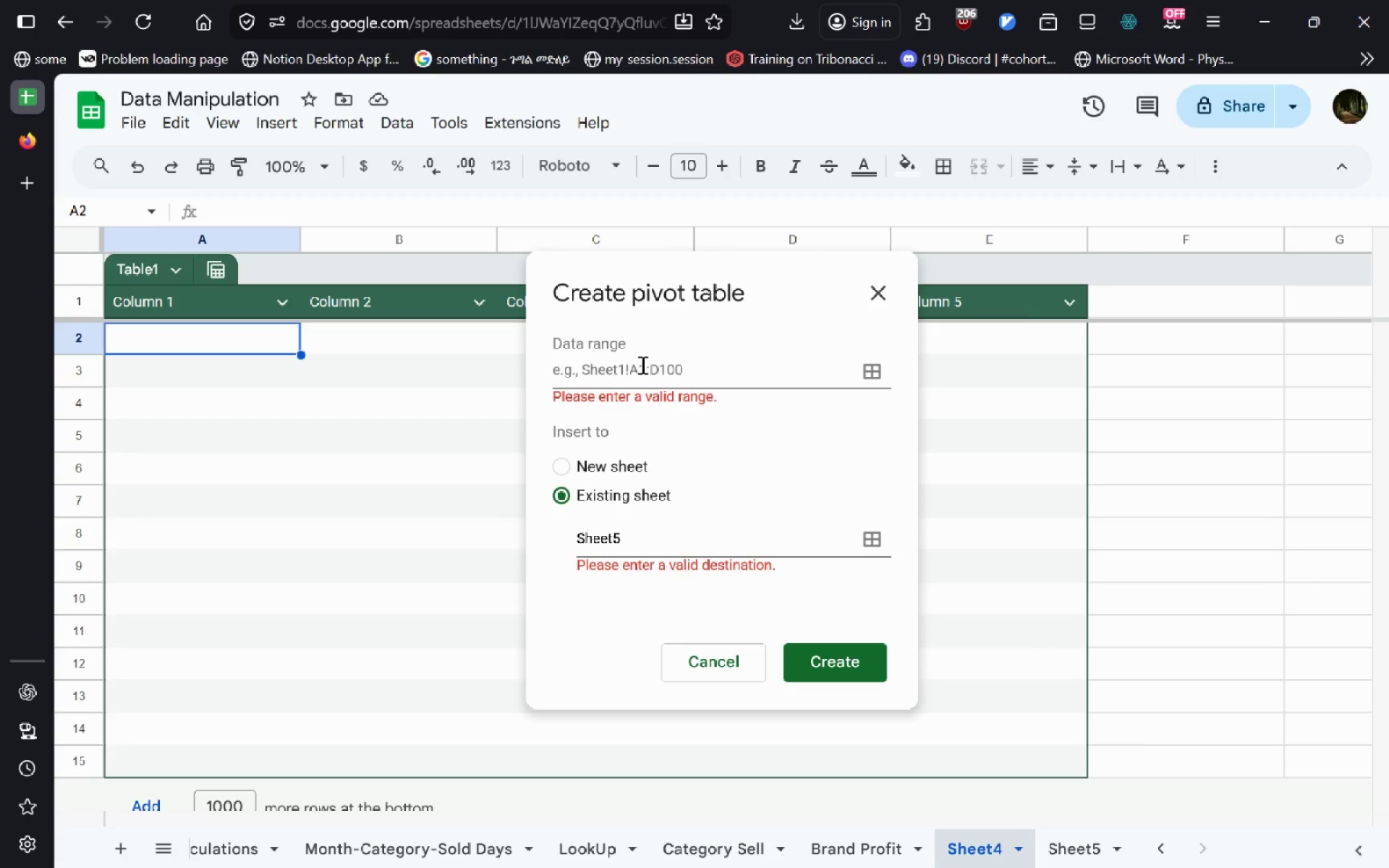 
left_click([641, 365])
 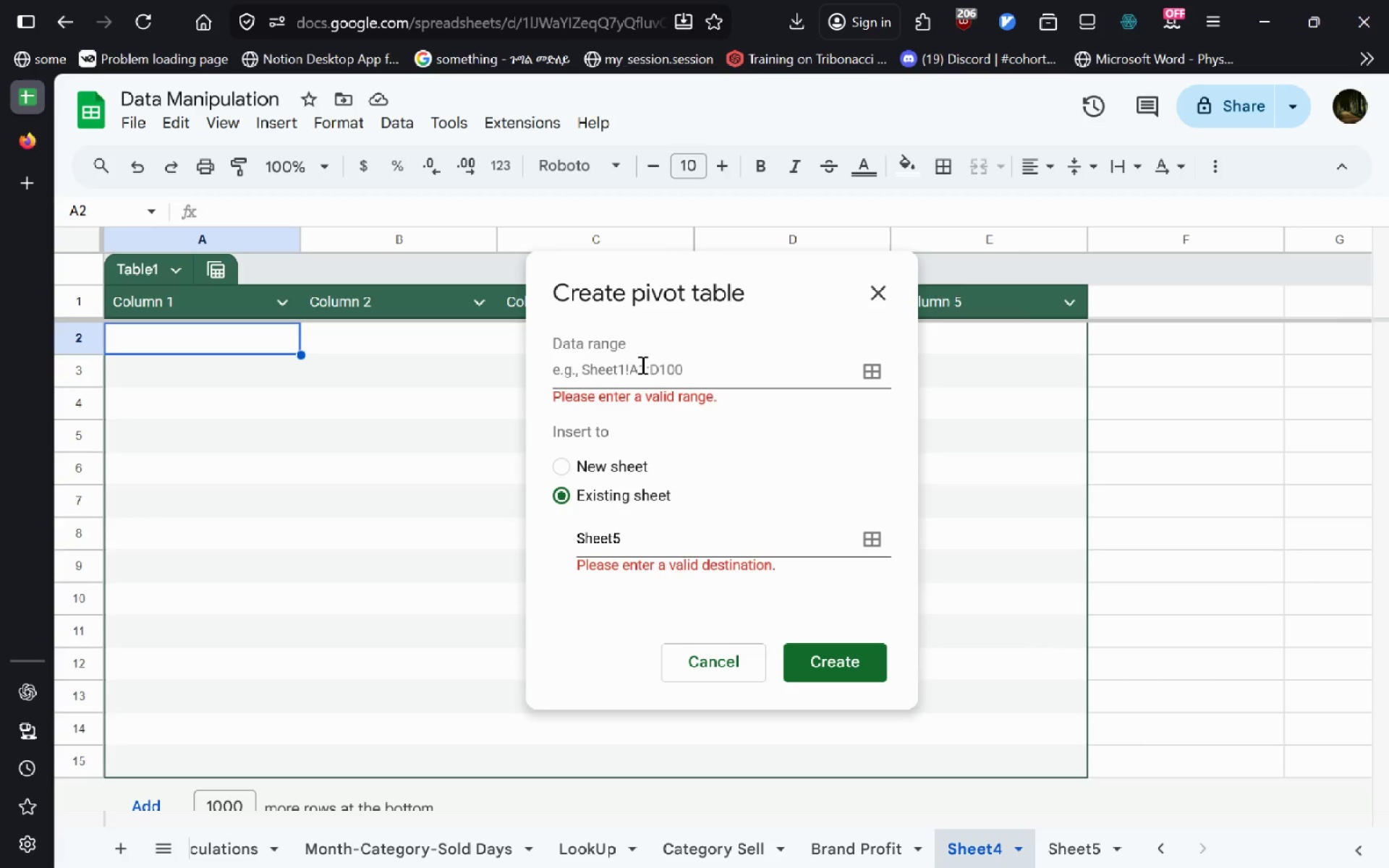 
type(SheetA!)
key(Backspace)
type(1:100)
 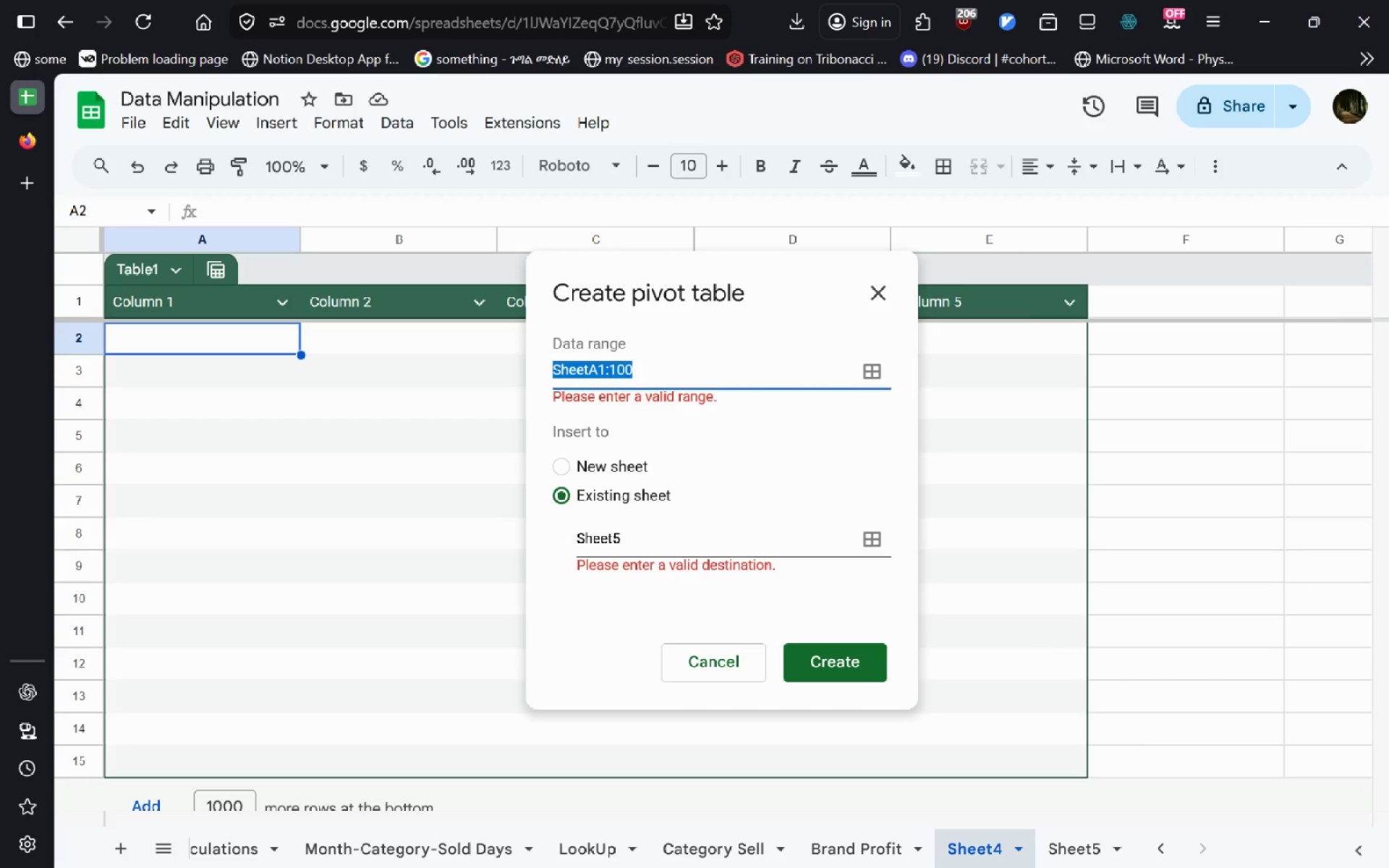 
 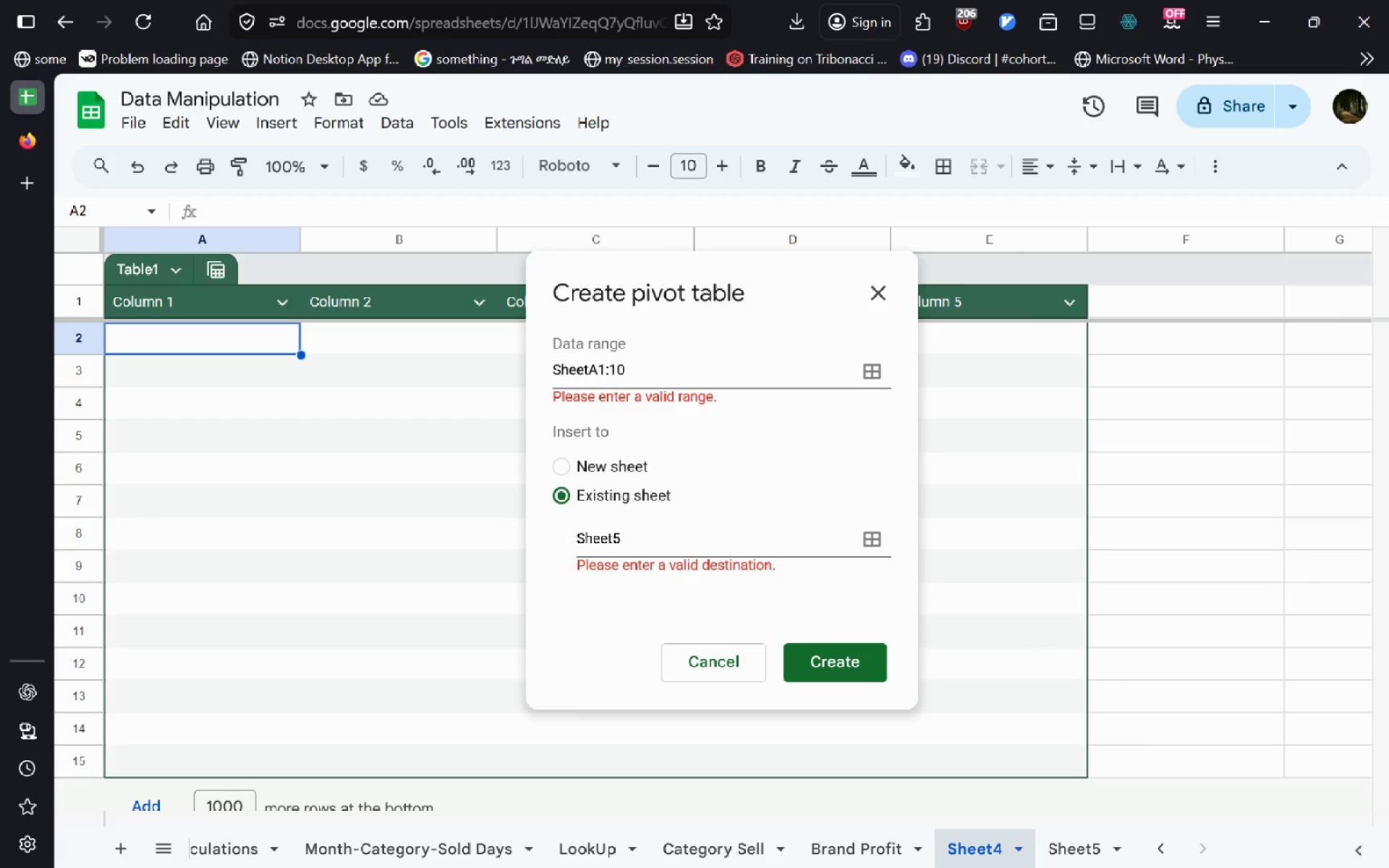 
key(Enter)
 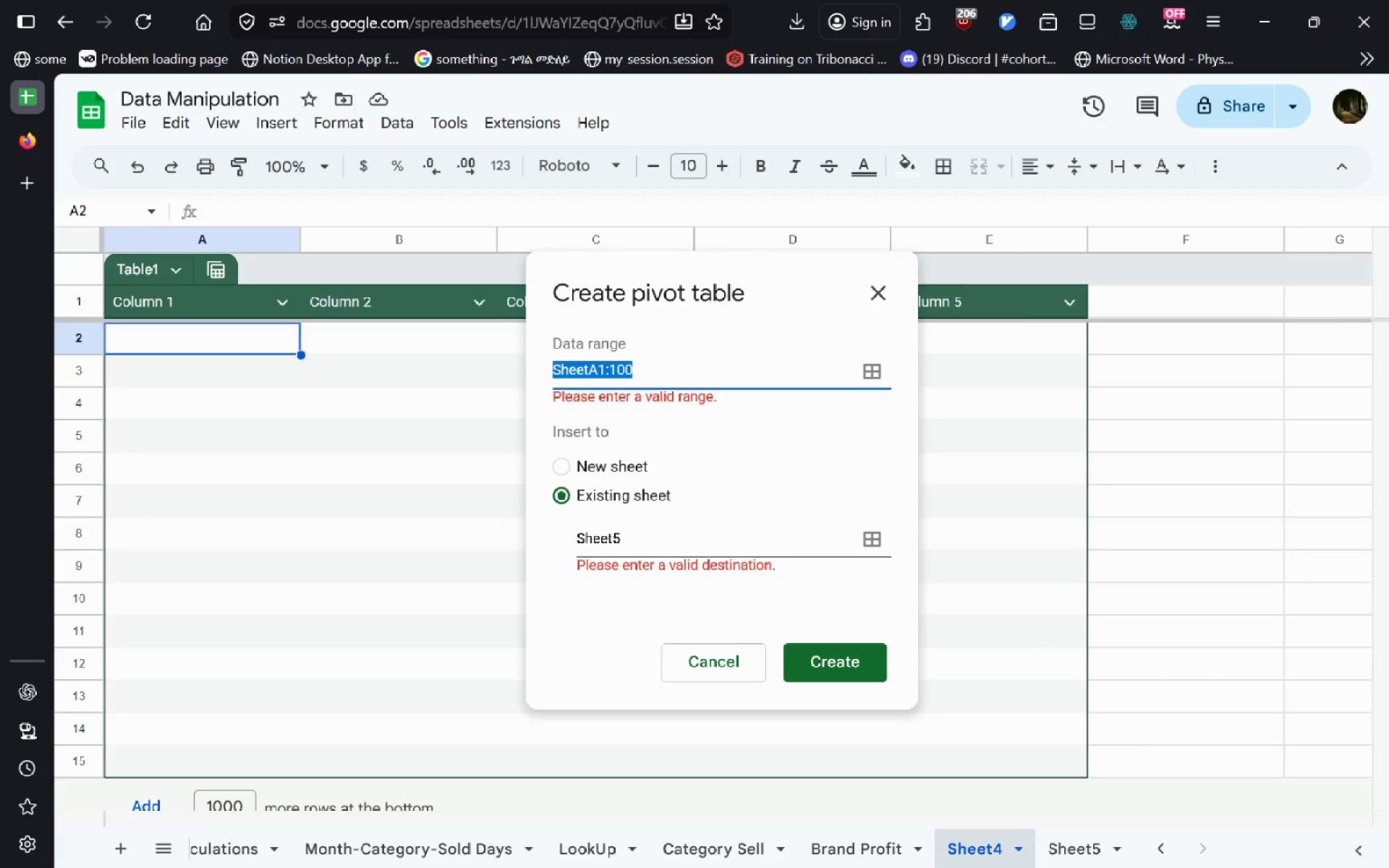 
key(Enter)
 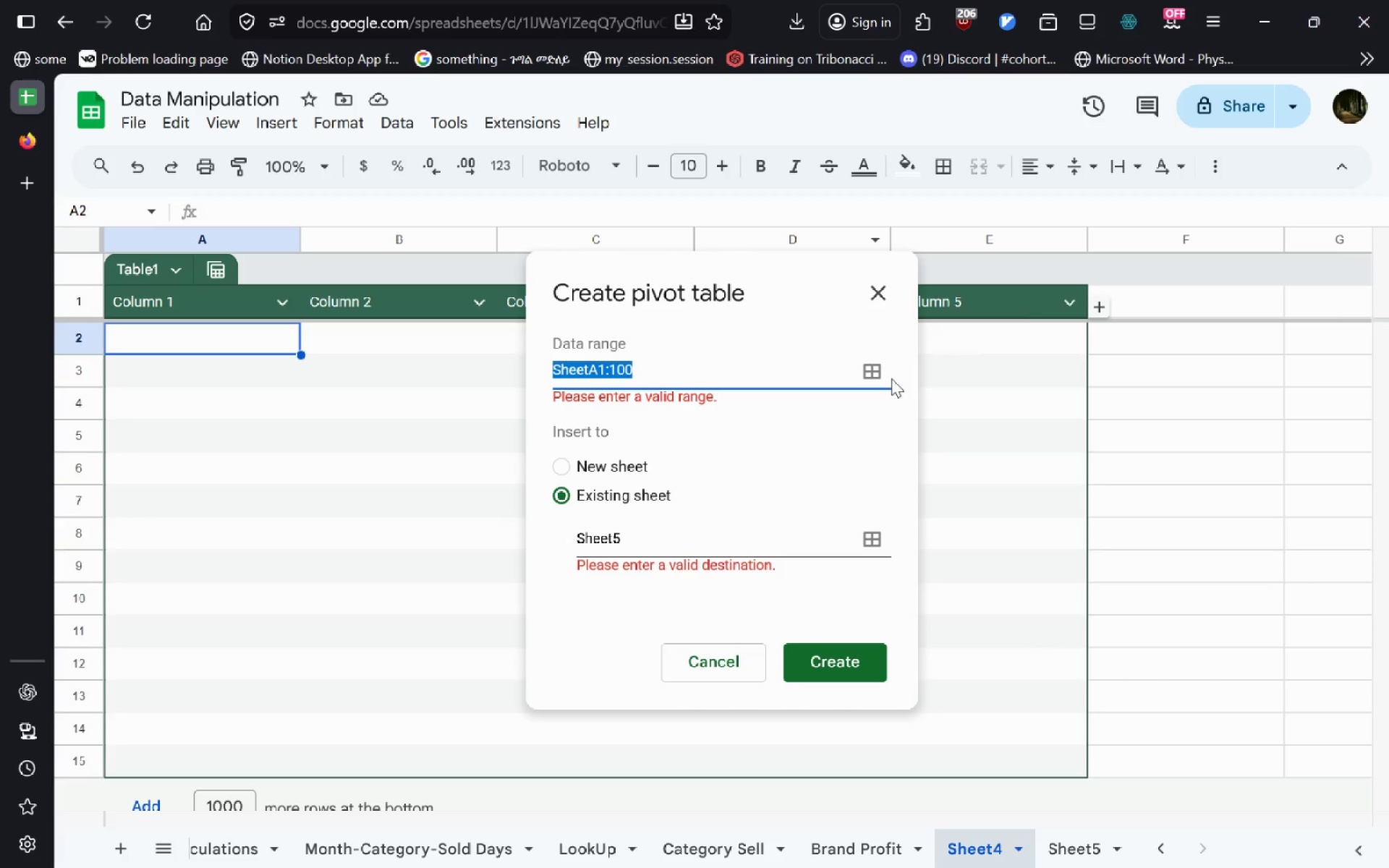 
left_click([884, 373])
 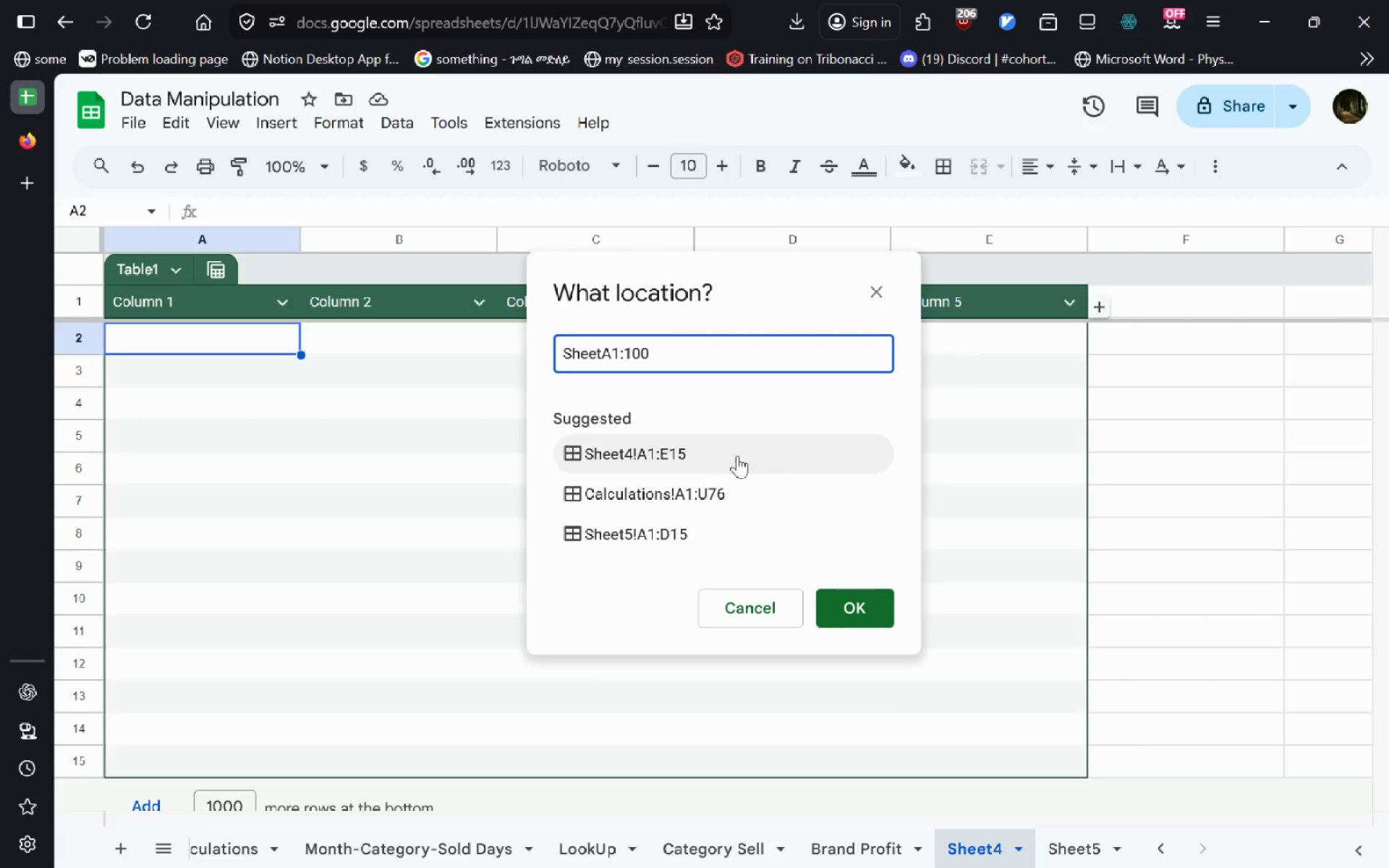 
left_click([727, 457])
 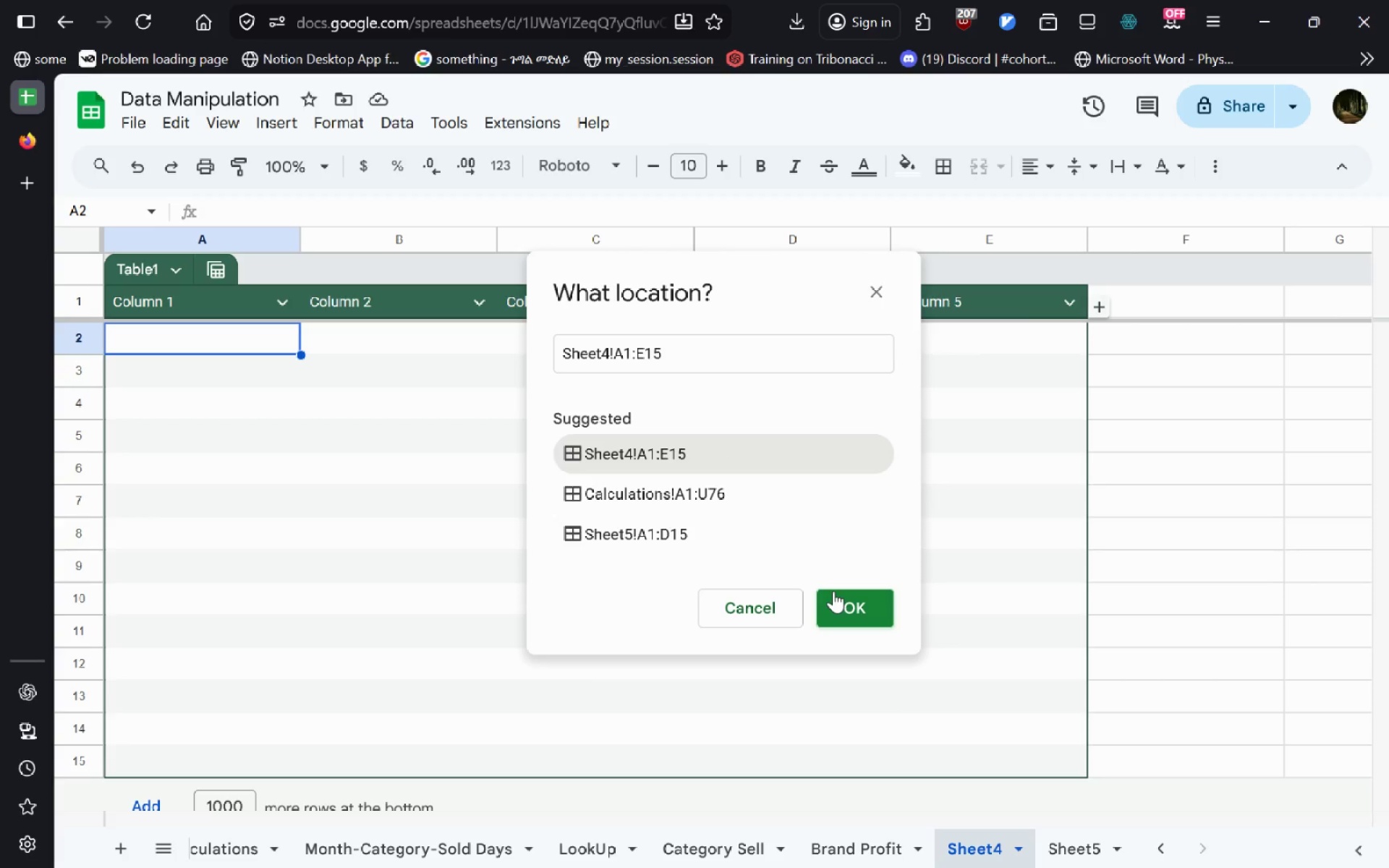 
left_click([833, 591])
 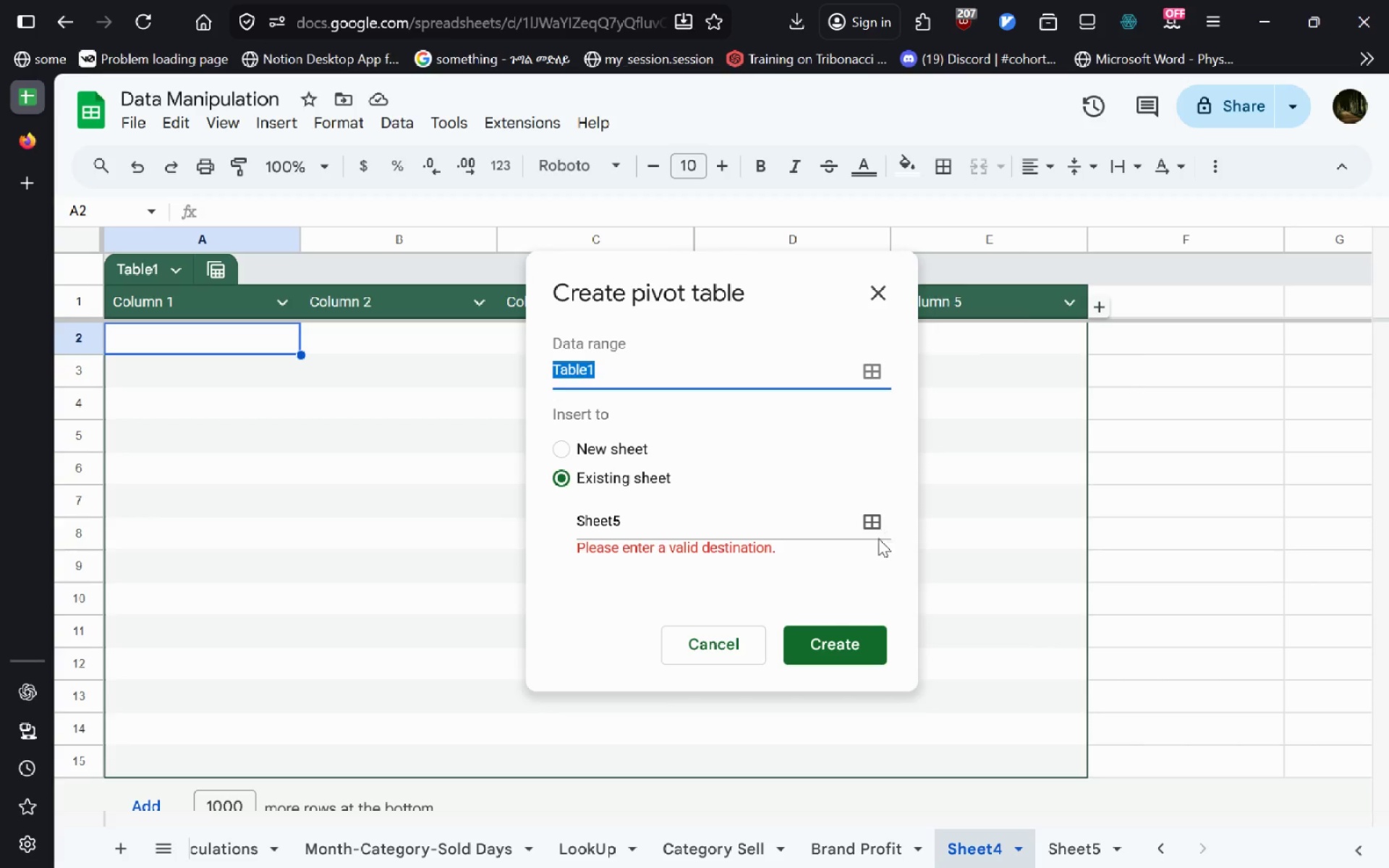 
left_click([821, 633])
 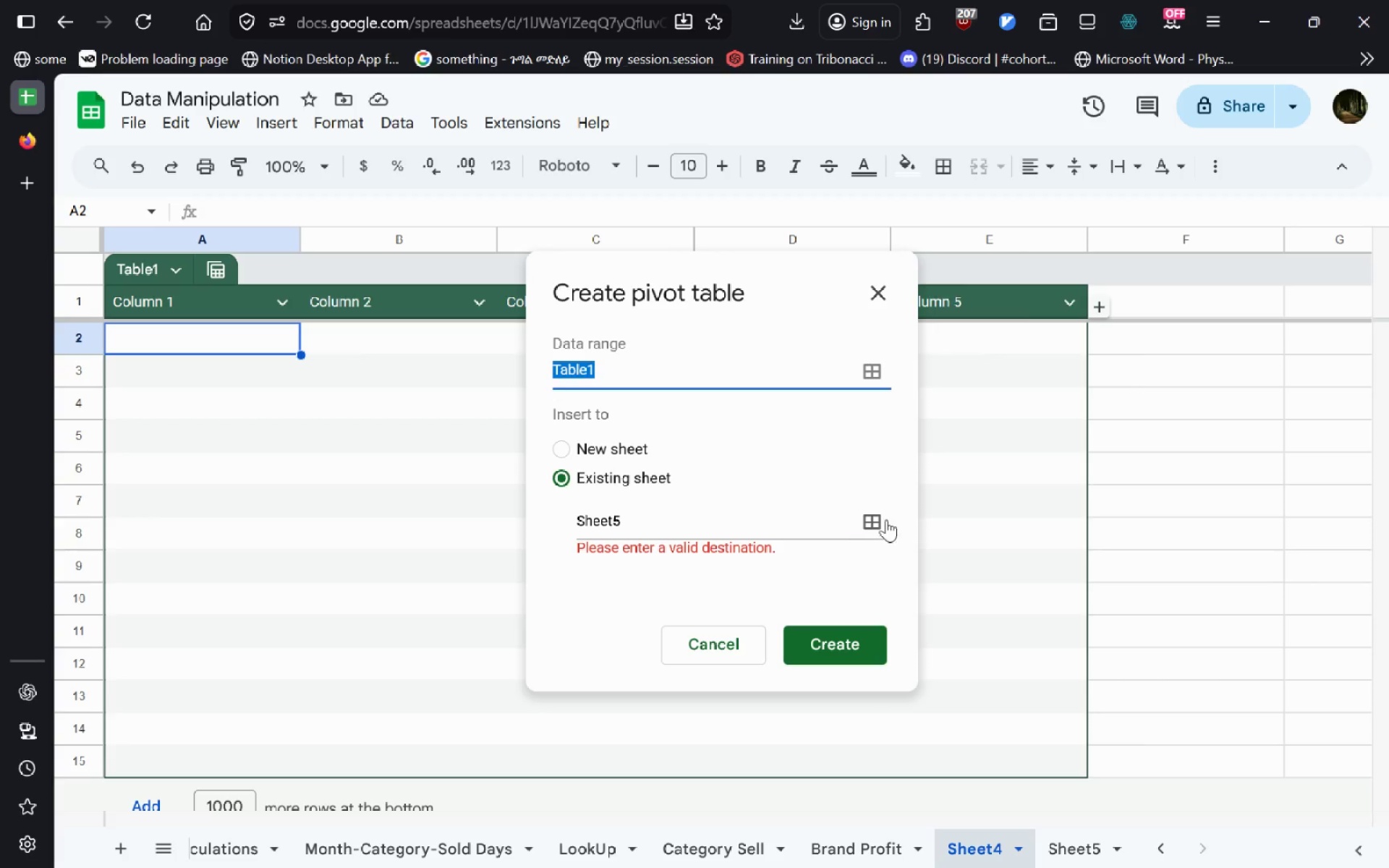 
left_click([868, 519])
 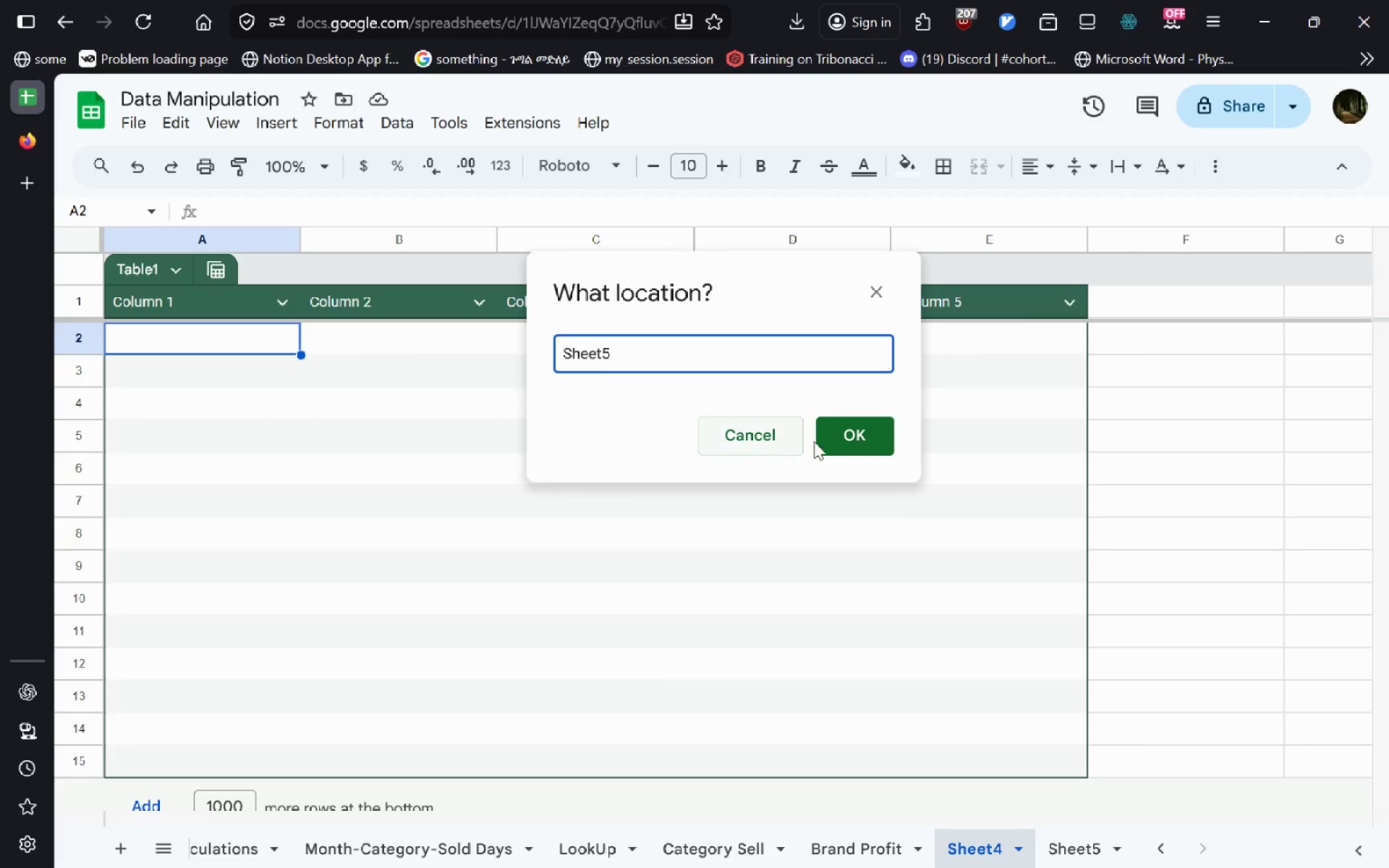 
left_click([857, 439])
 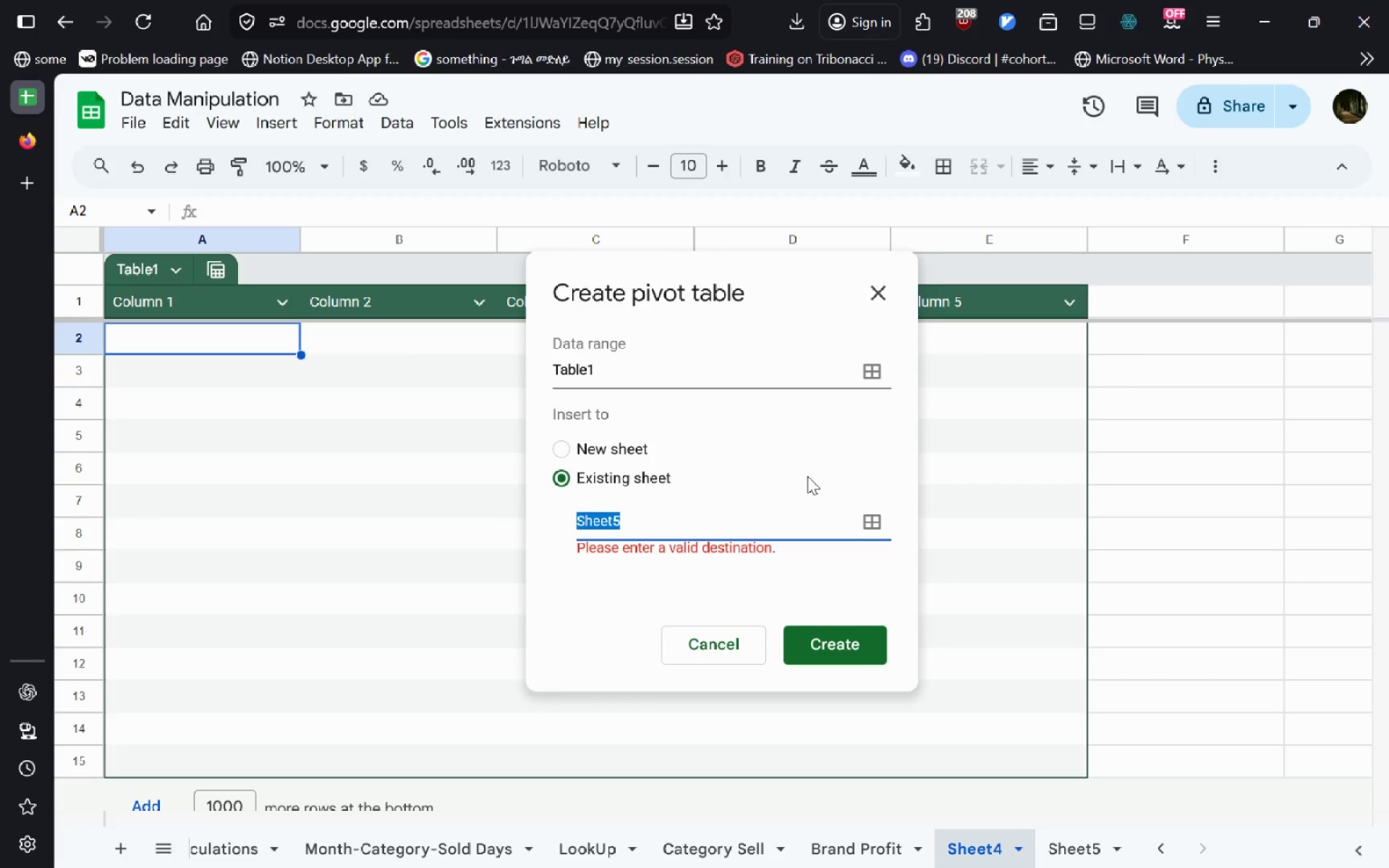 
left_click([708, 527])
 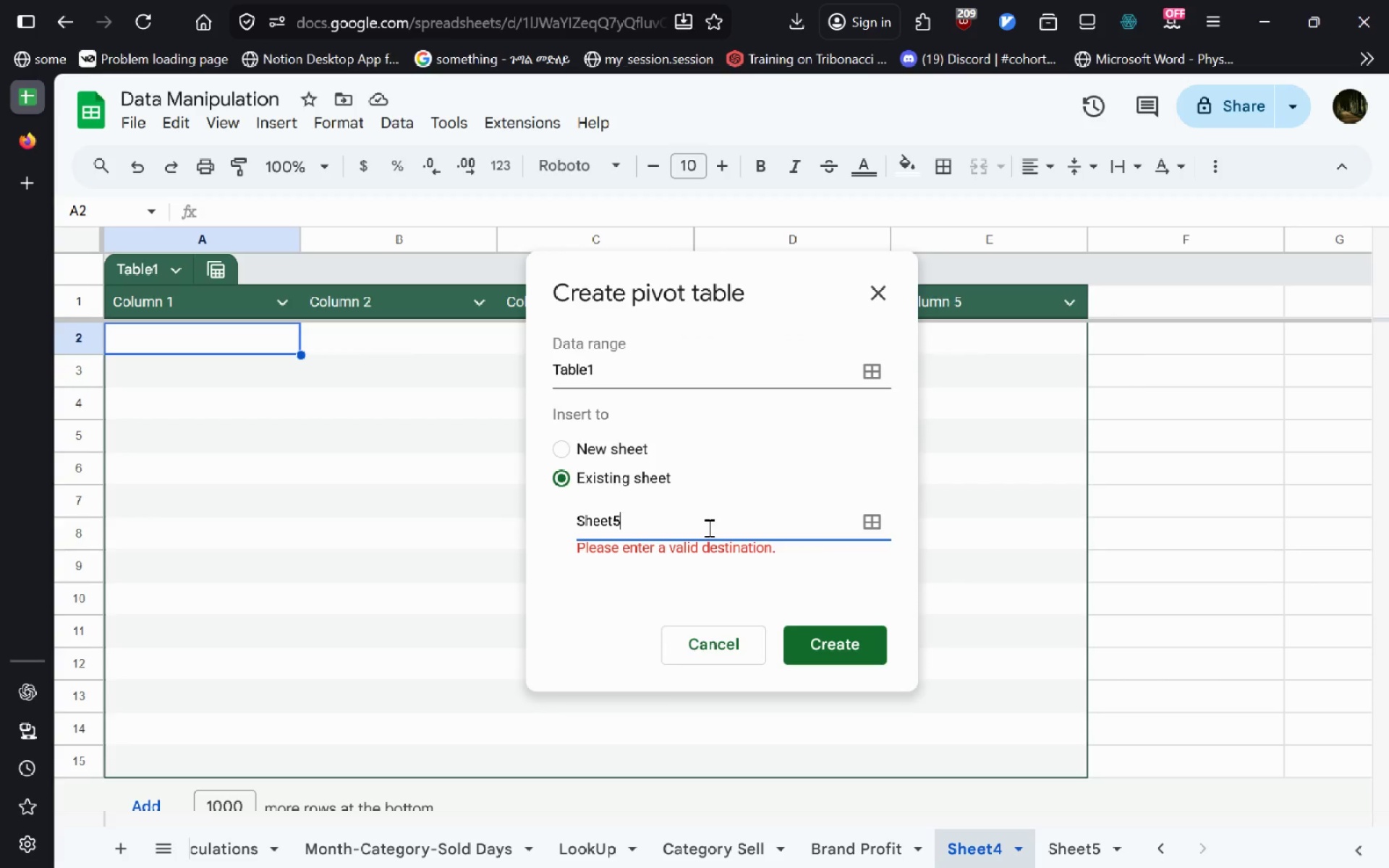 
type(A1)
 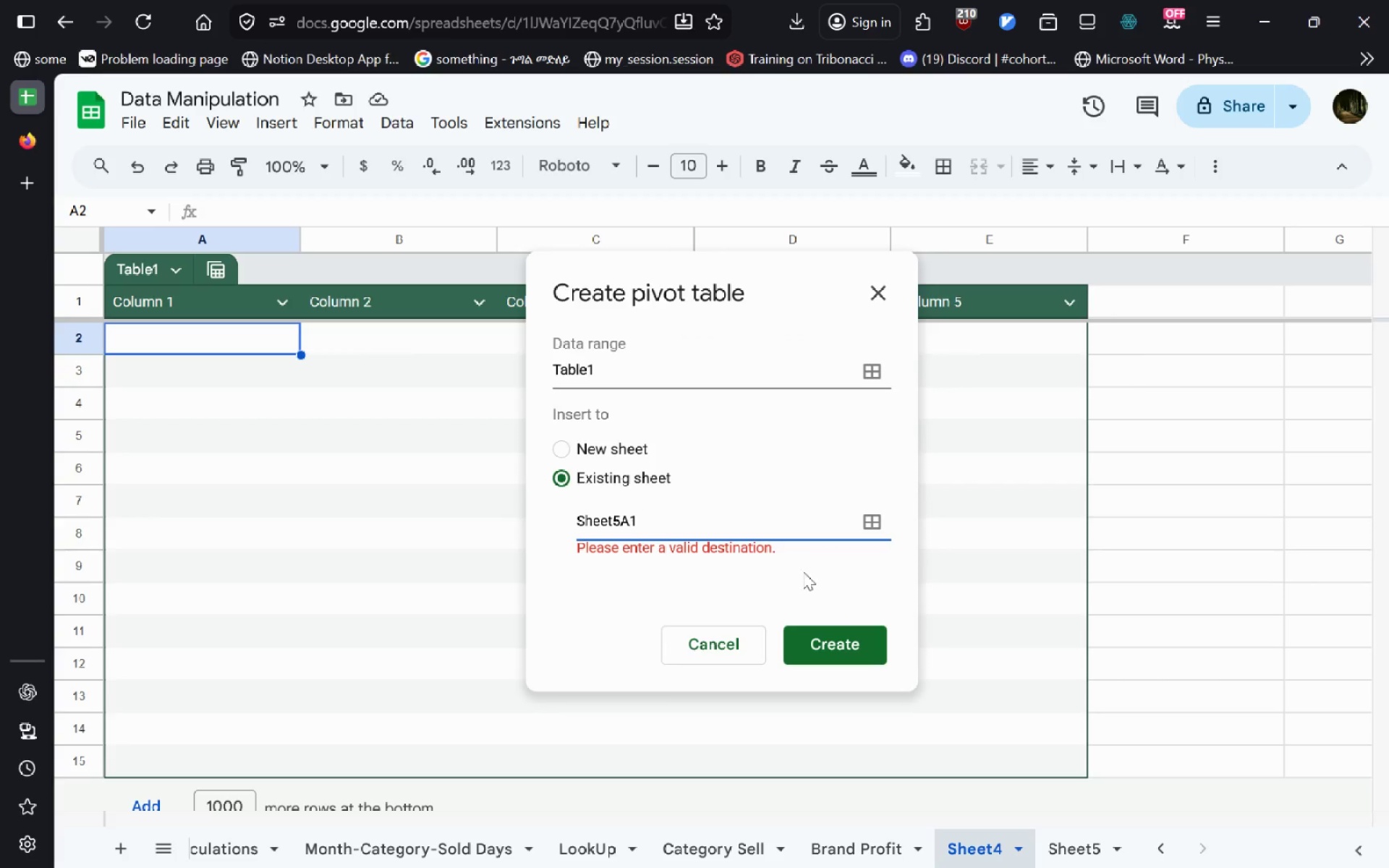 
left_click([852, 631])
 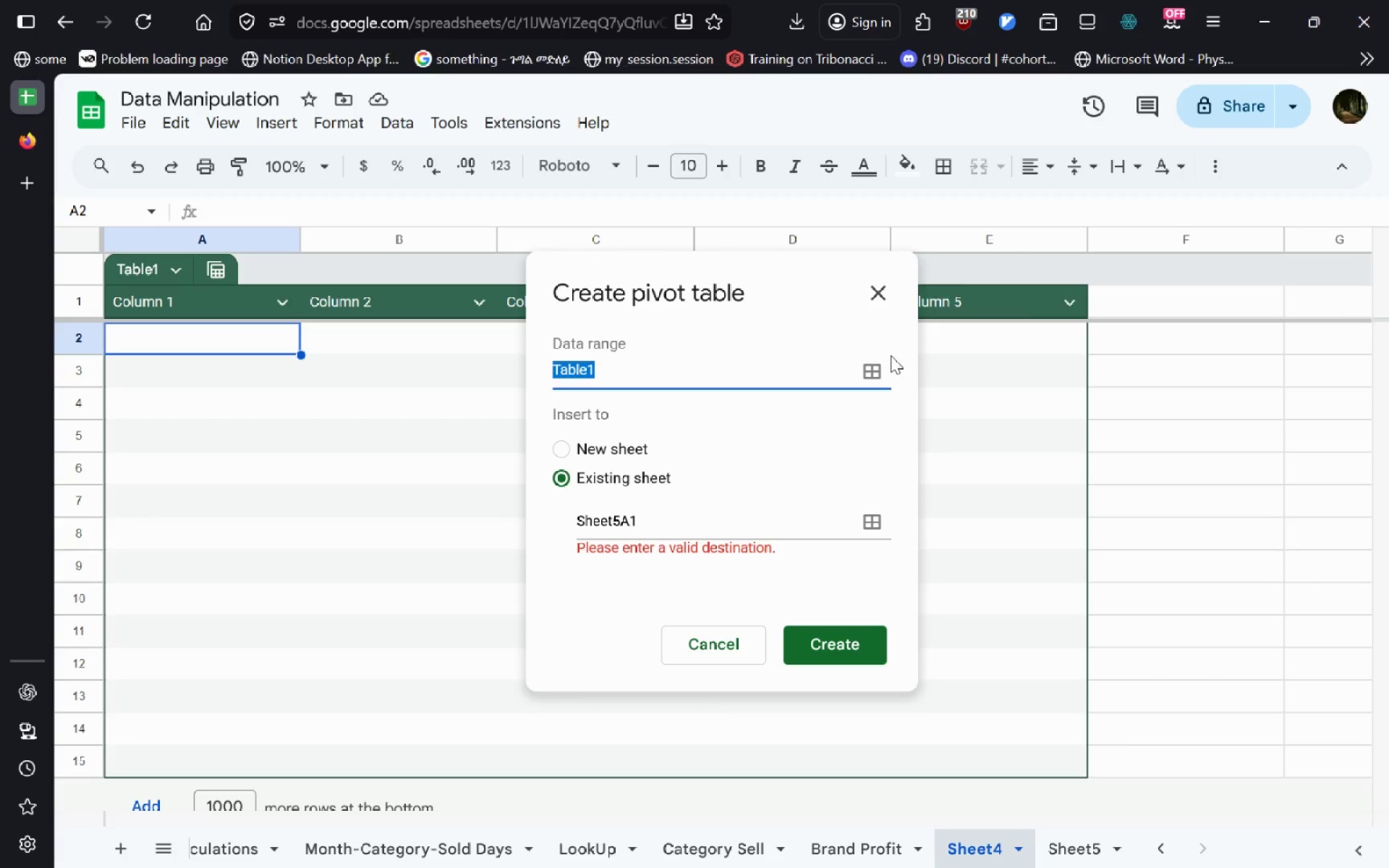 
left_click([875, 370])
 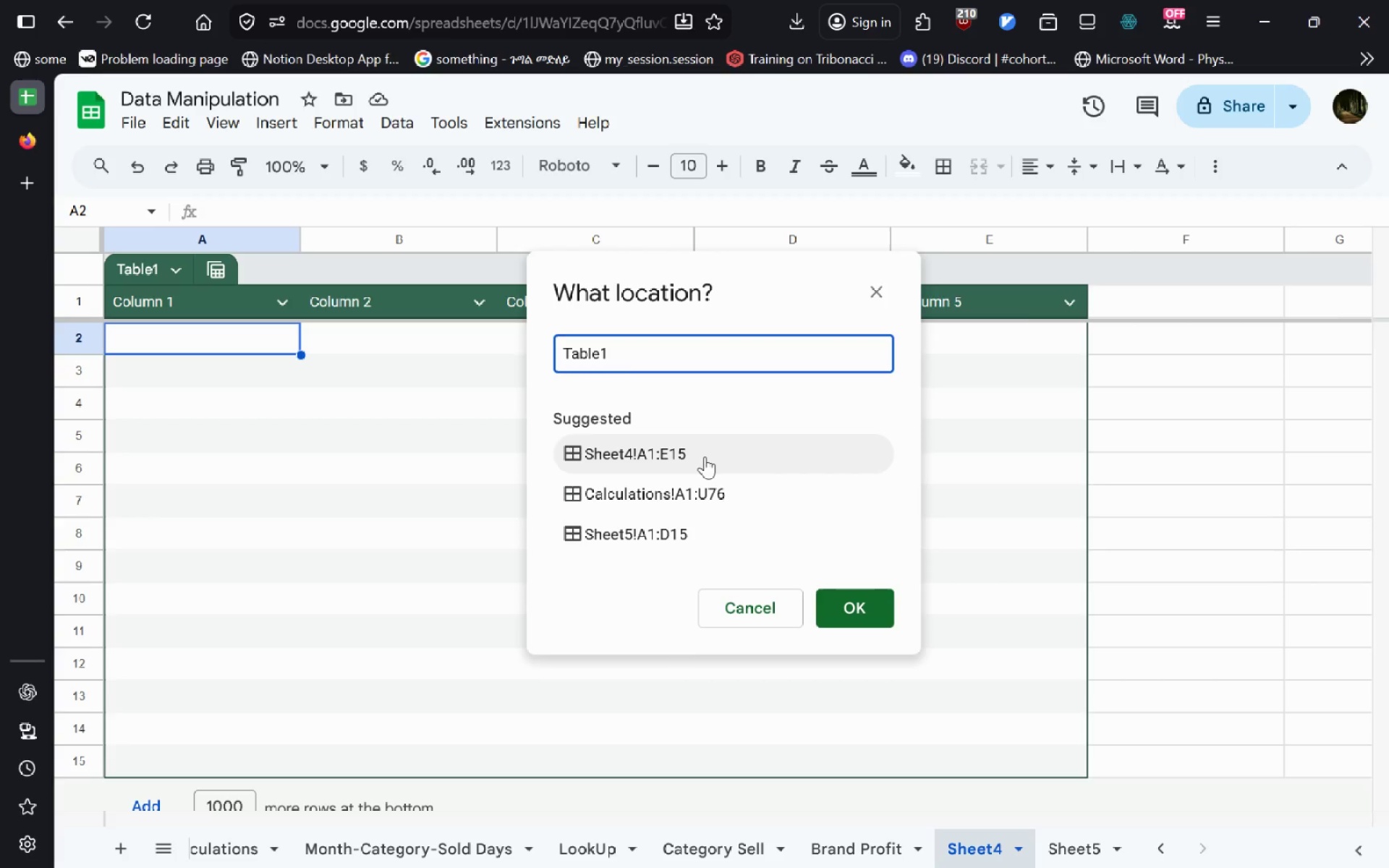 
left_click([705, 456])
 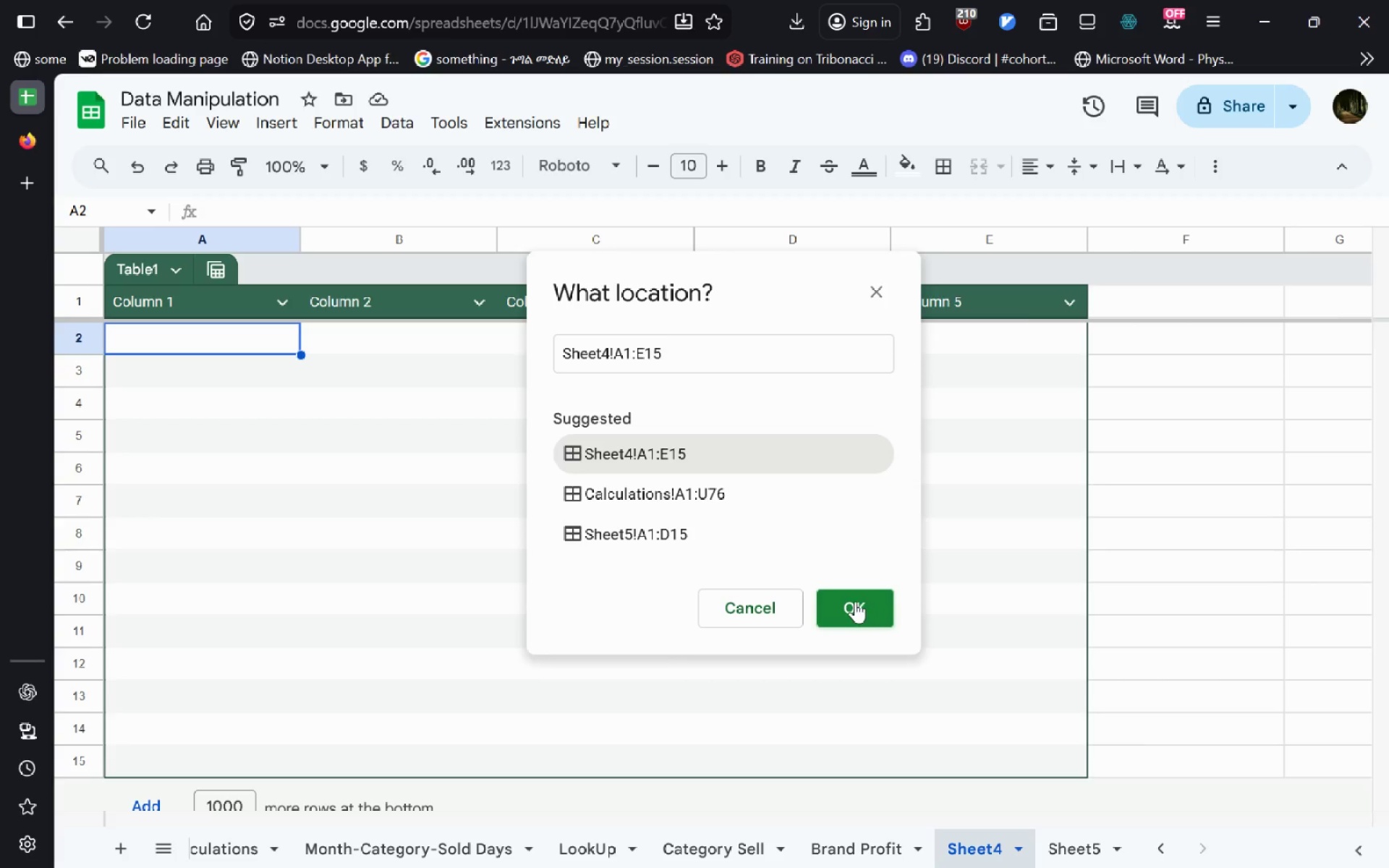 
left_click([854, 600])
 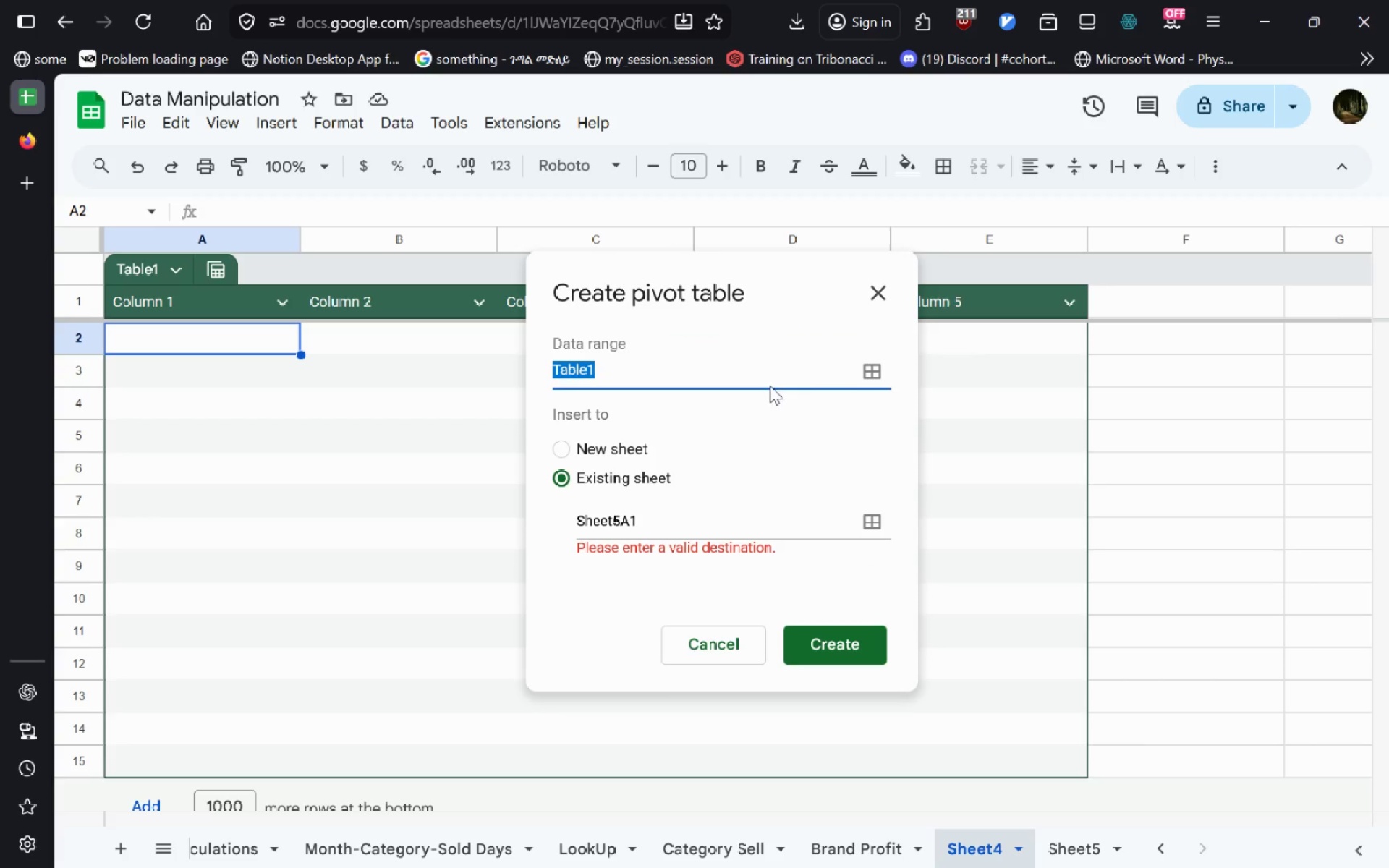 
left_click([778, 417])
 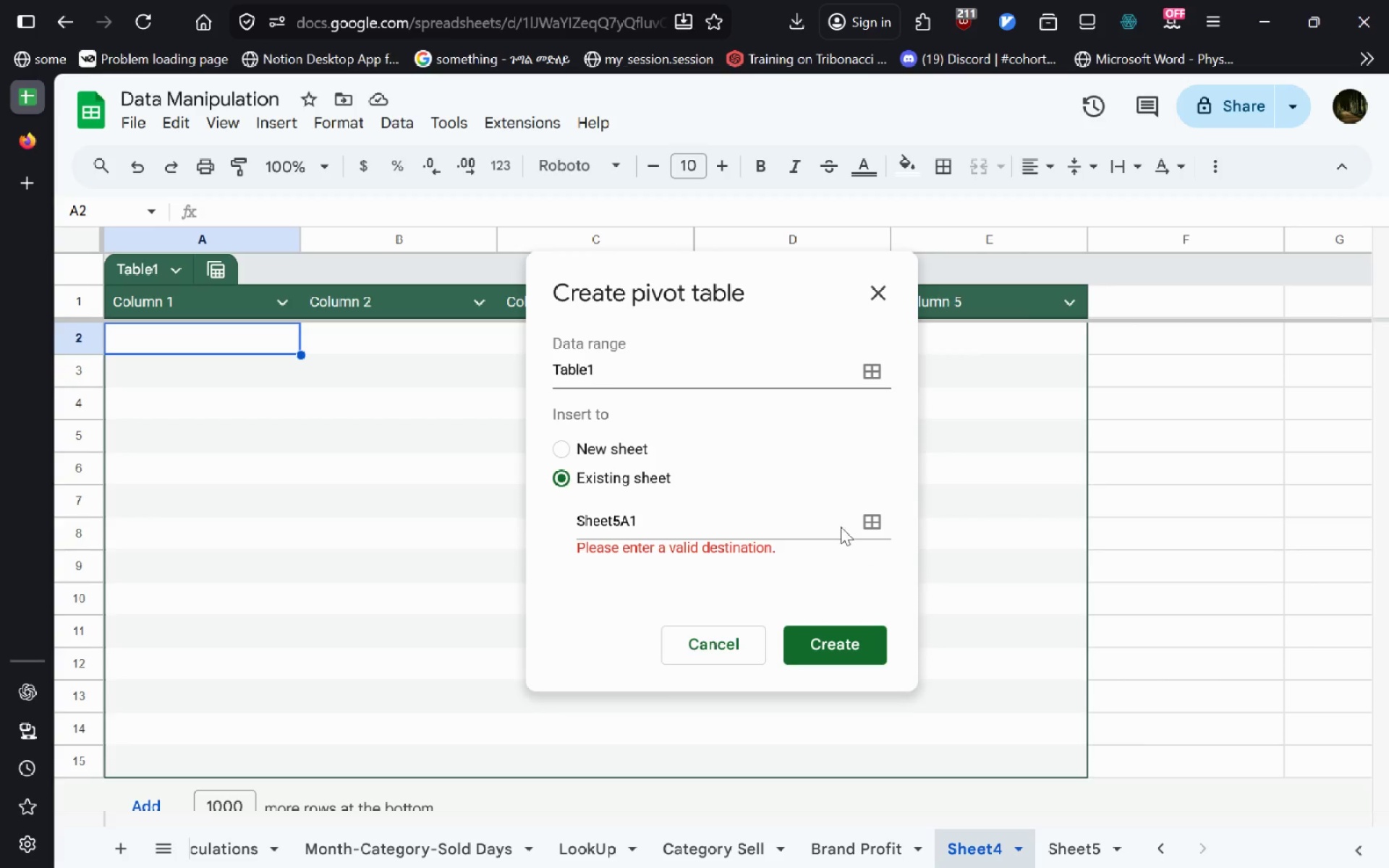 
left_click([823, 657])
 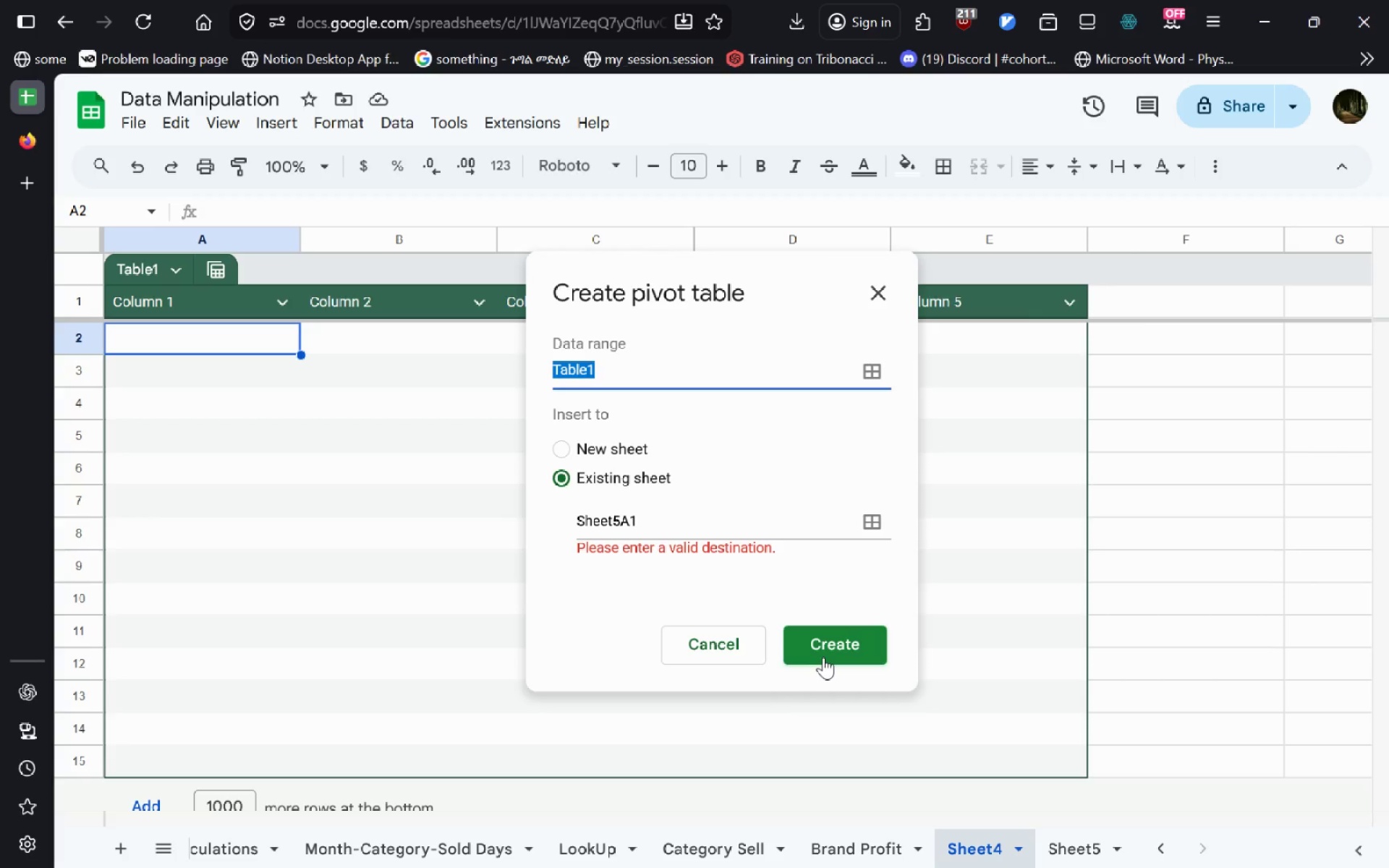 
left_click([823, 657])
 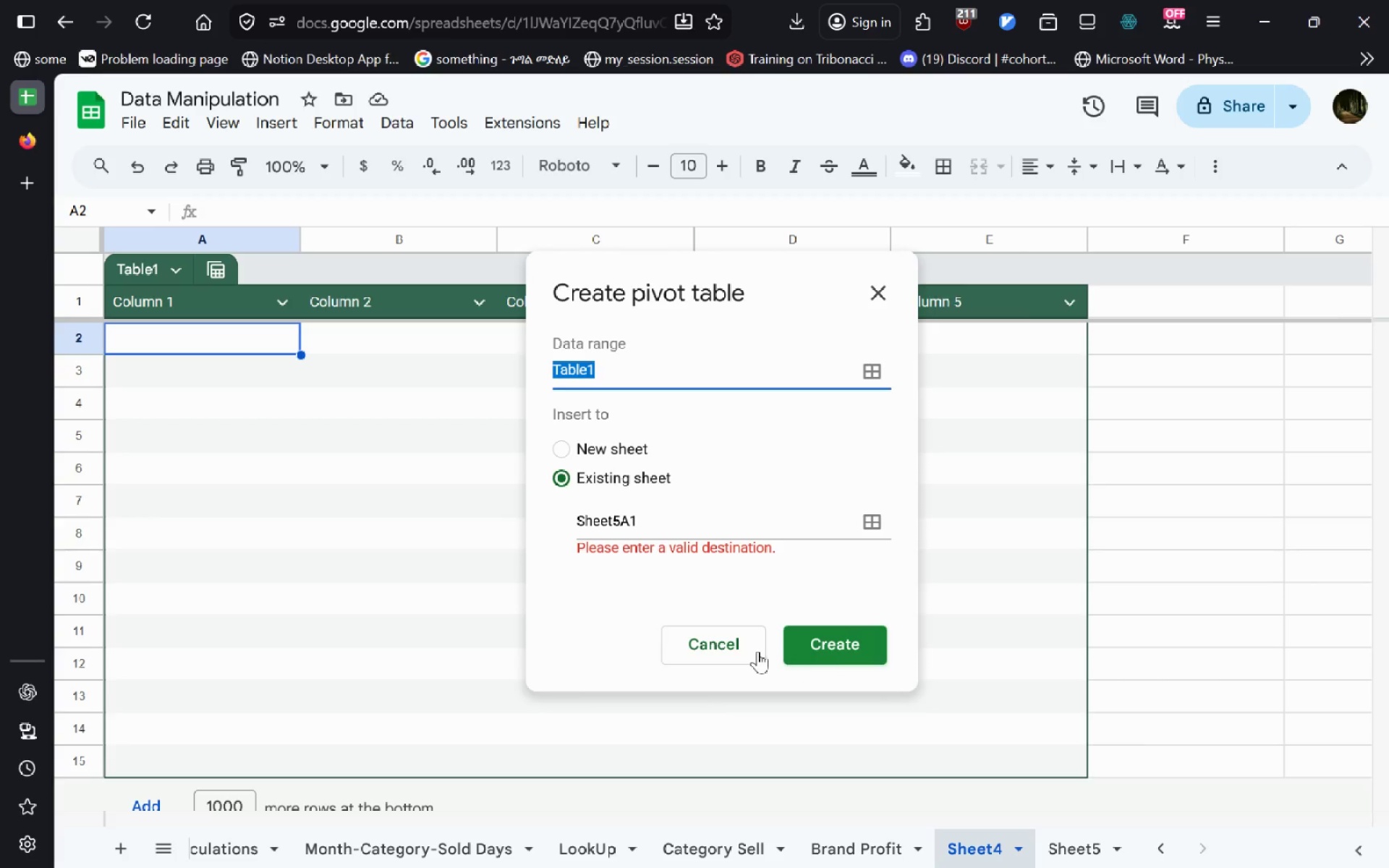 
left_click([757, 651])
 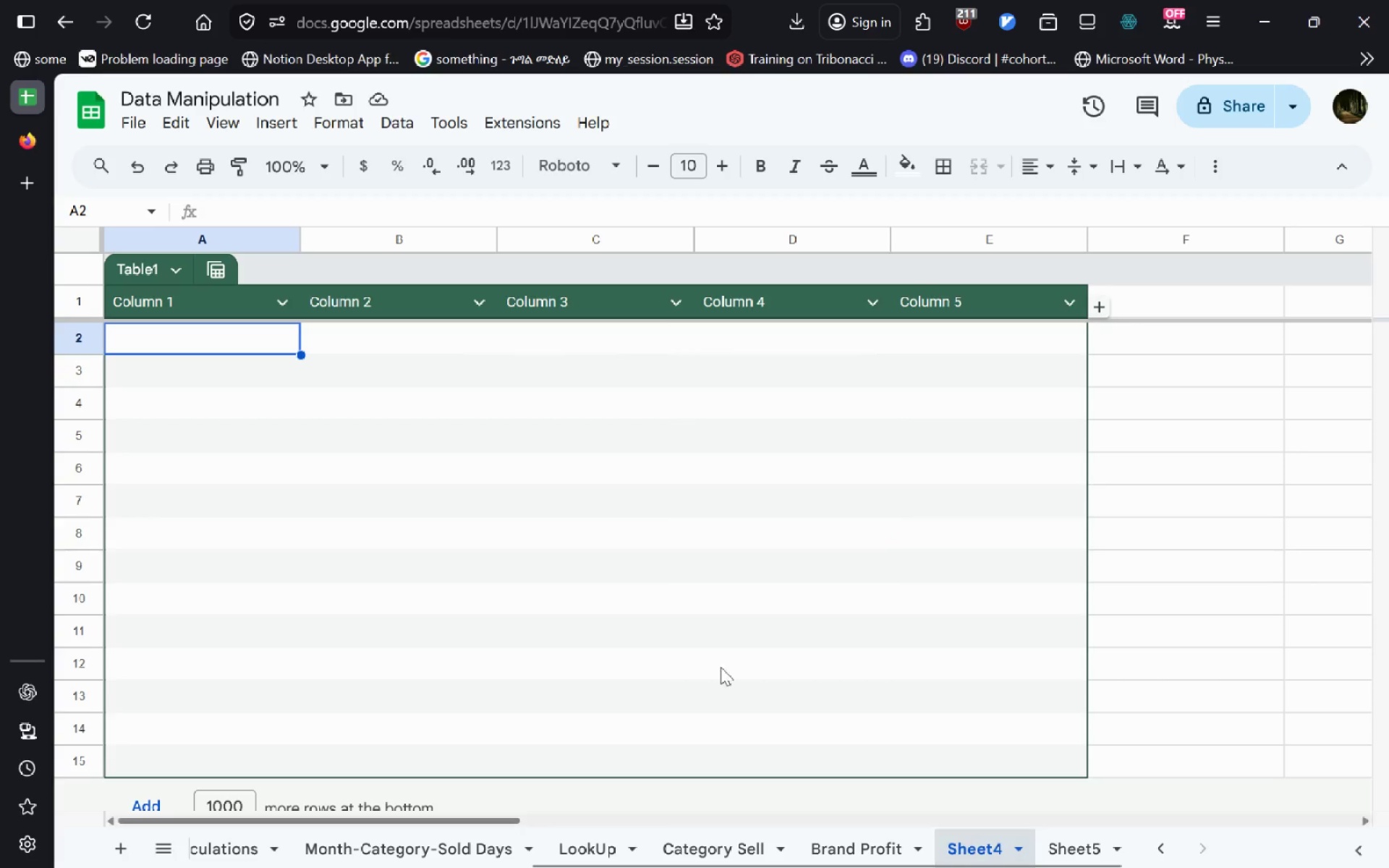 
right_click([237, 328])
 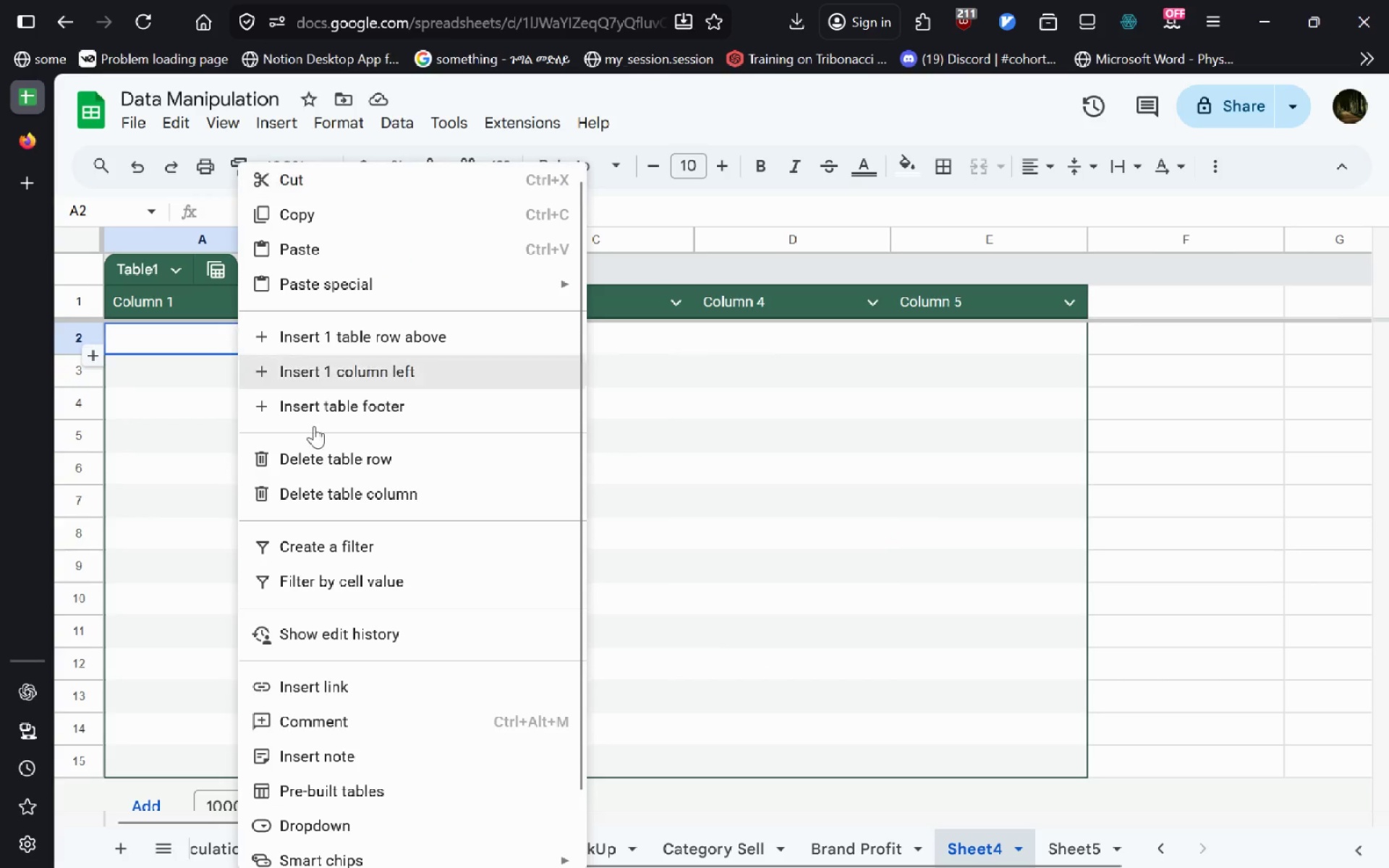 
mouse_move([371, 634])
 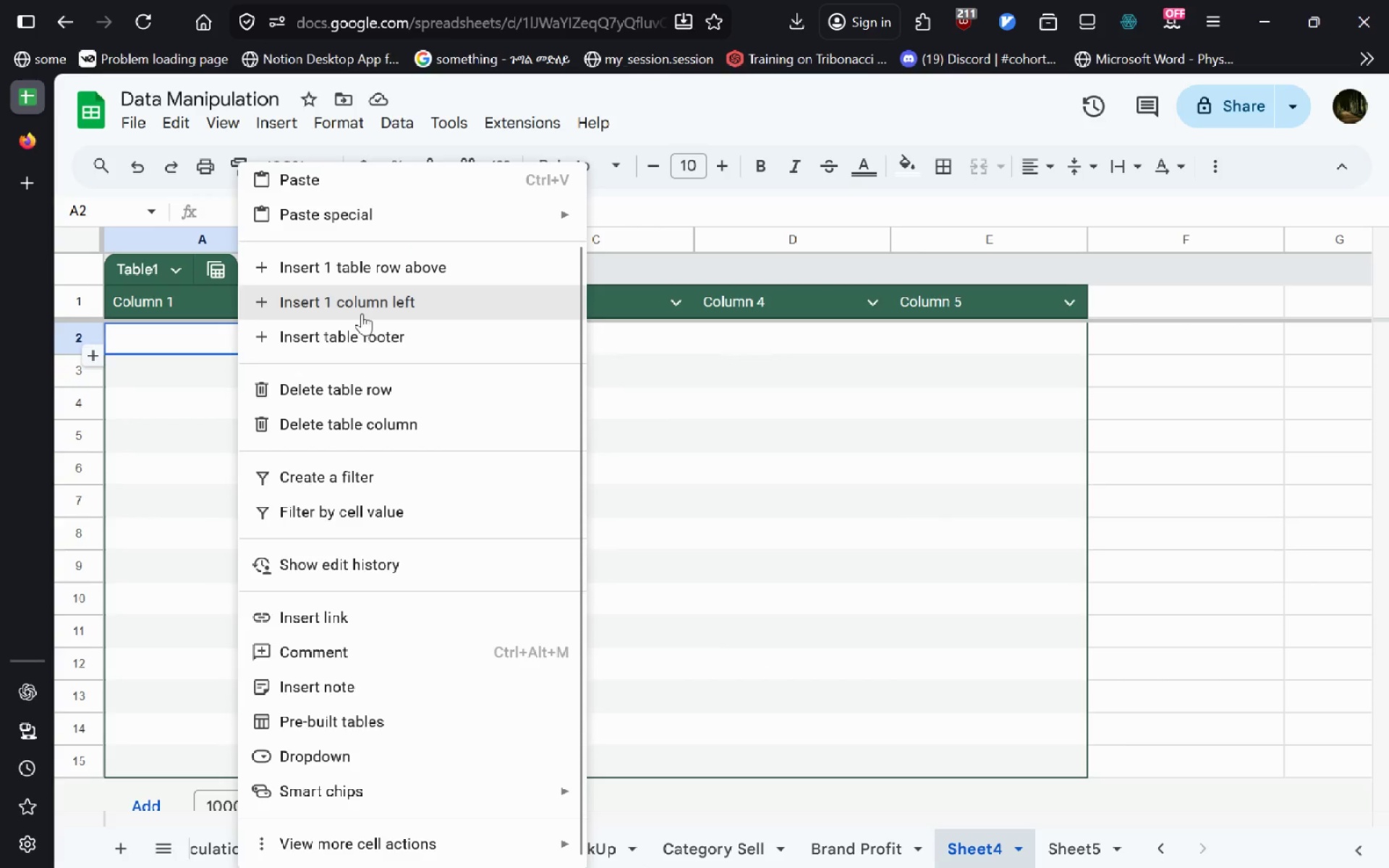 
key(Alt+AltLeft)
 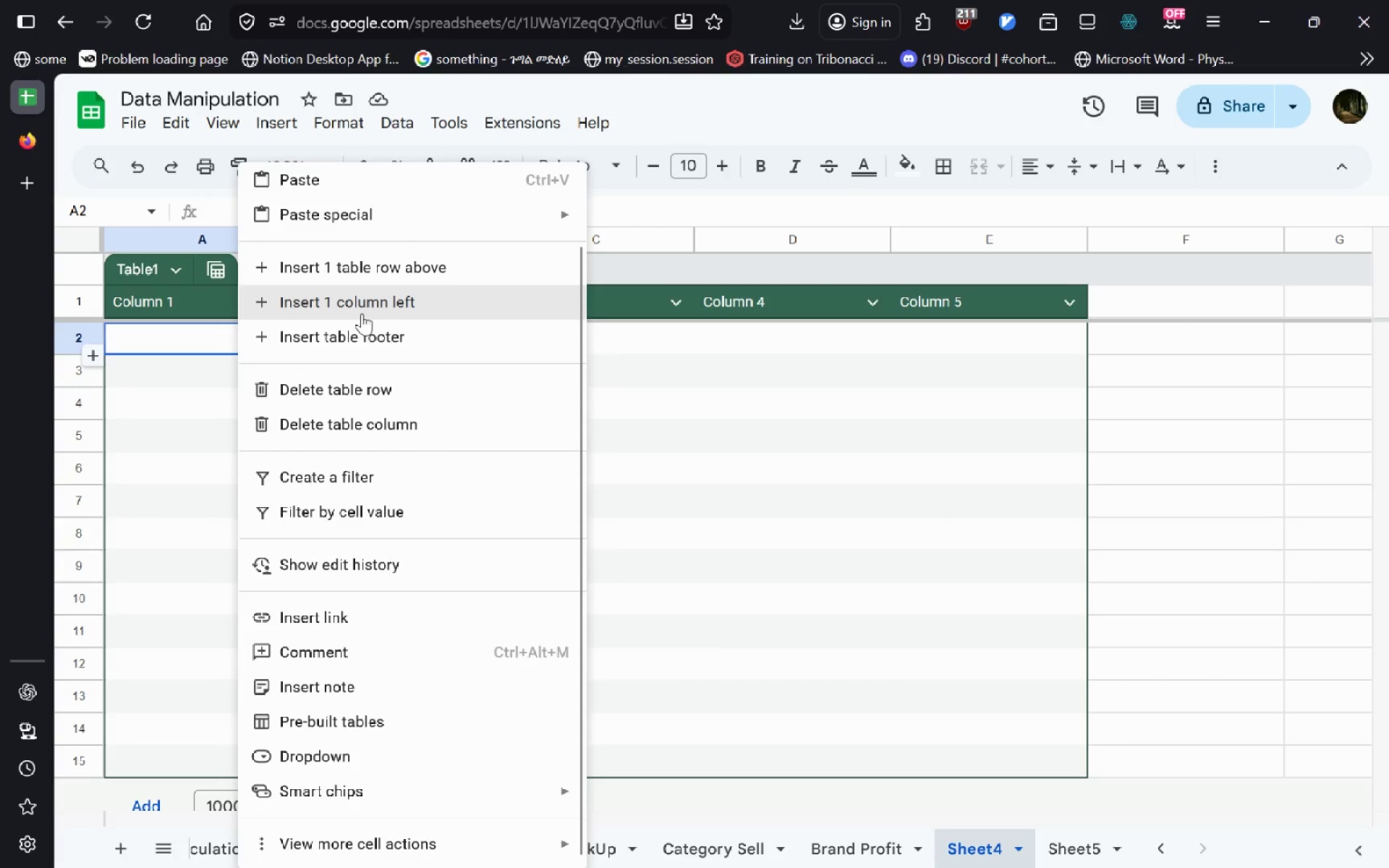 
key(Alt+Tab)
 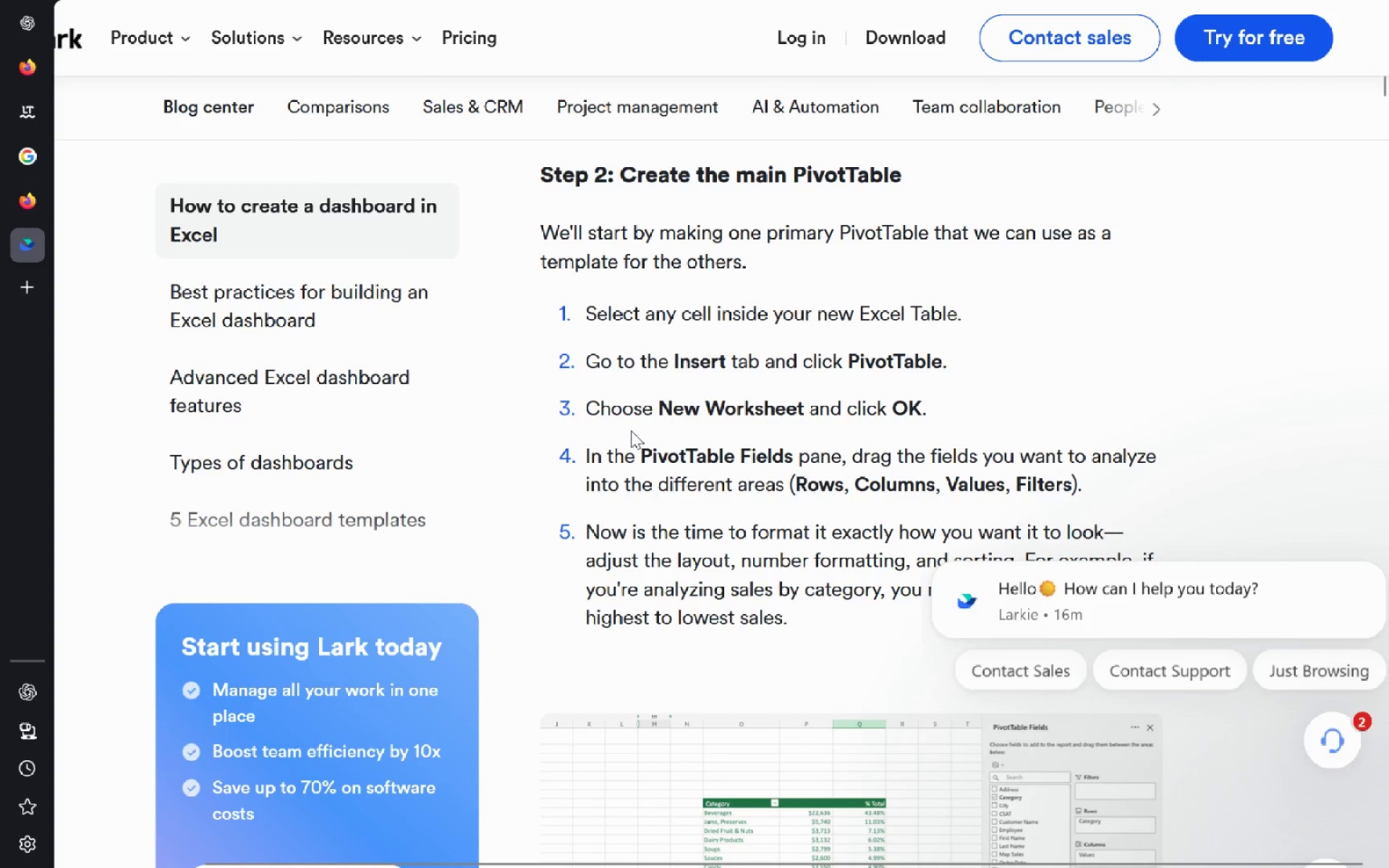 
wait(12.3)
 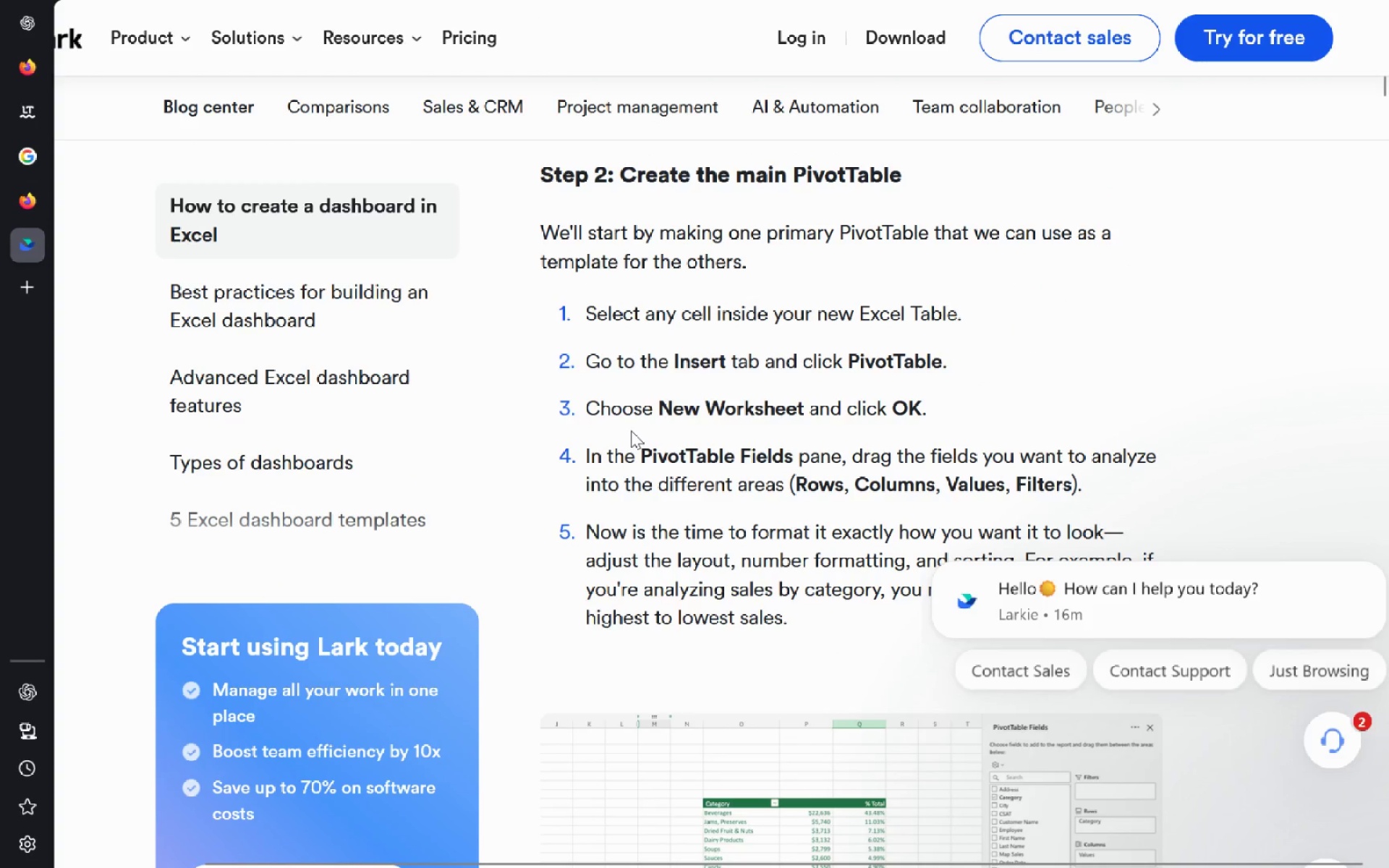 
key(Alt+AltLeft)
 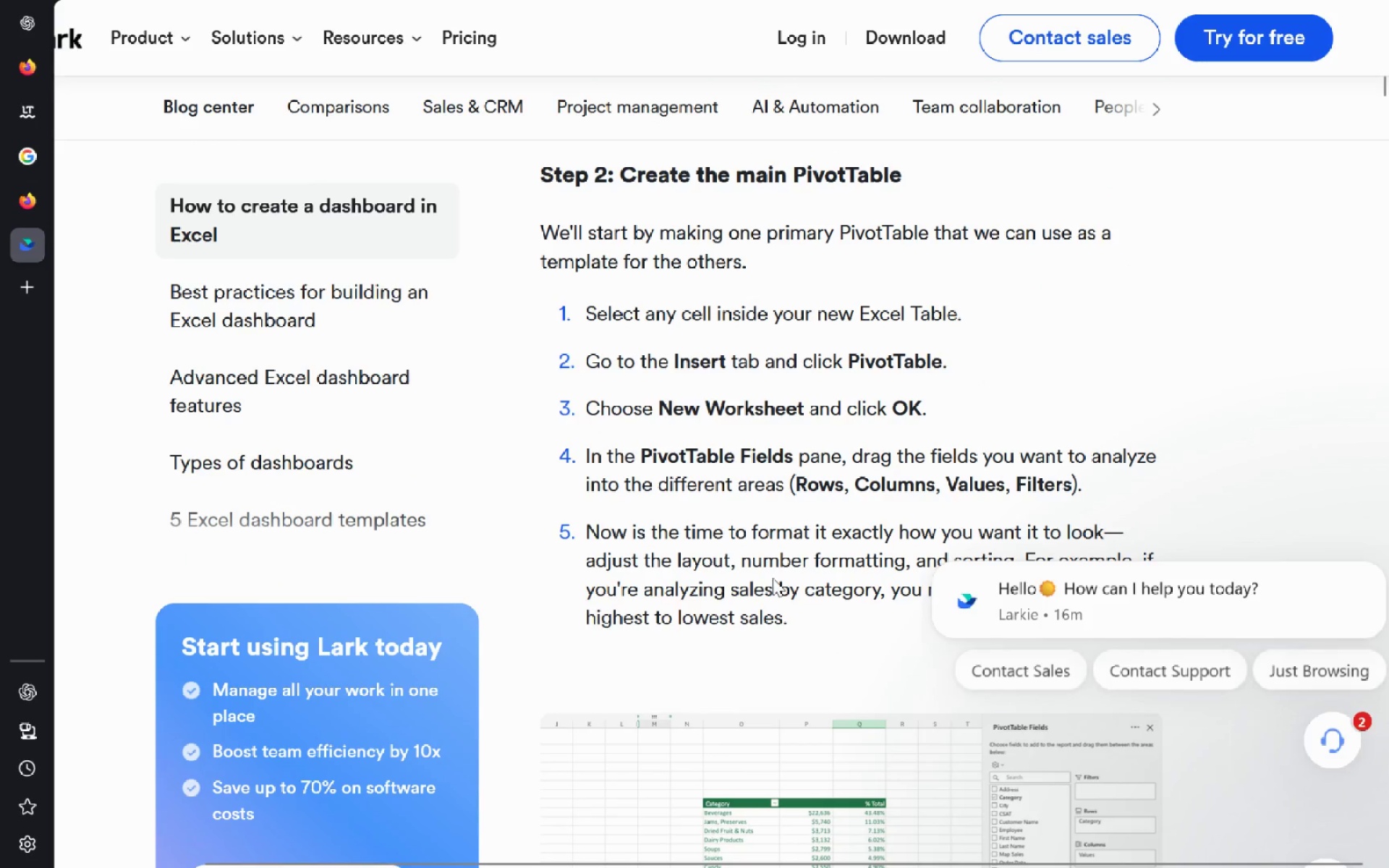 
key(Alt+Tab)
 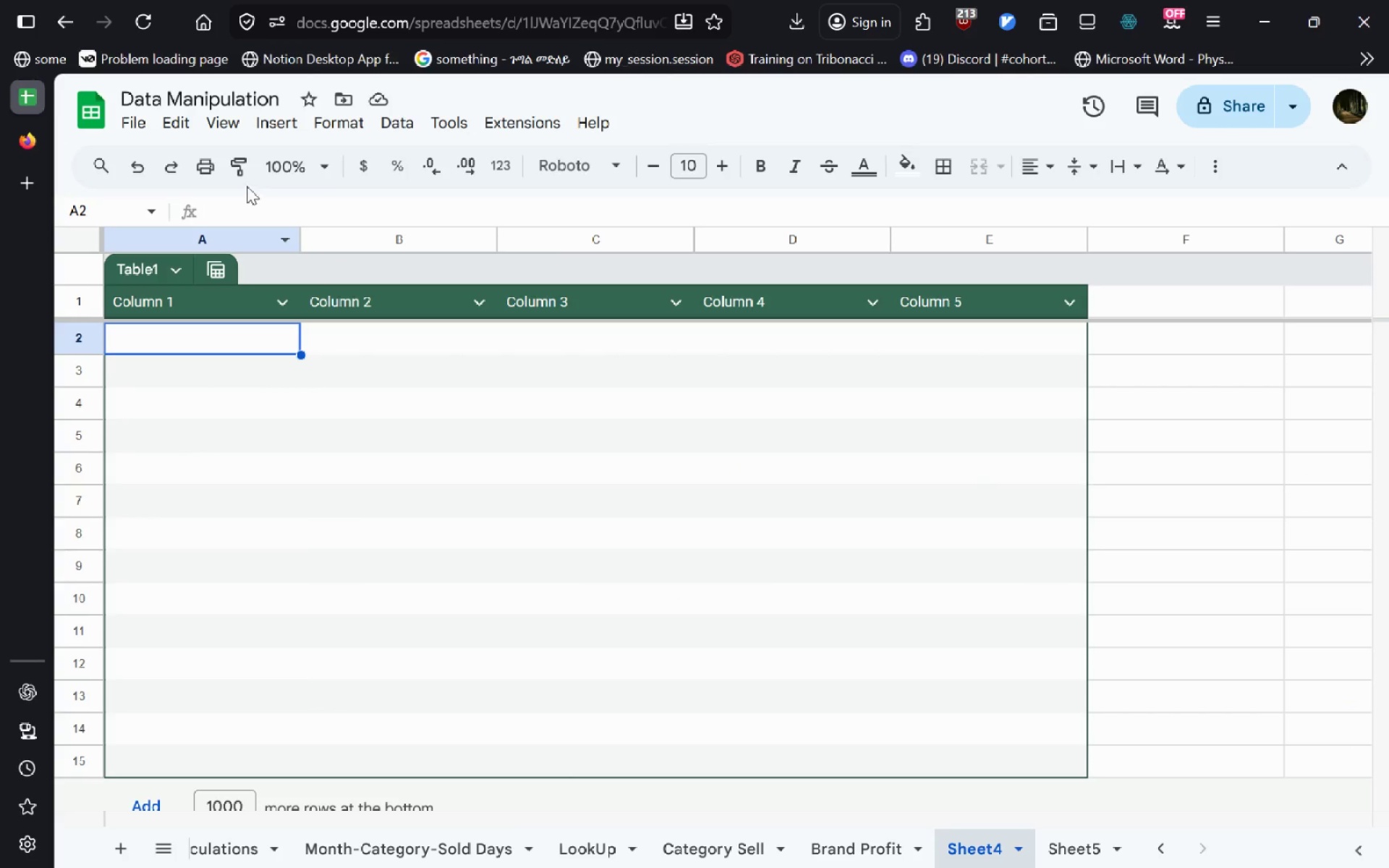 
left_click([278, 119])
 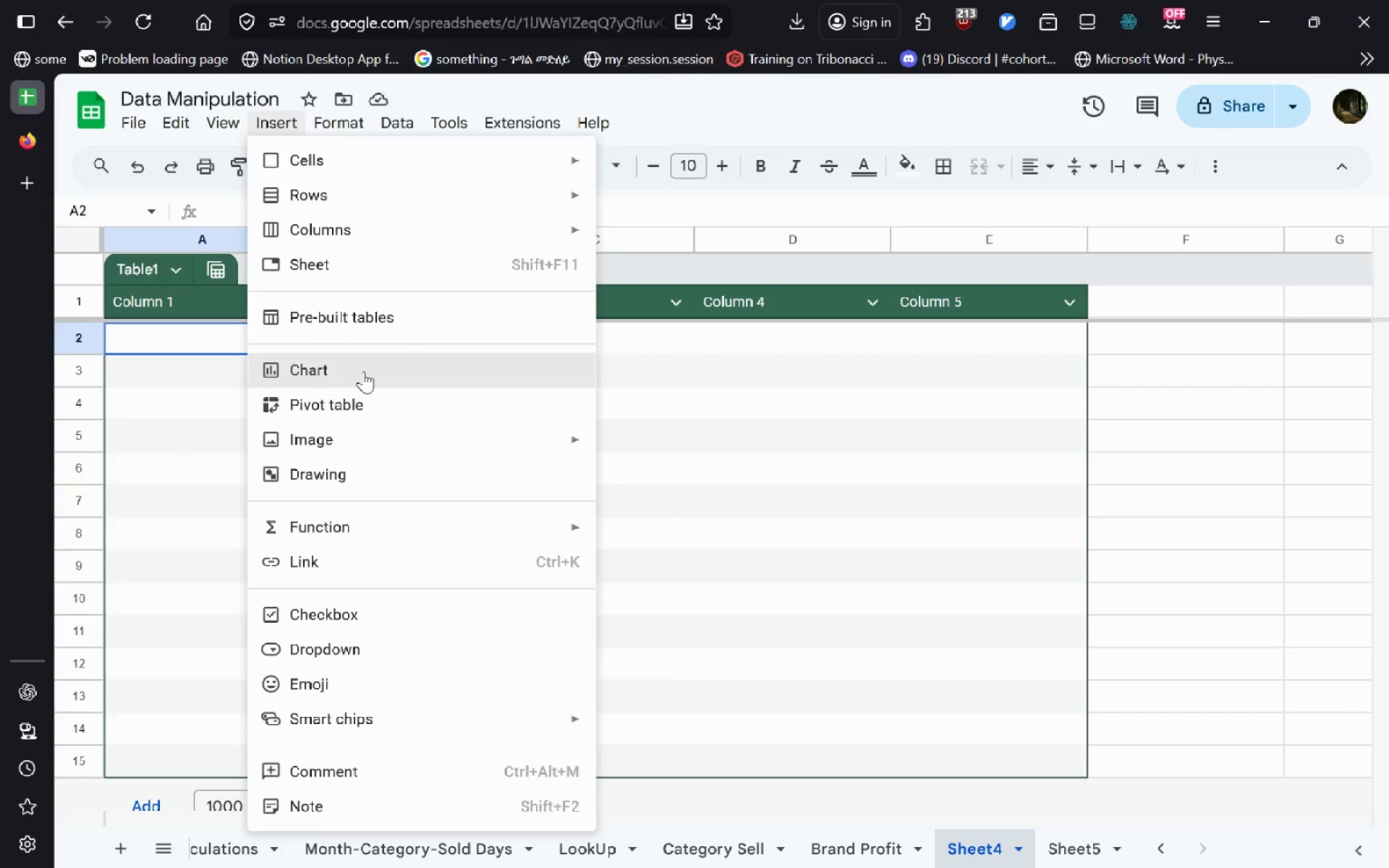 
left_click([358, 410])
 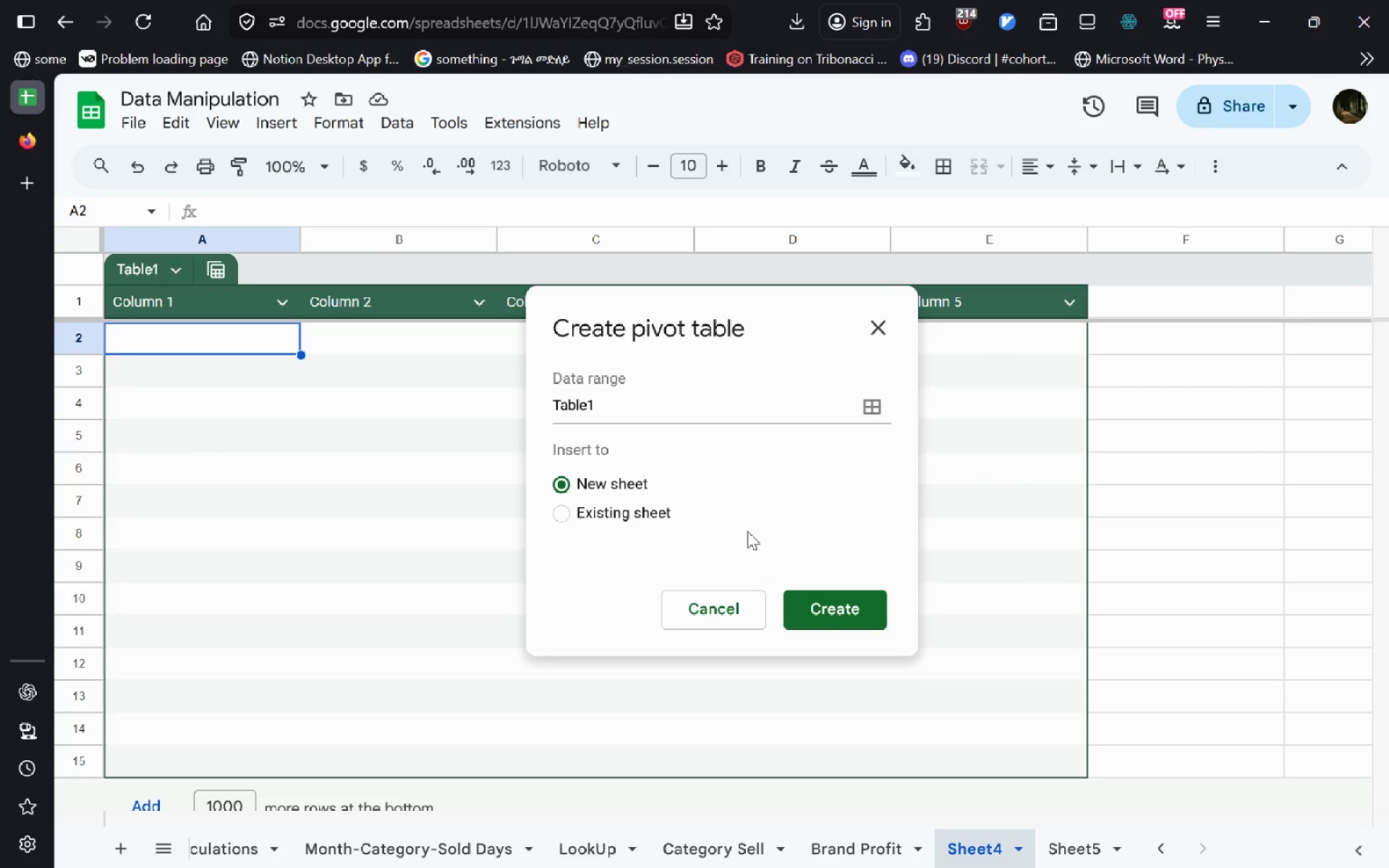 
left_click([628, 401])
 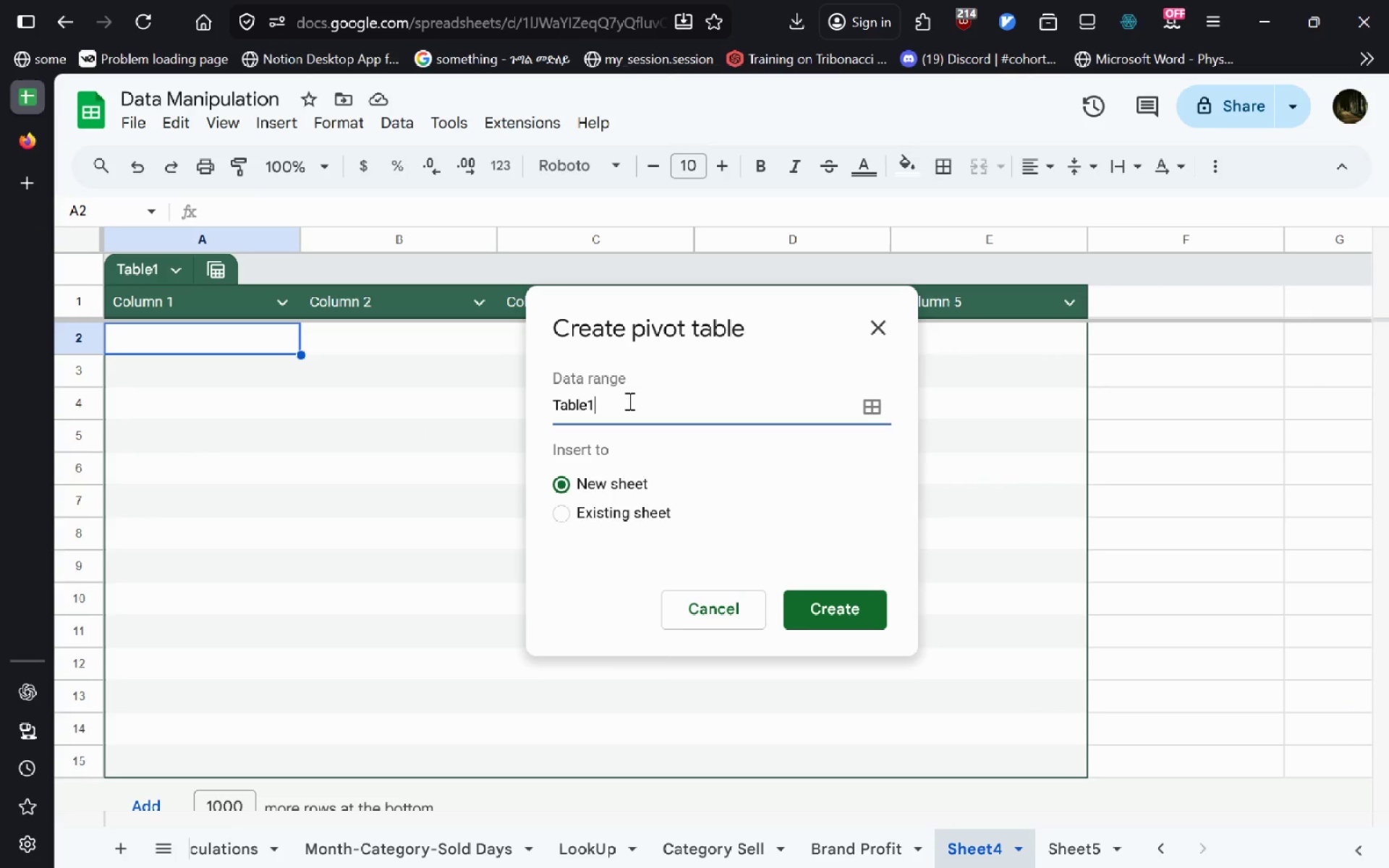 
key(Control+A)
 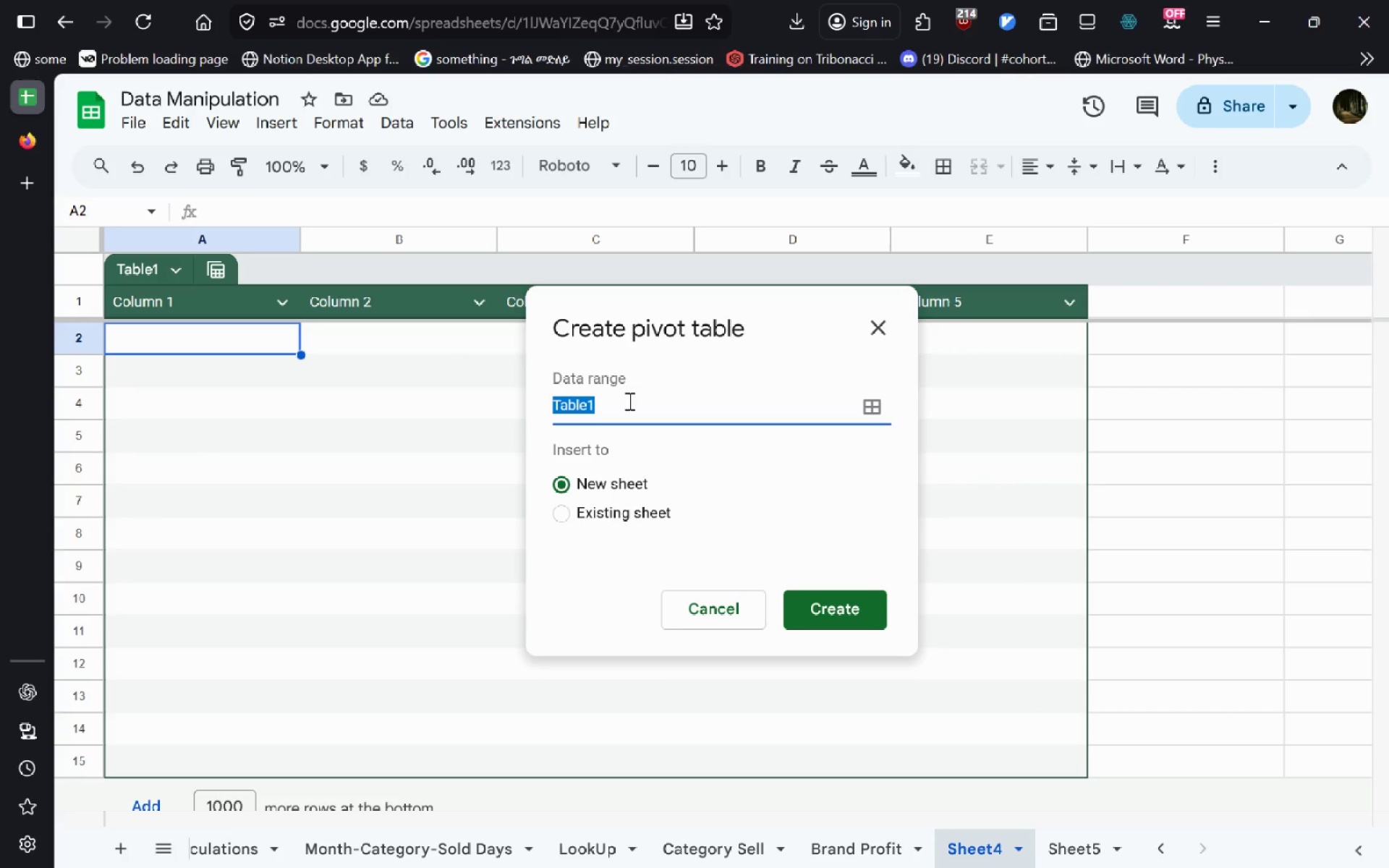 
type(Wh)
key(Backspace)
key(Backspace)
type(Table)
key(Tab)
 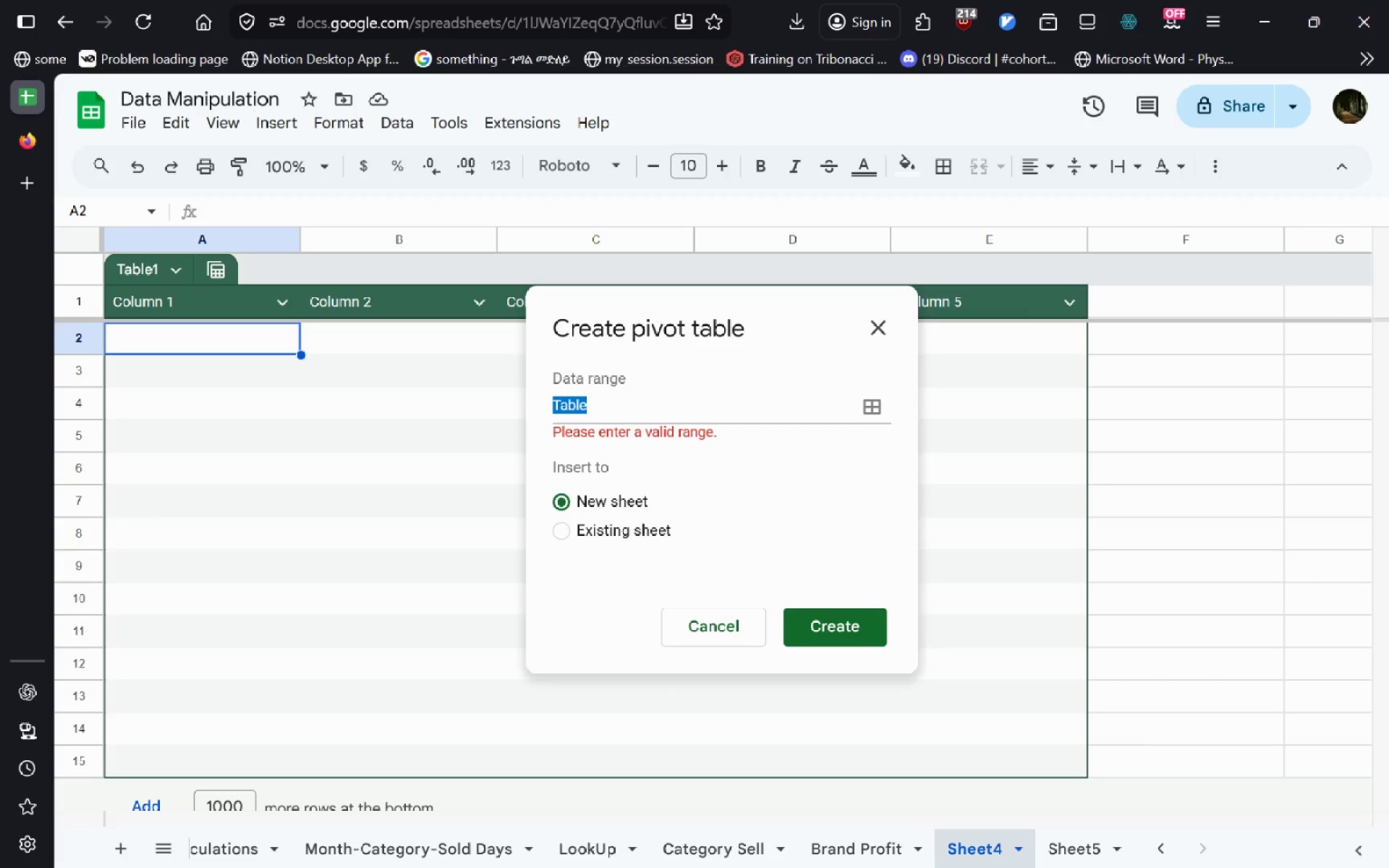 
left_click_drag(start_coordinate=[893, 416], to_coordinate=[876, 409])
 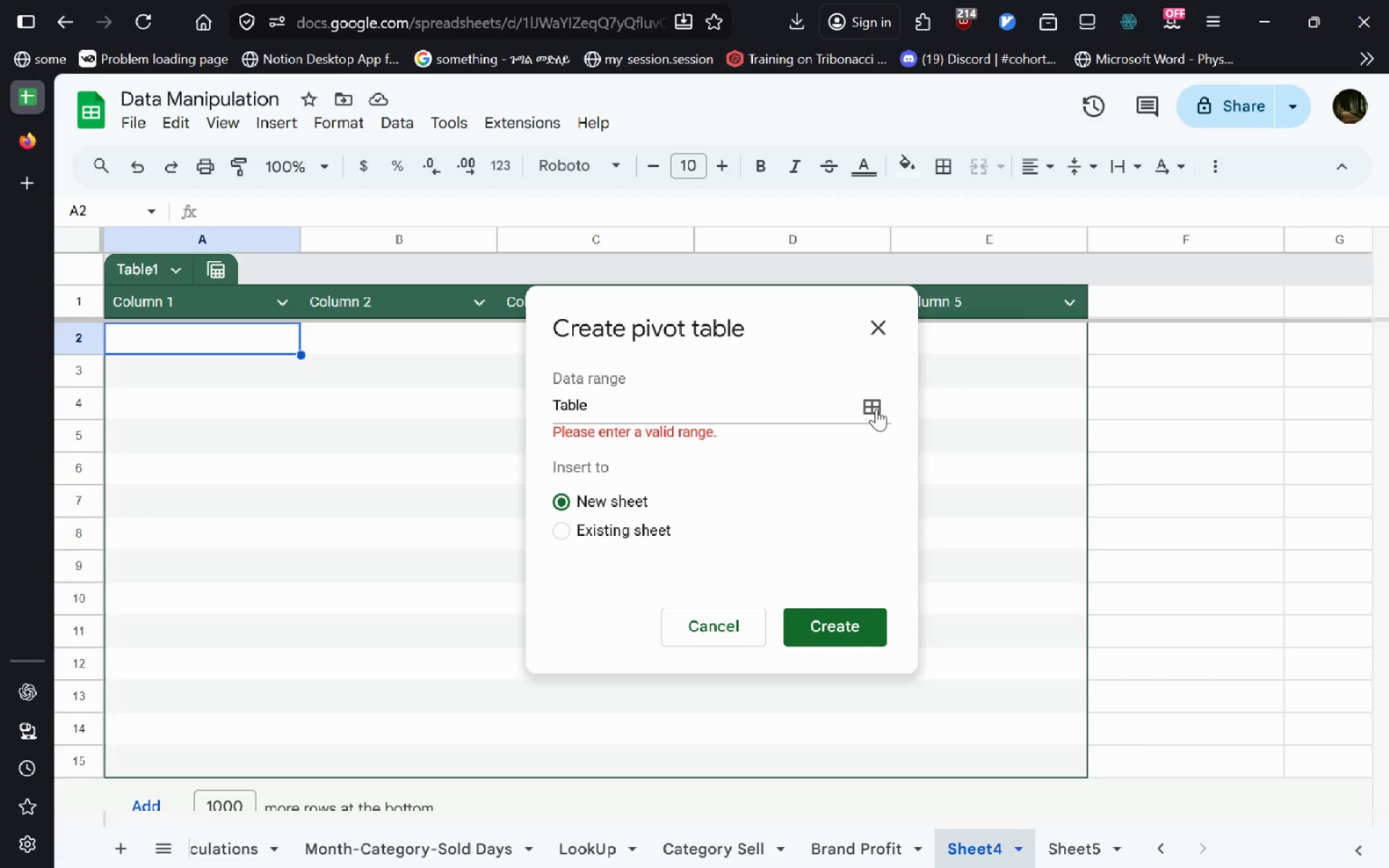 
left_click([876, 409])
 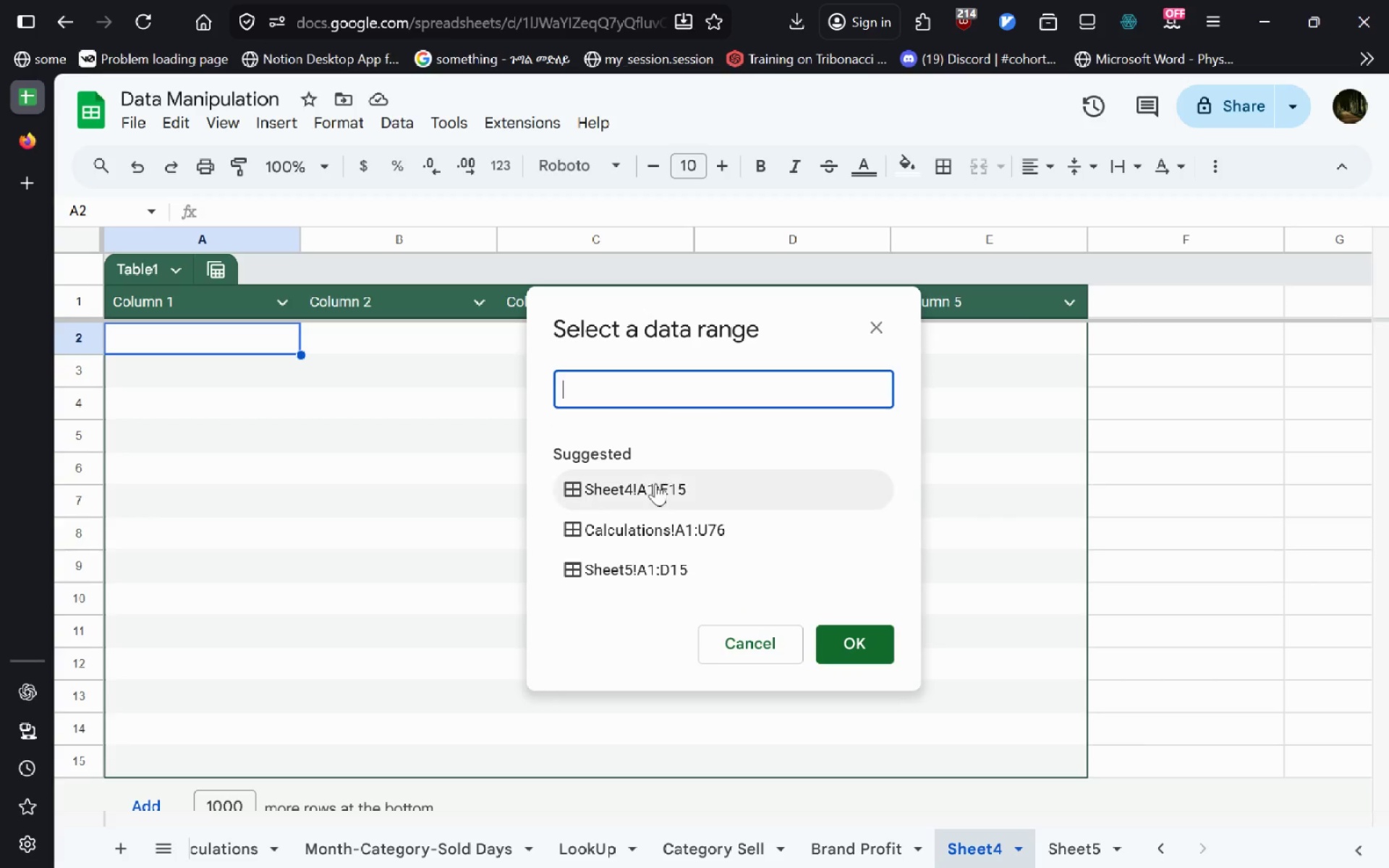 
left_click([653, 487])
 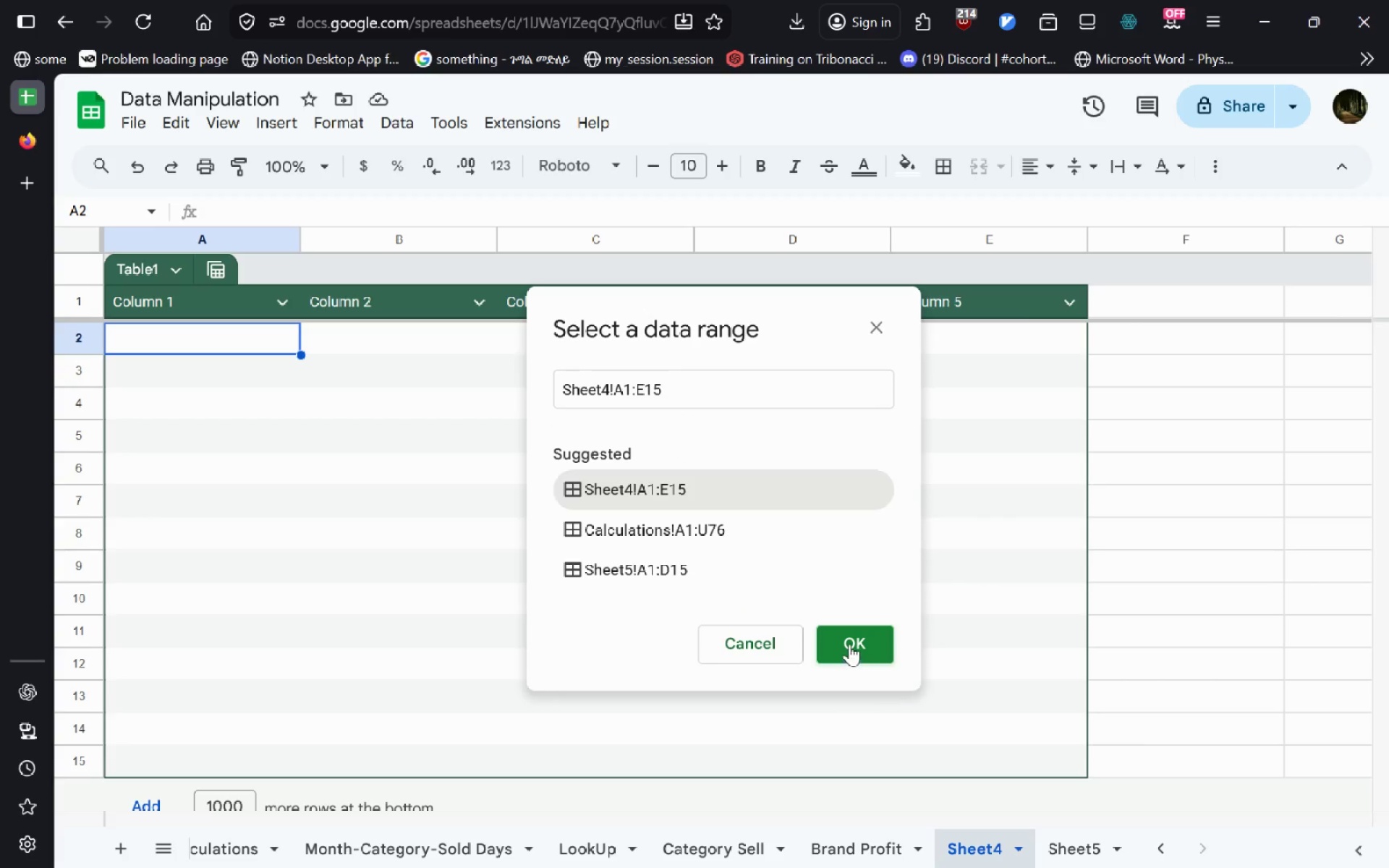 
left_click([849, 644])
 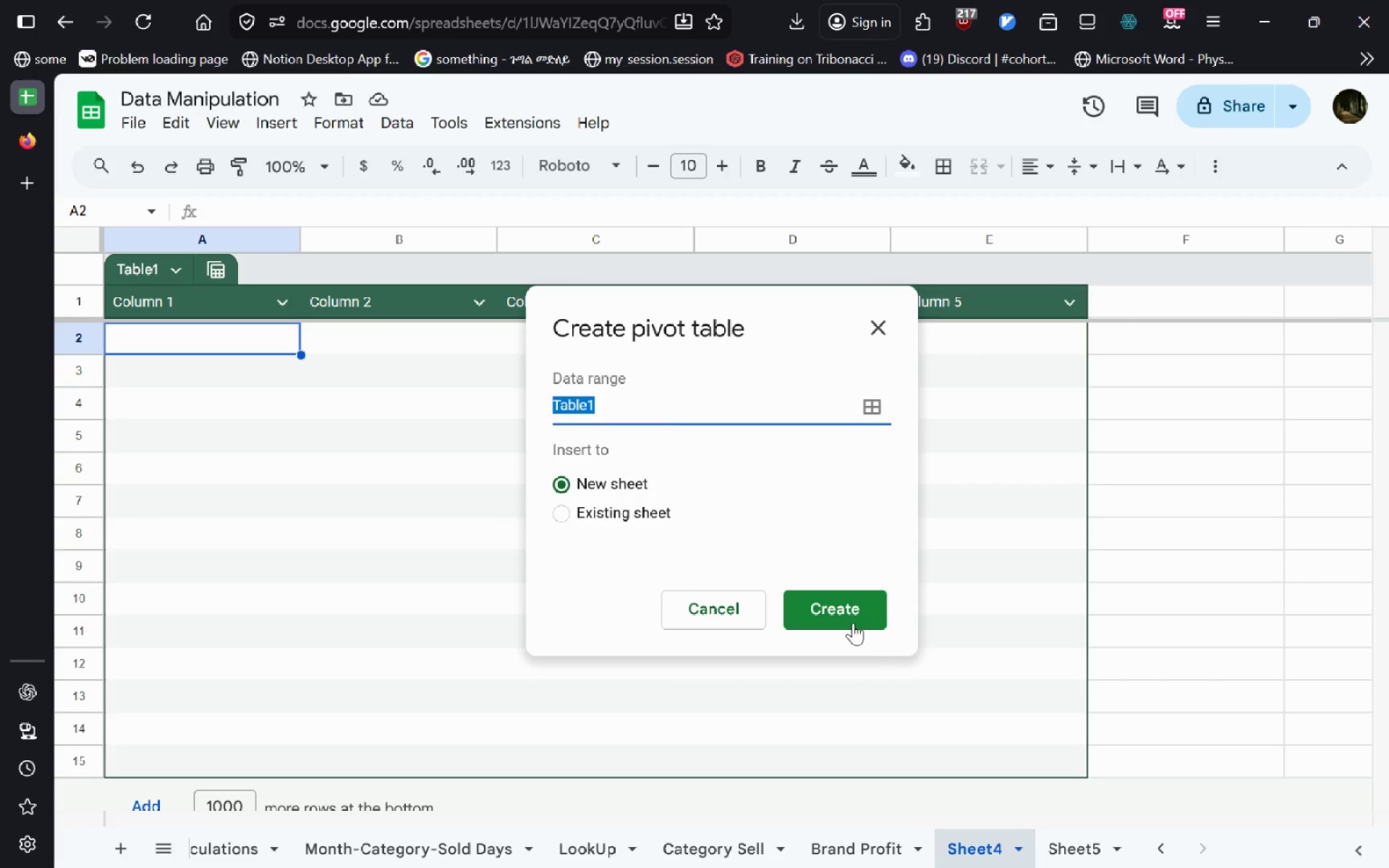 
left_click([853, 621])
 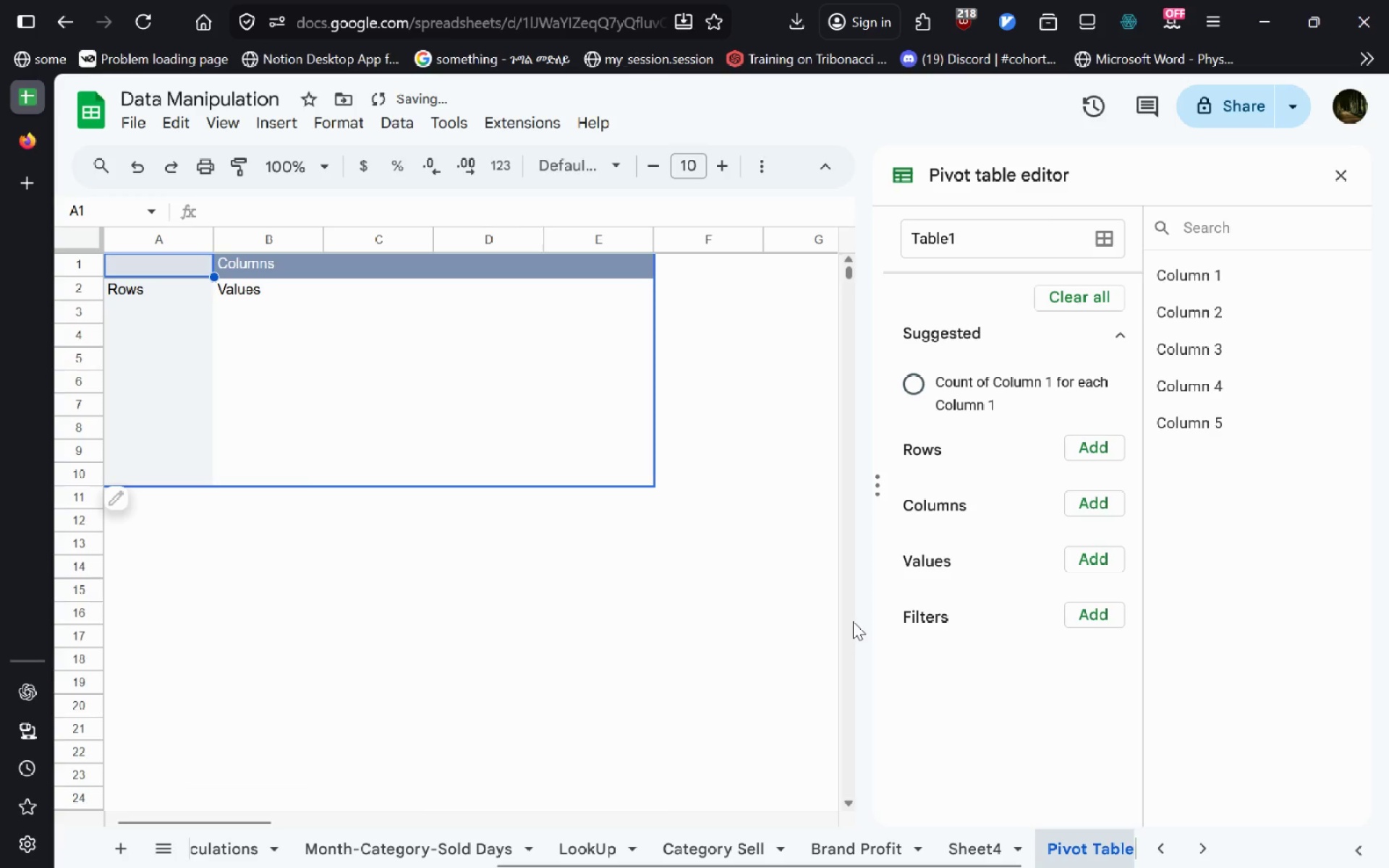 
mouse_move([1074, 820])
 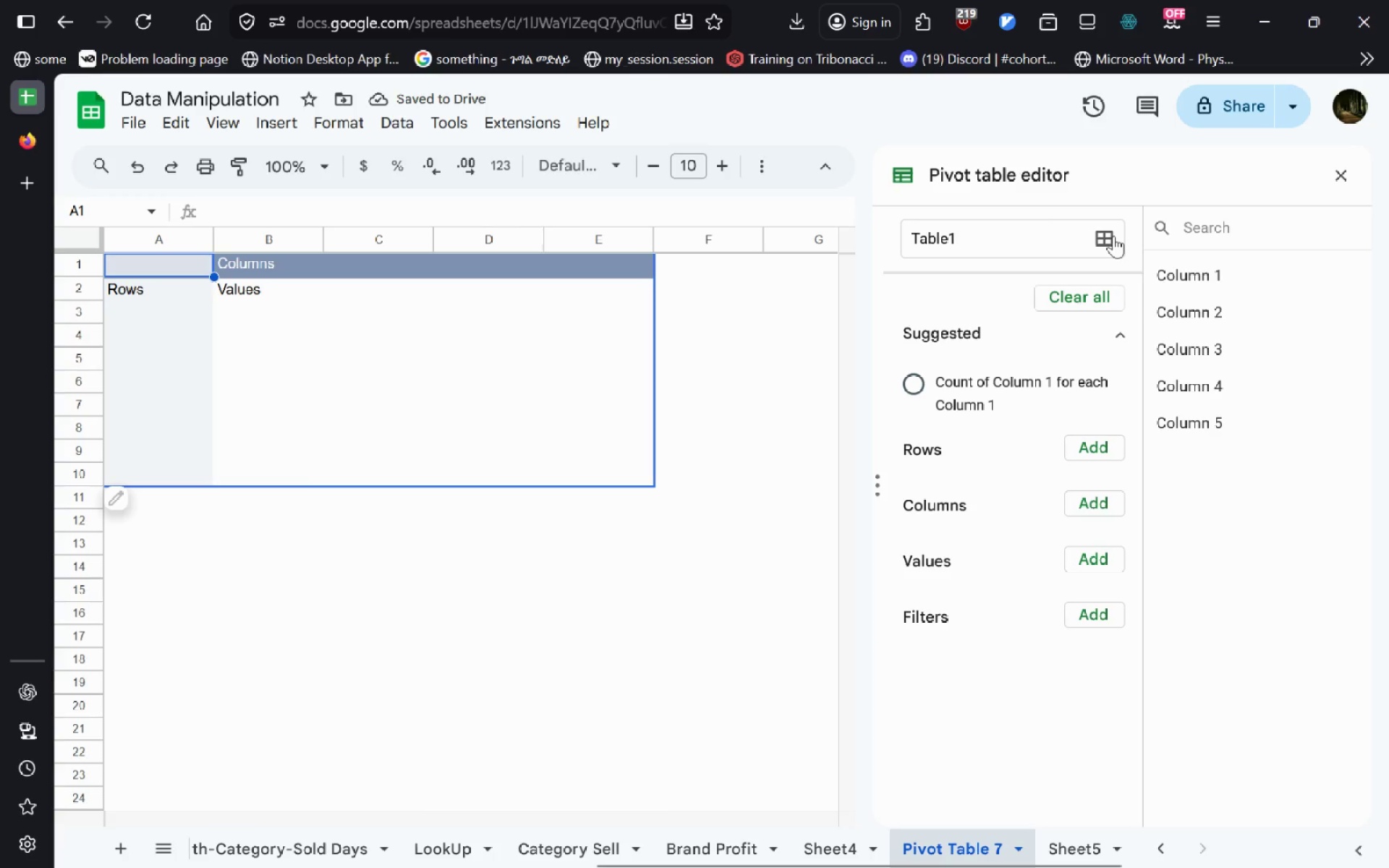 
left_click([1113, 236])
 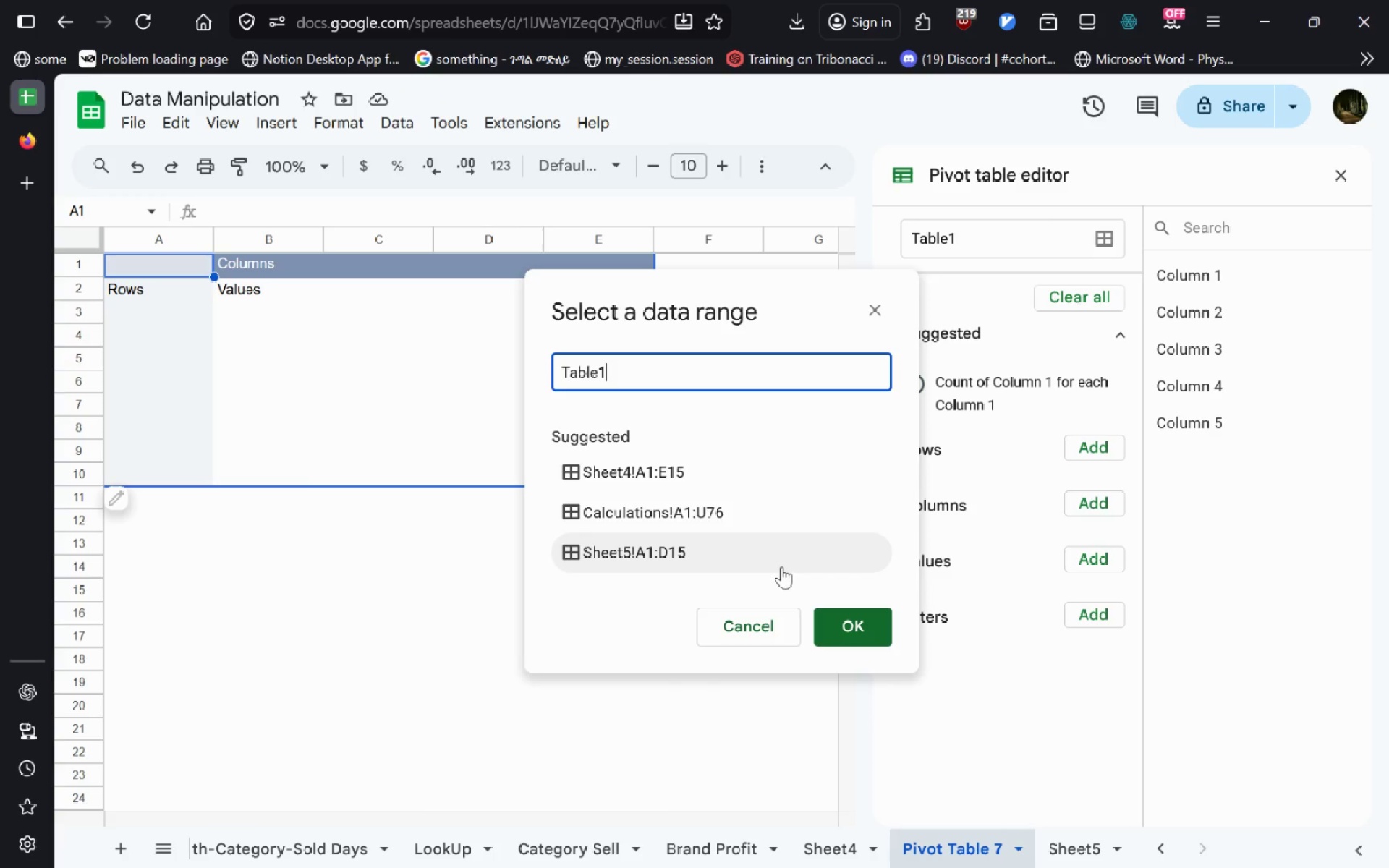 
left_click([783, 552])
 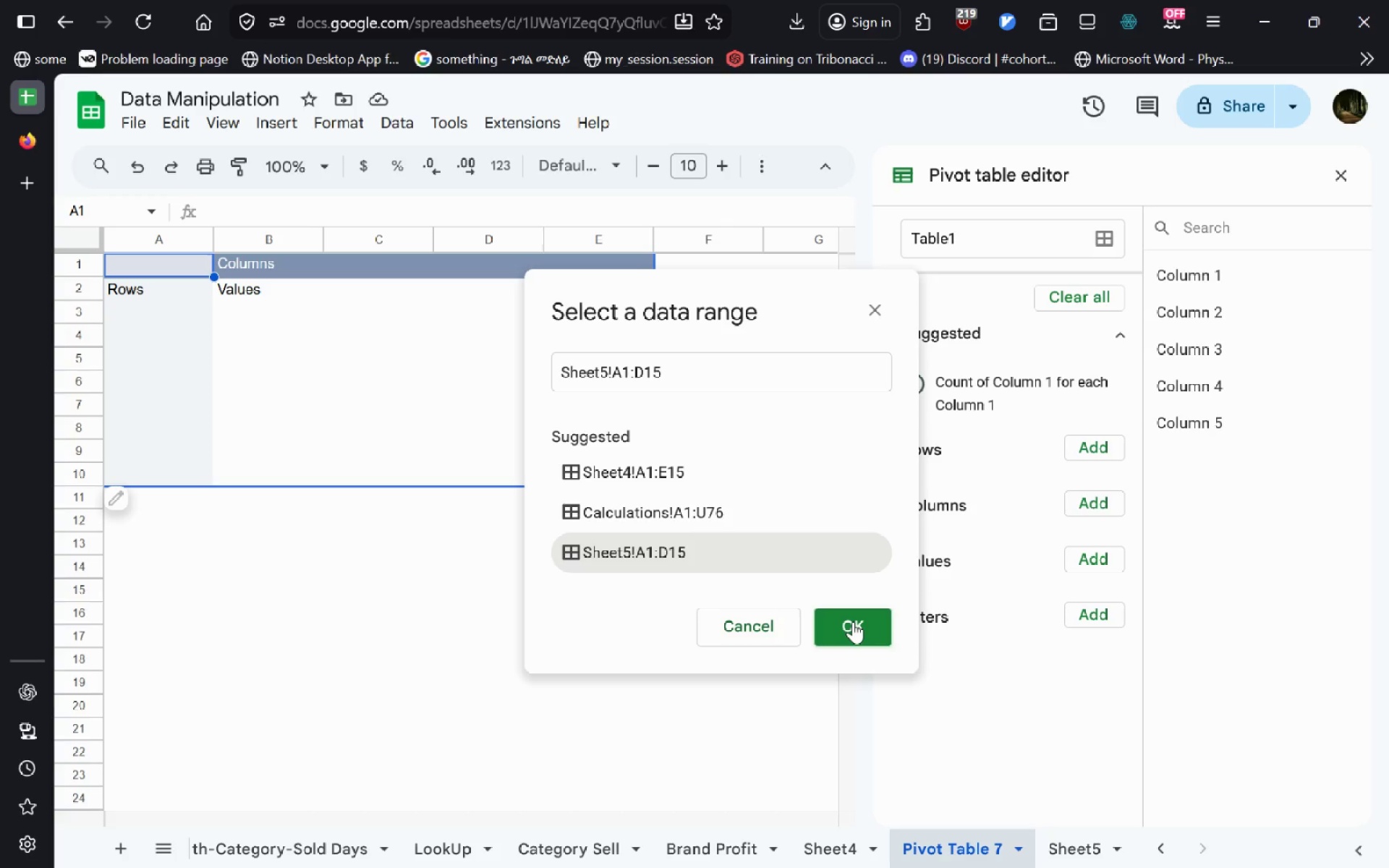 
left_click([853, 621])
 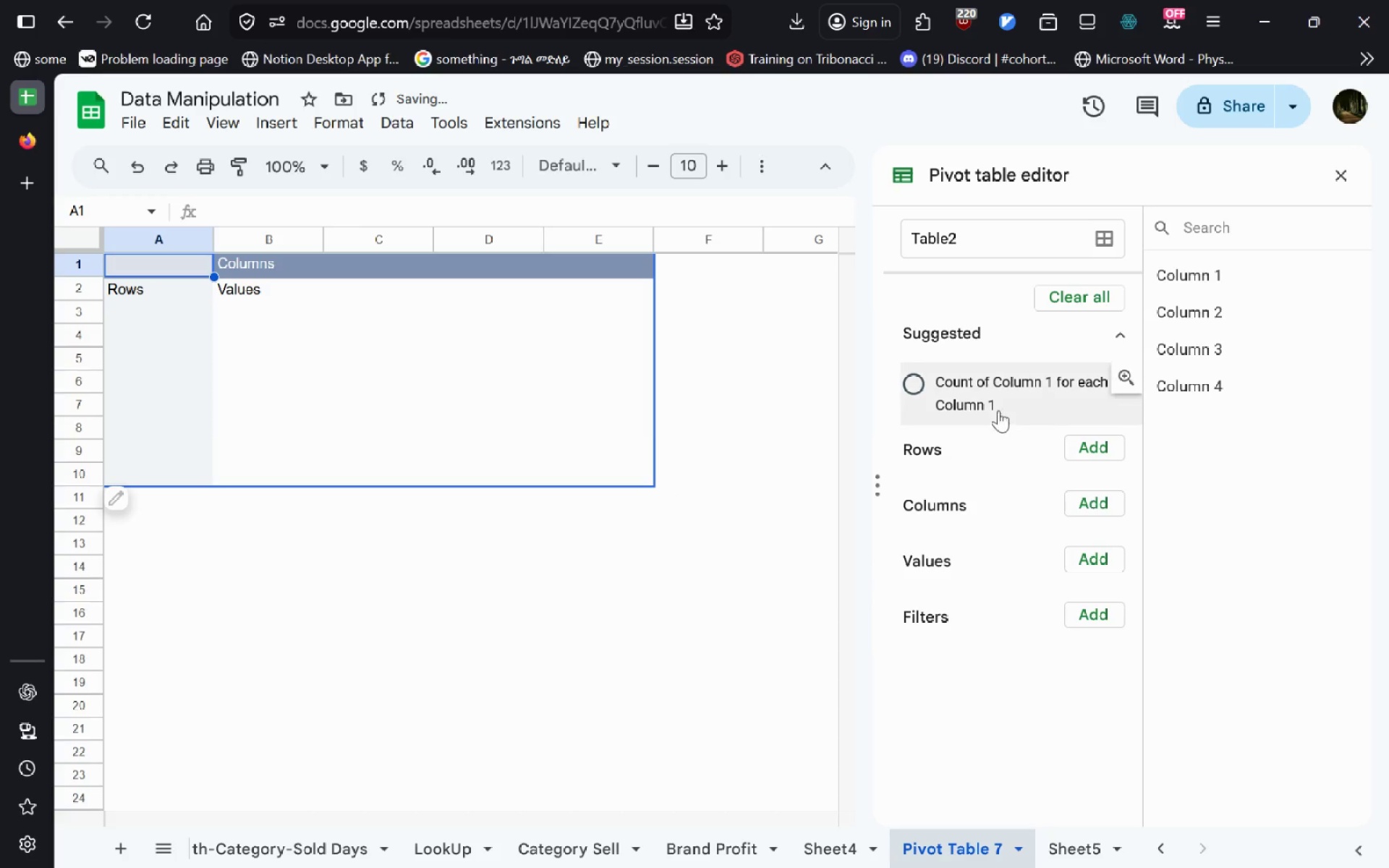 
left_click([908, 388])
 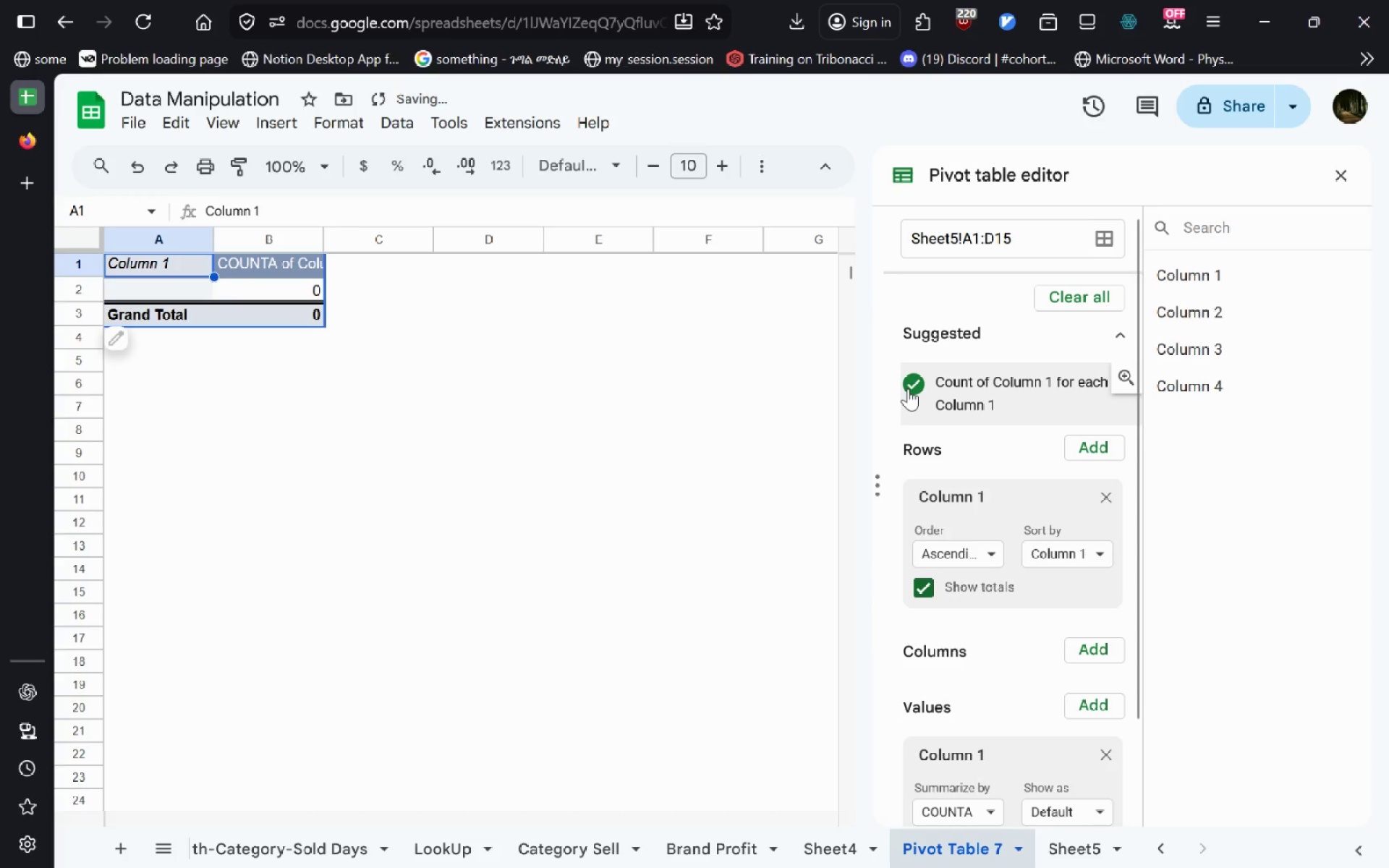 
left_click([908, 388])
 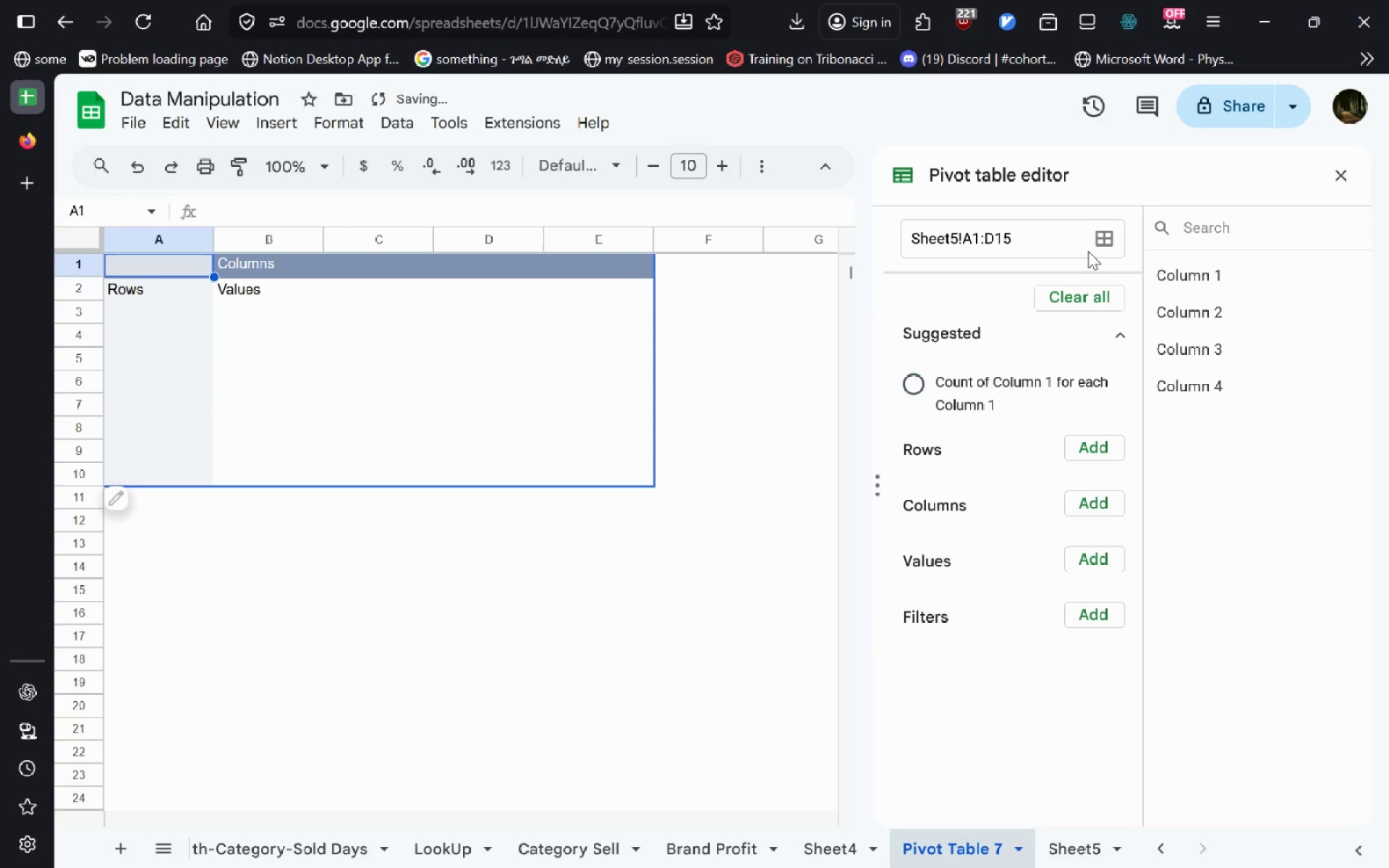 
left_click([1094, 249])
 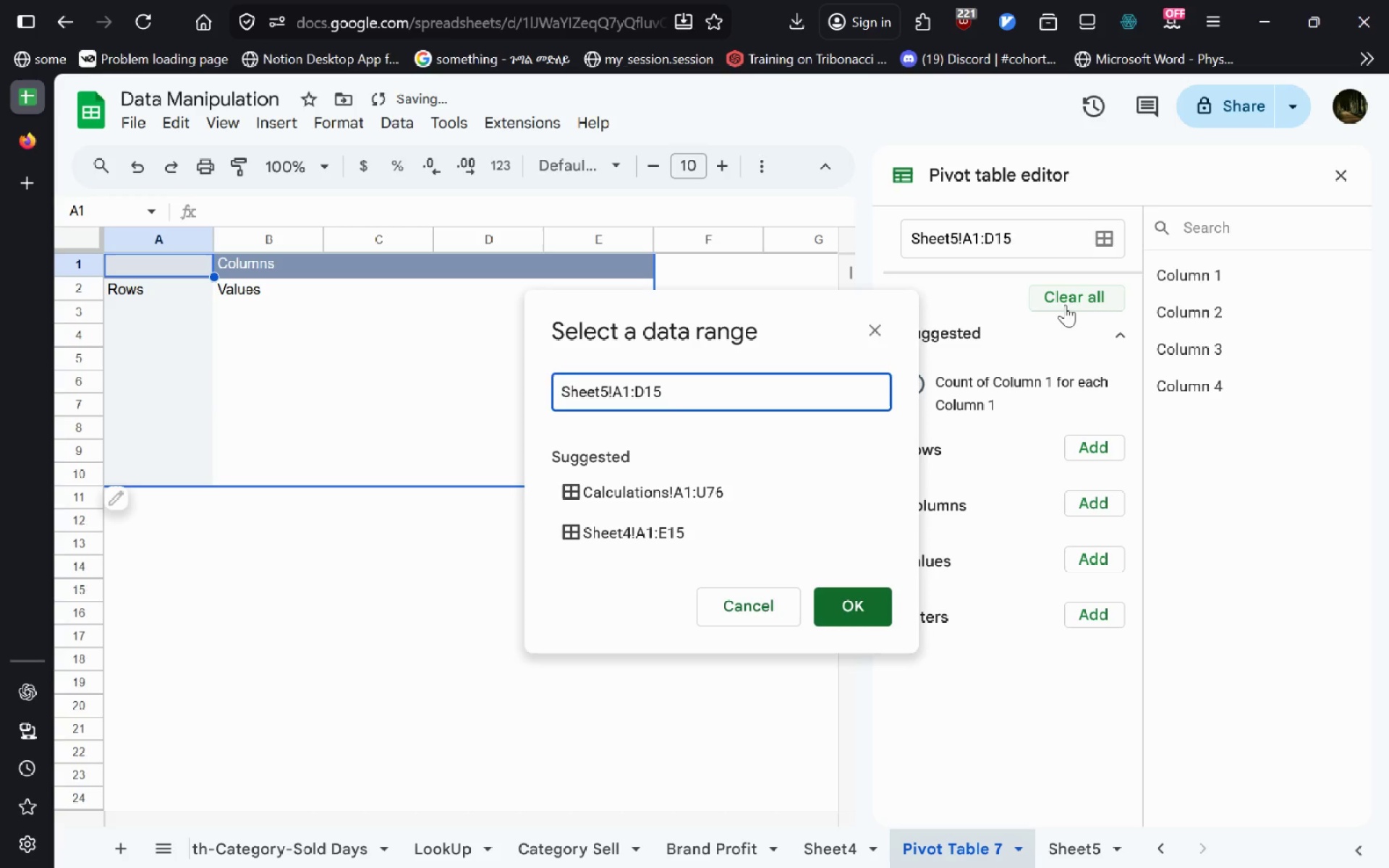 
left_click([1065, 305])
 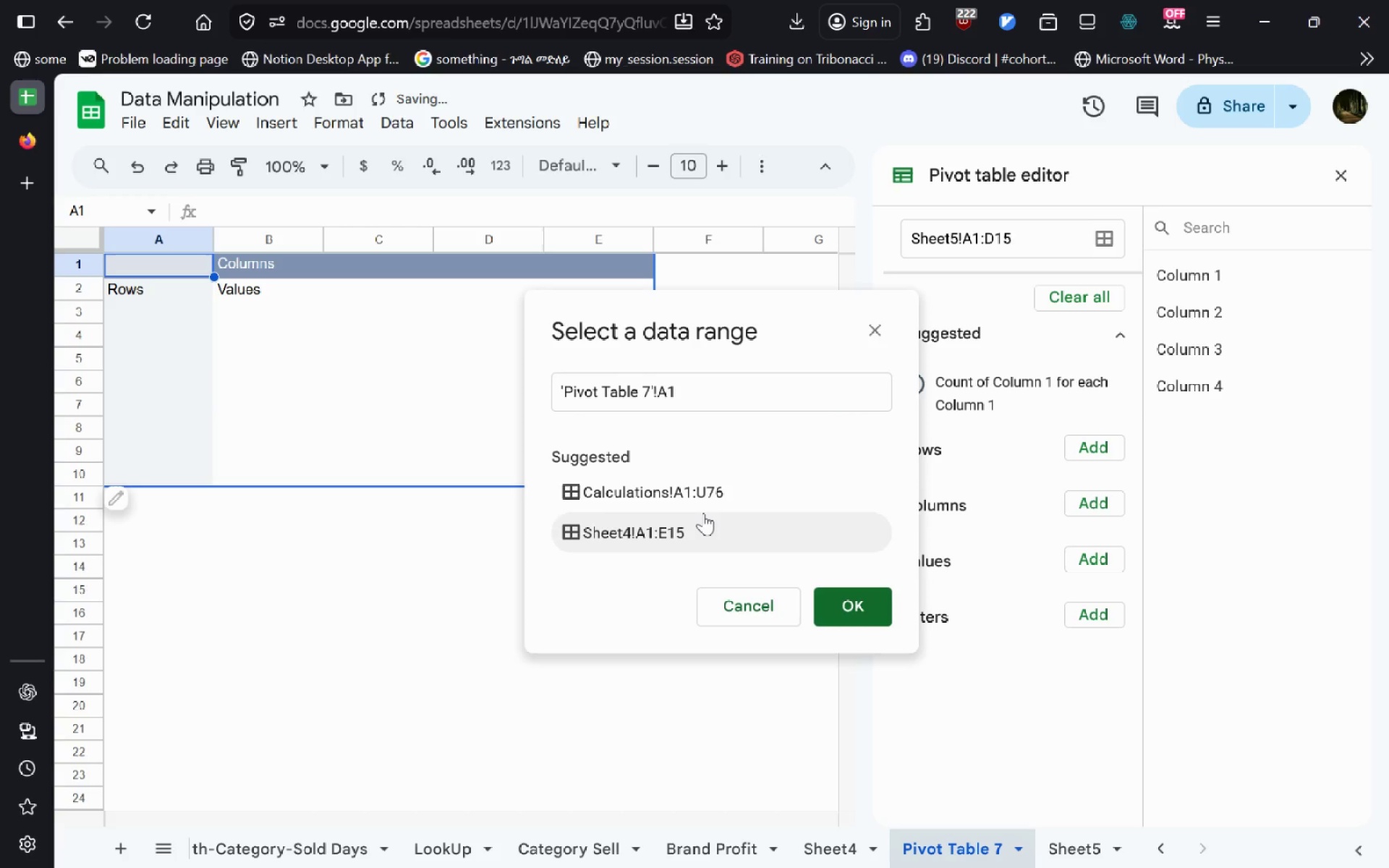 
left_click([706, 494])
 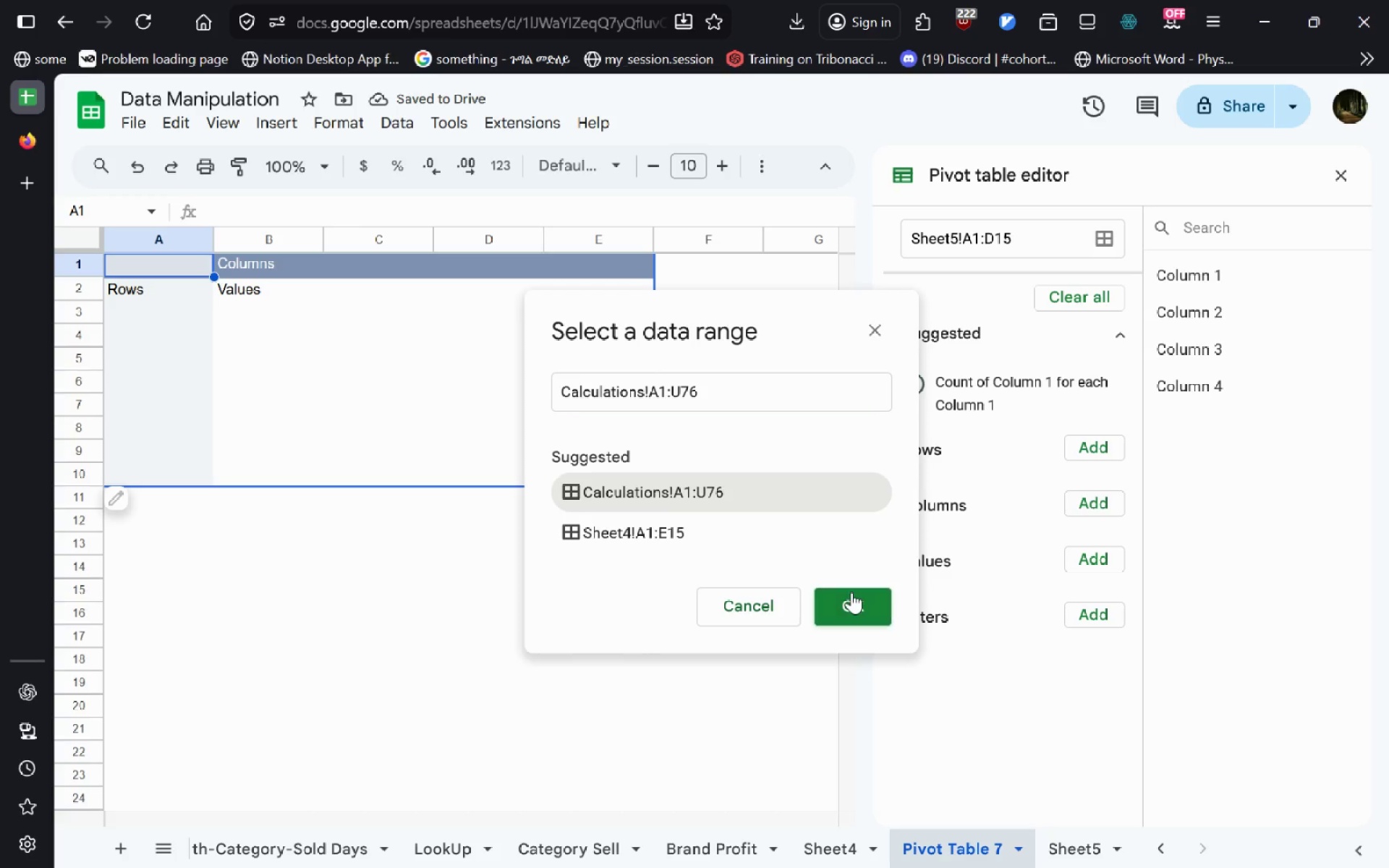 
left_click([851, 592])
 